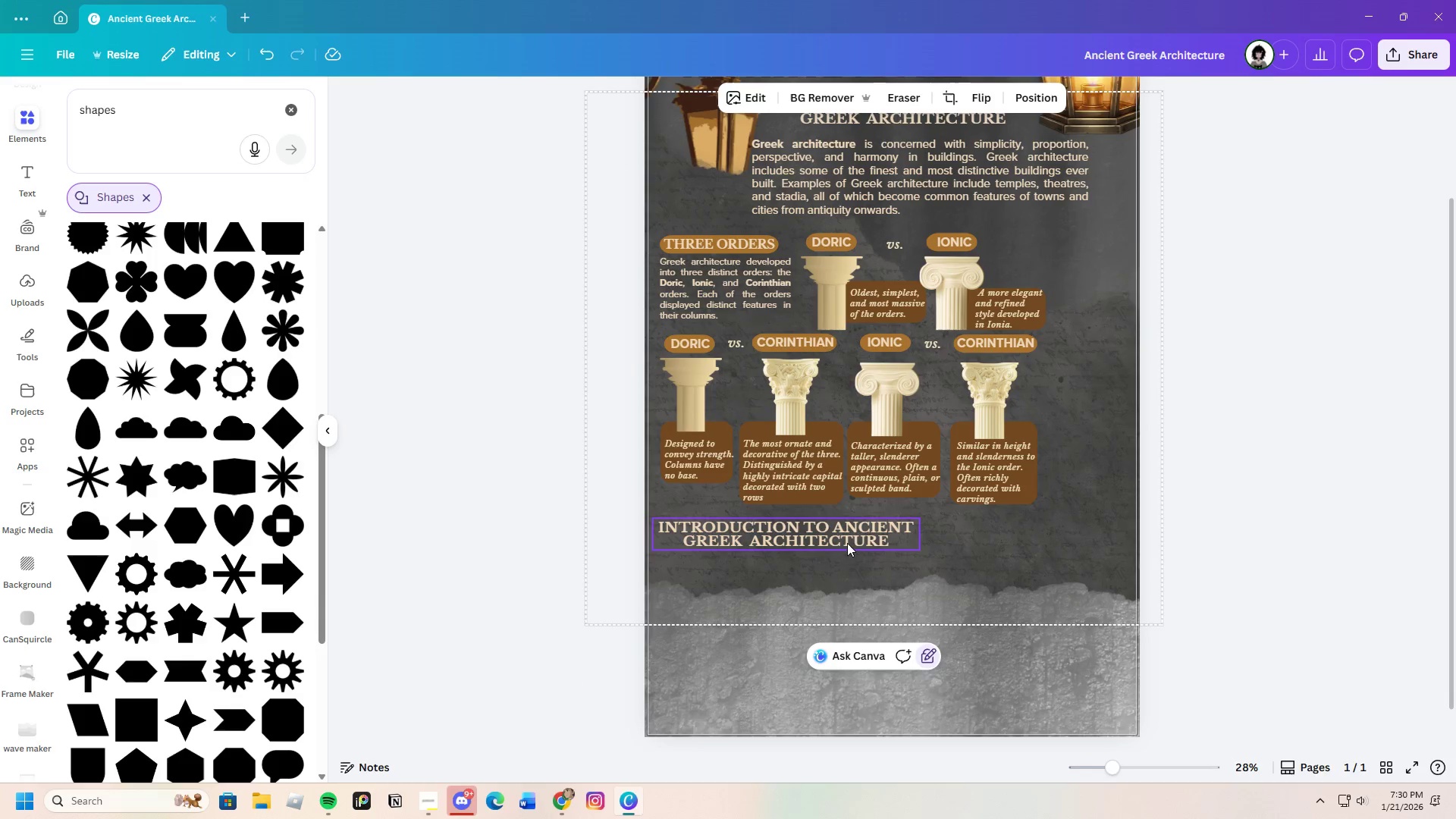 
left_click_drag(start_coordinate=[845, 539], to_coordinate=[846, 560])
 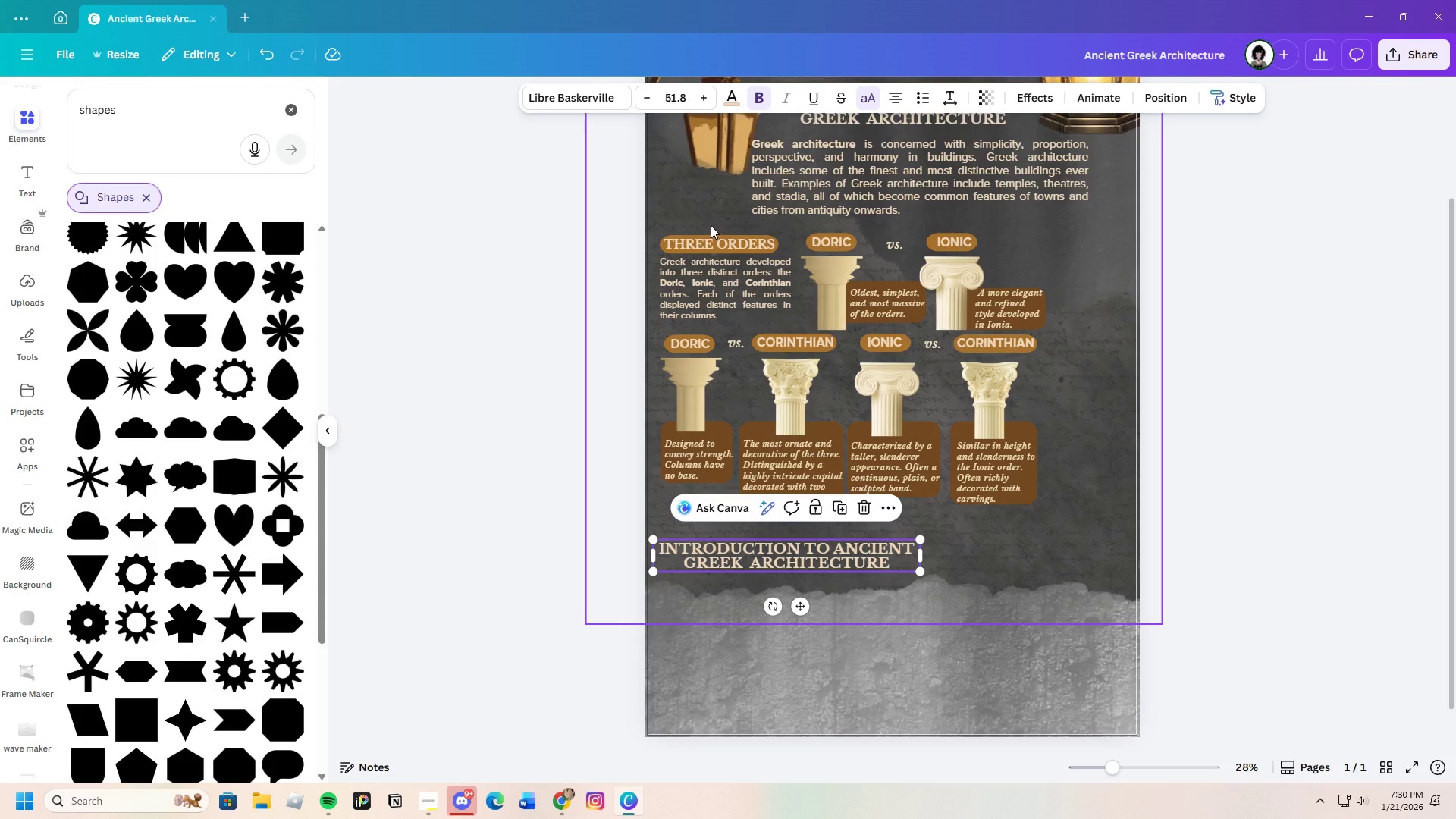 
left_click_drag(start_coordinate=[711, 225], to_coordinate=[1033, 487])
 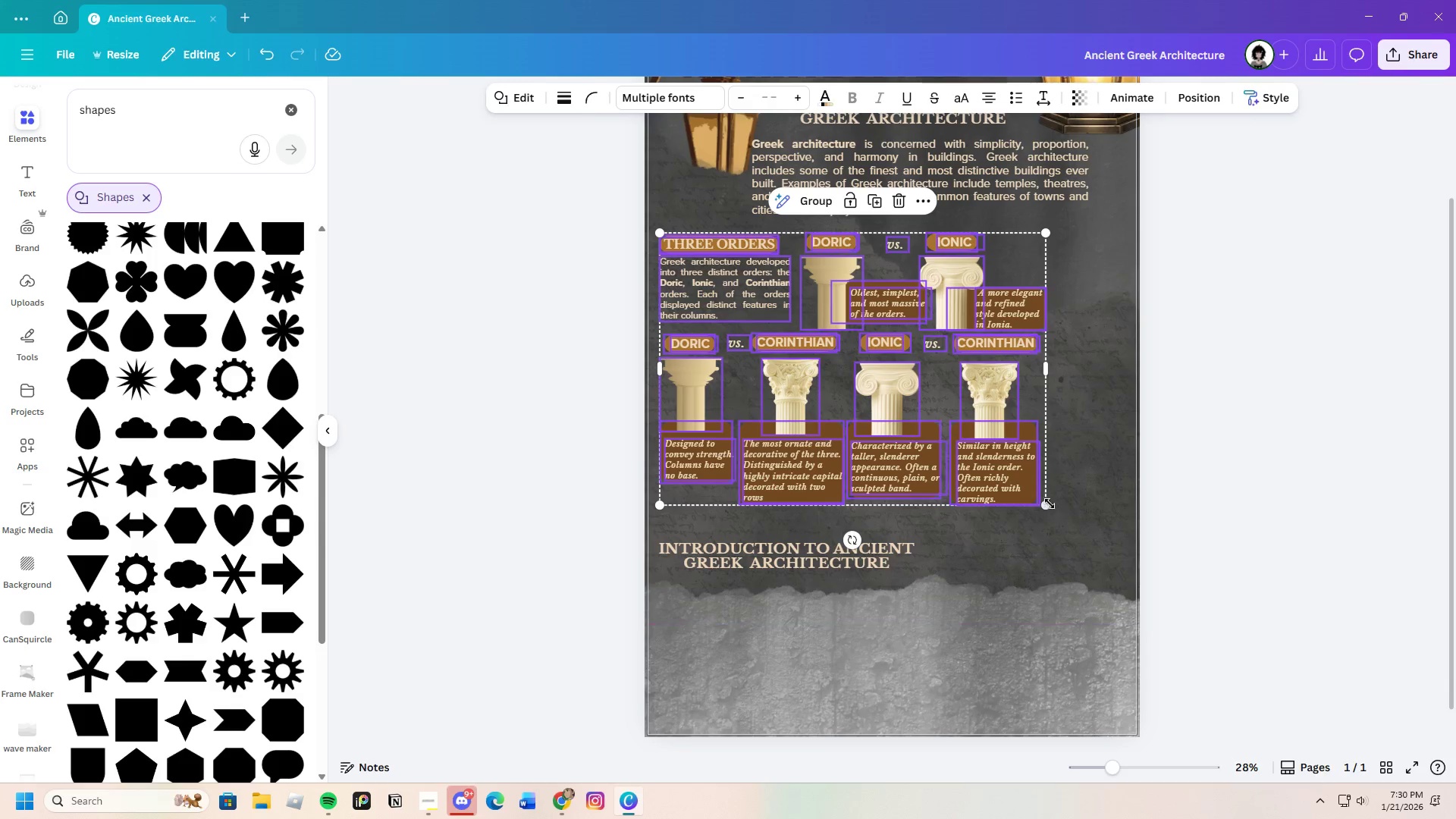 
left_click_drag(start_coordinate=[1046, 504], to_coordinate=[1135, 535])
 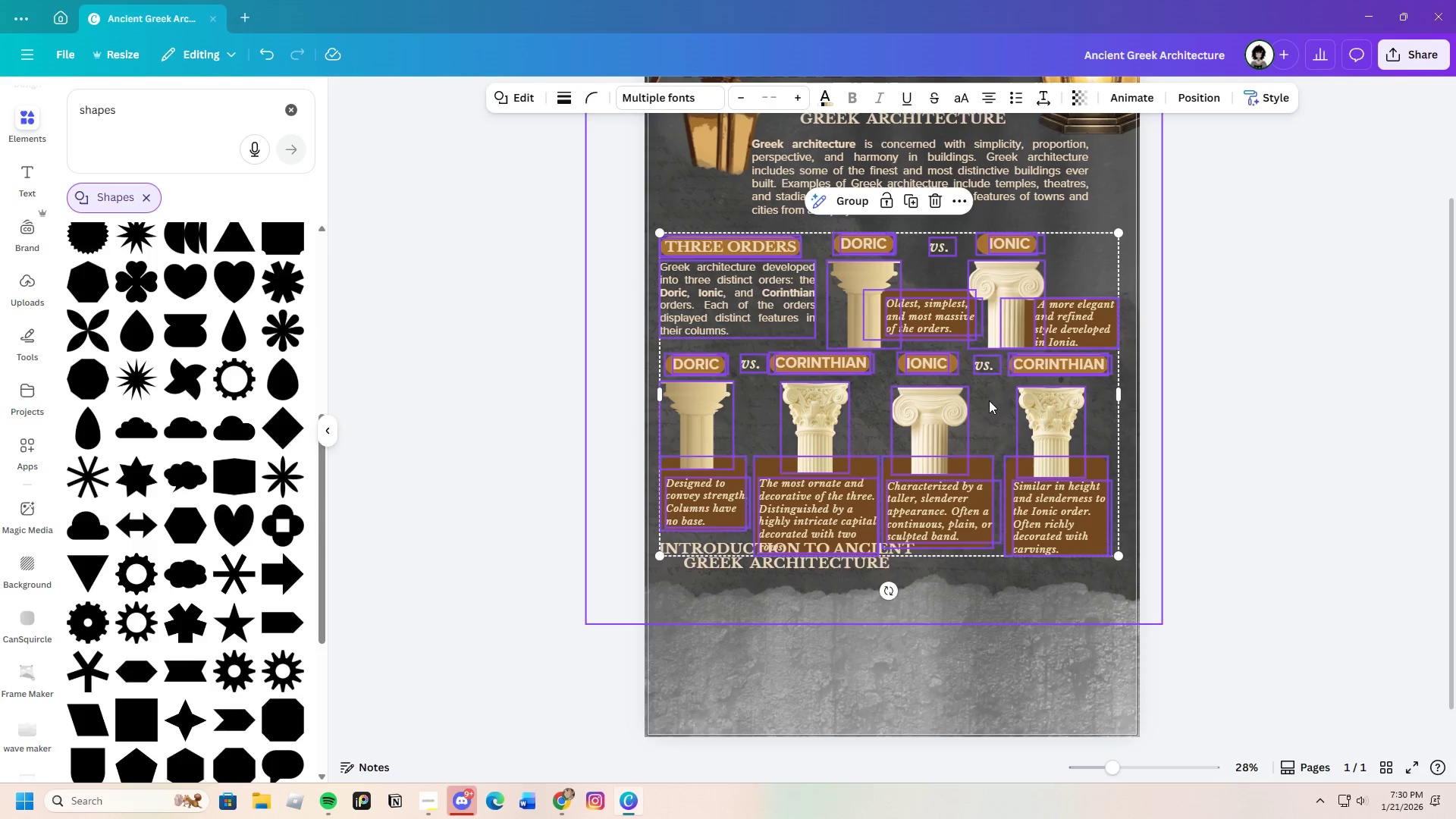 
left_click_drag(start_coordinate=[989, 403], to_coordinate=[995, 397])
 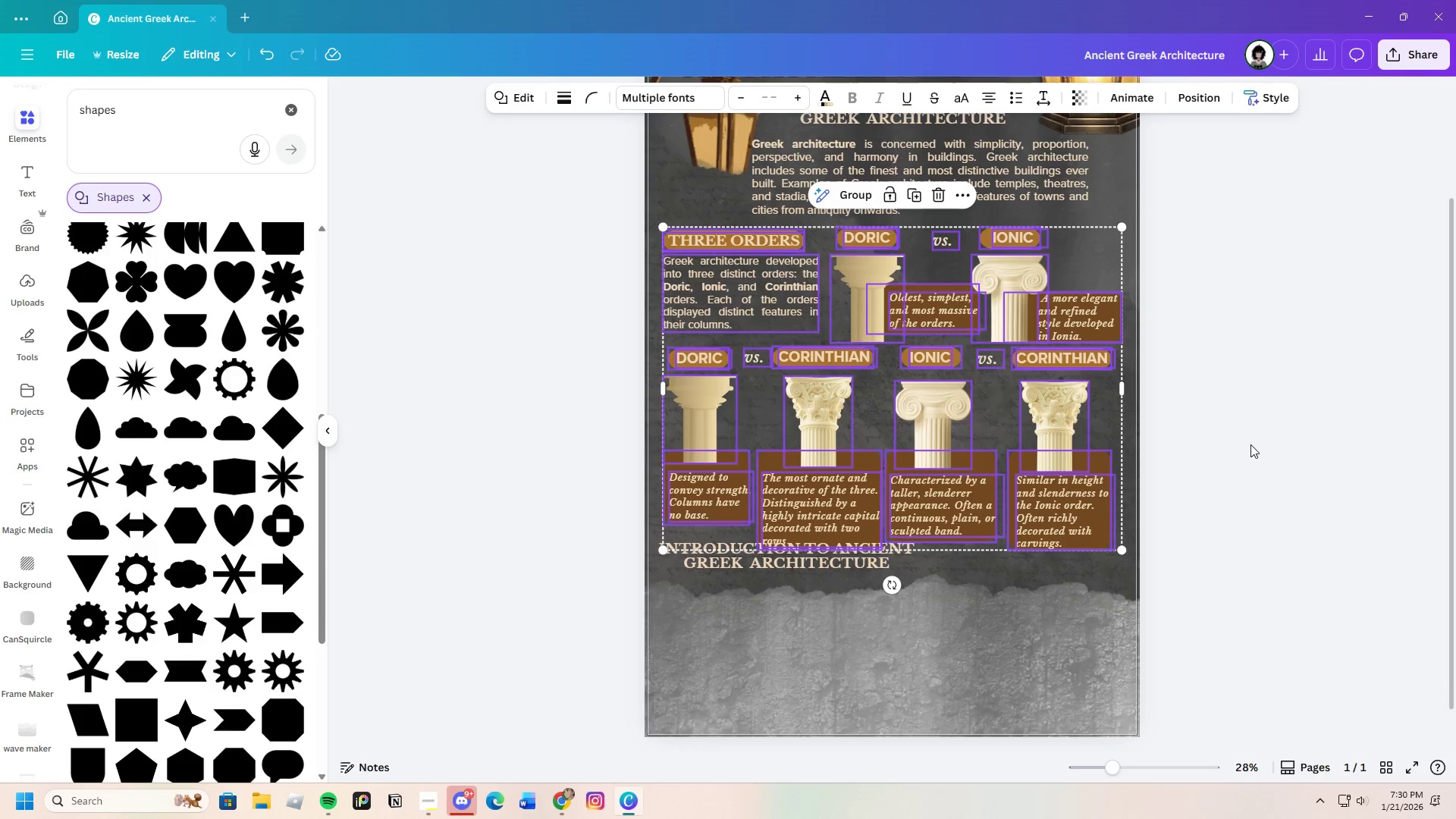 
left_click([1250, 444])
 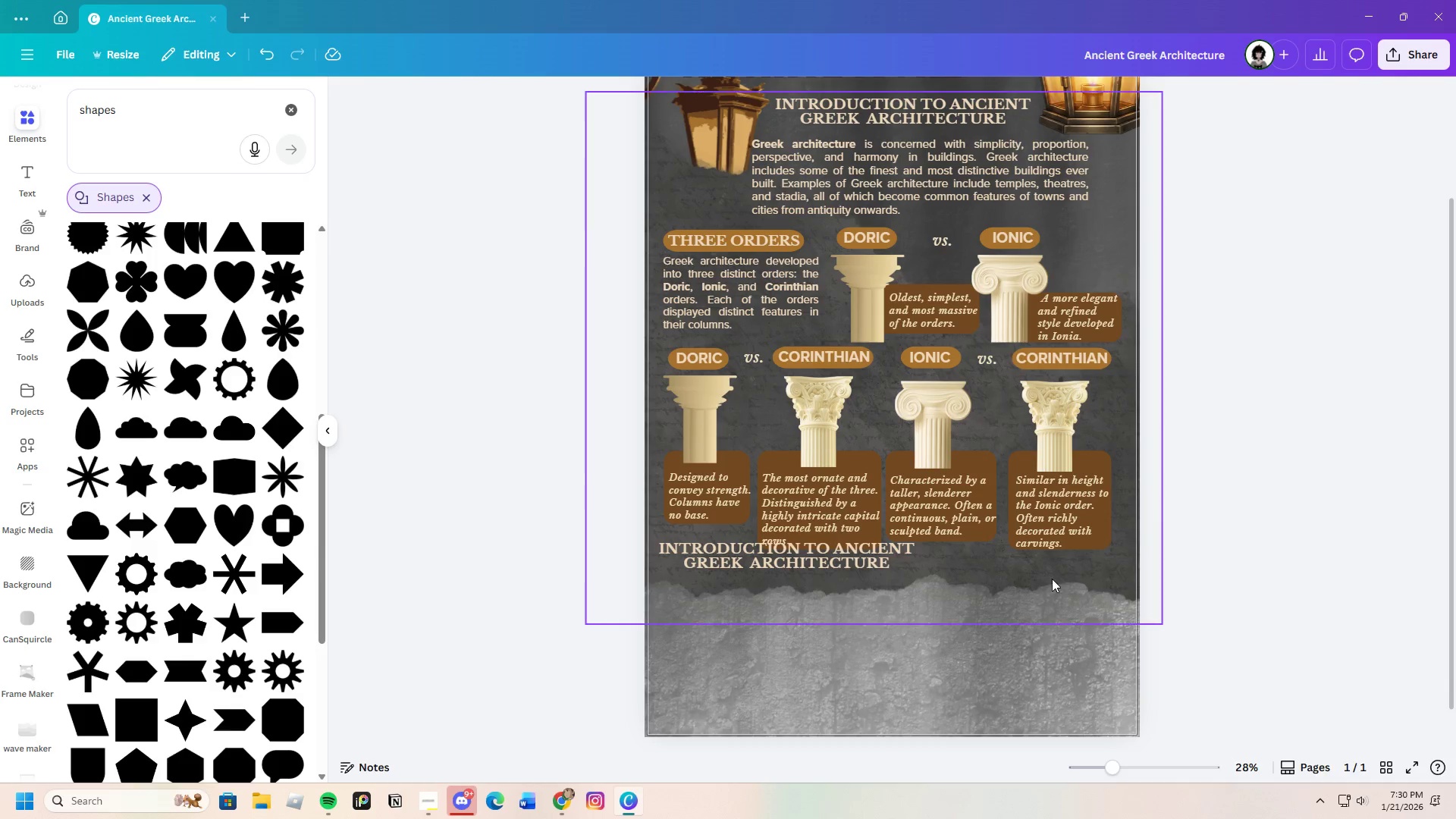 
scroll: coordinate [1050, 579], scroll_direction: down, amount: 3.0
 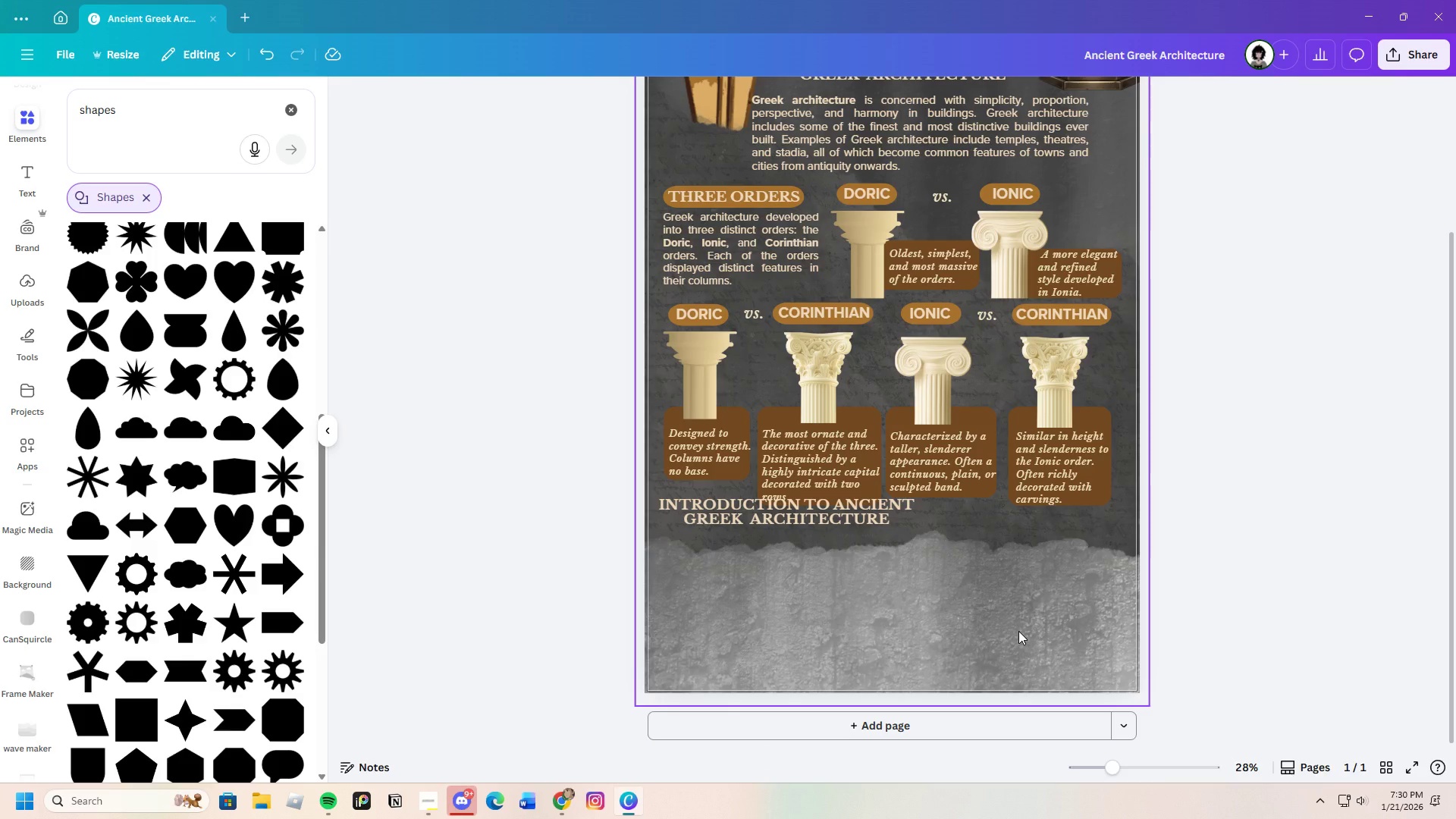 
left_click([1018, 631])
 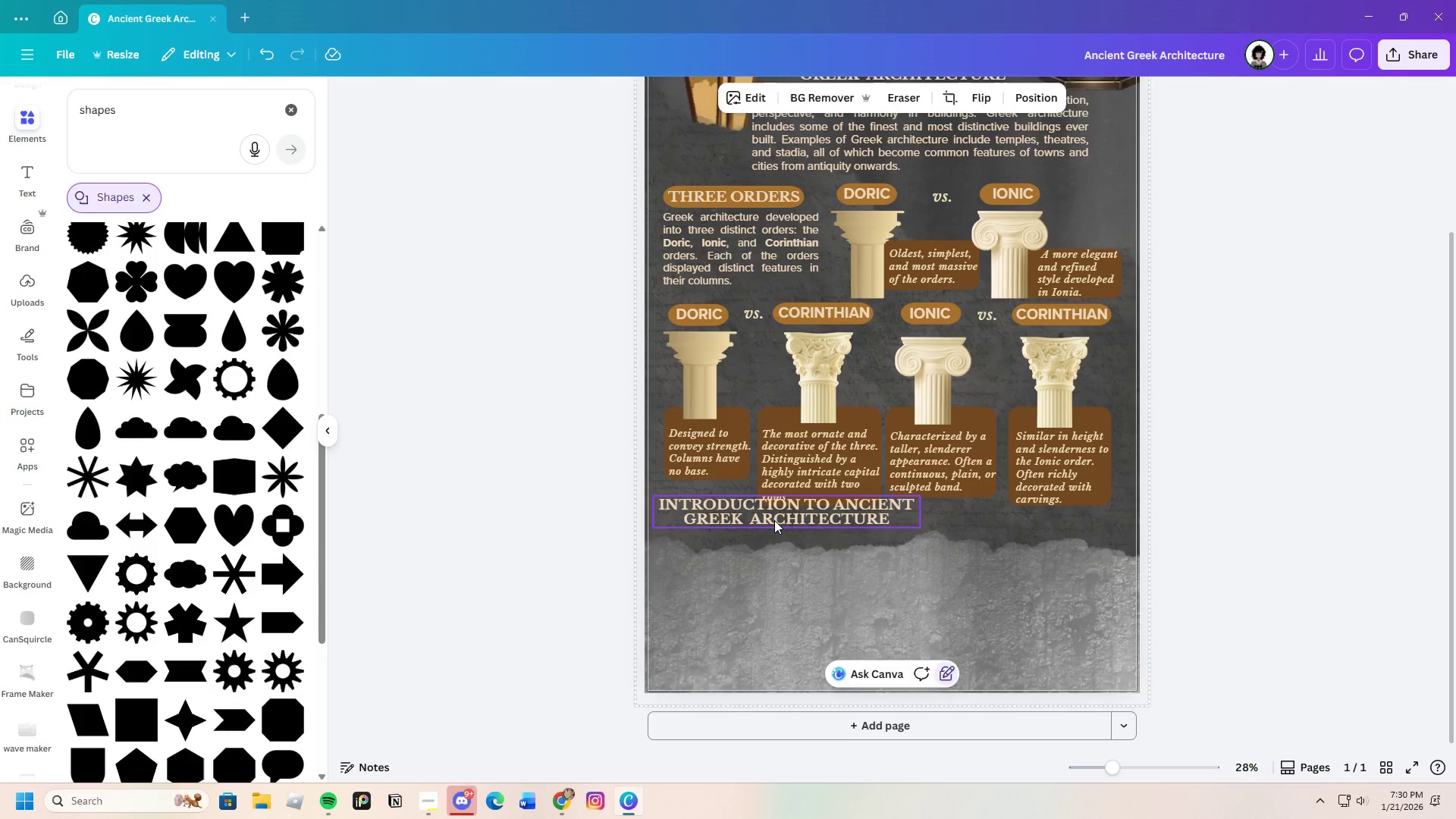 
left_click([774, 520])
 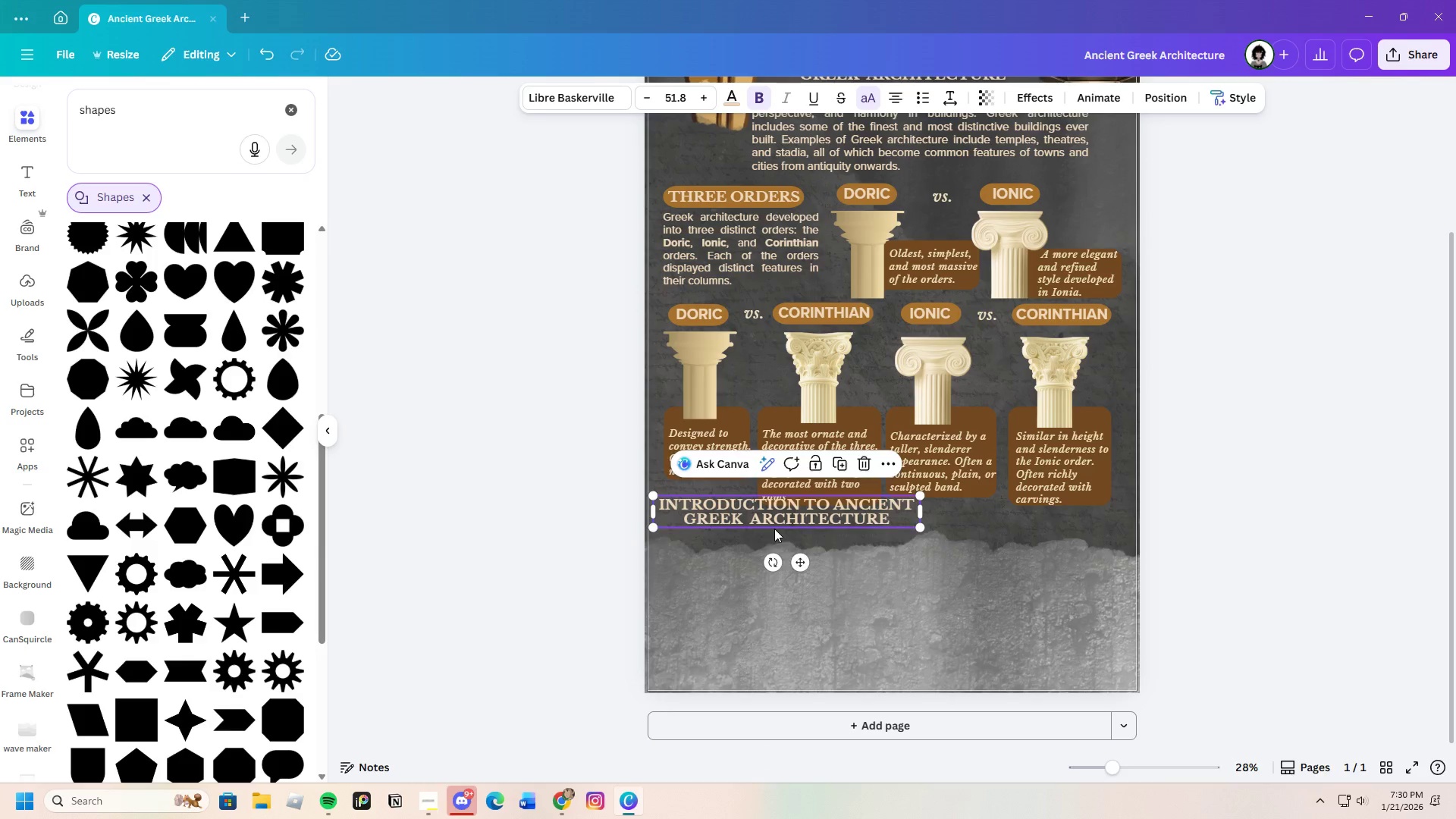 
left_click_drag(start_coordinate=[774, 520], to_coordinate=[774, 534])
 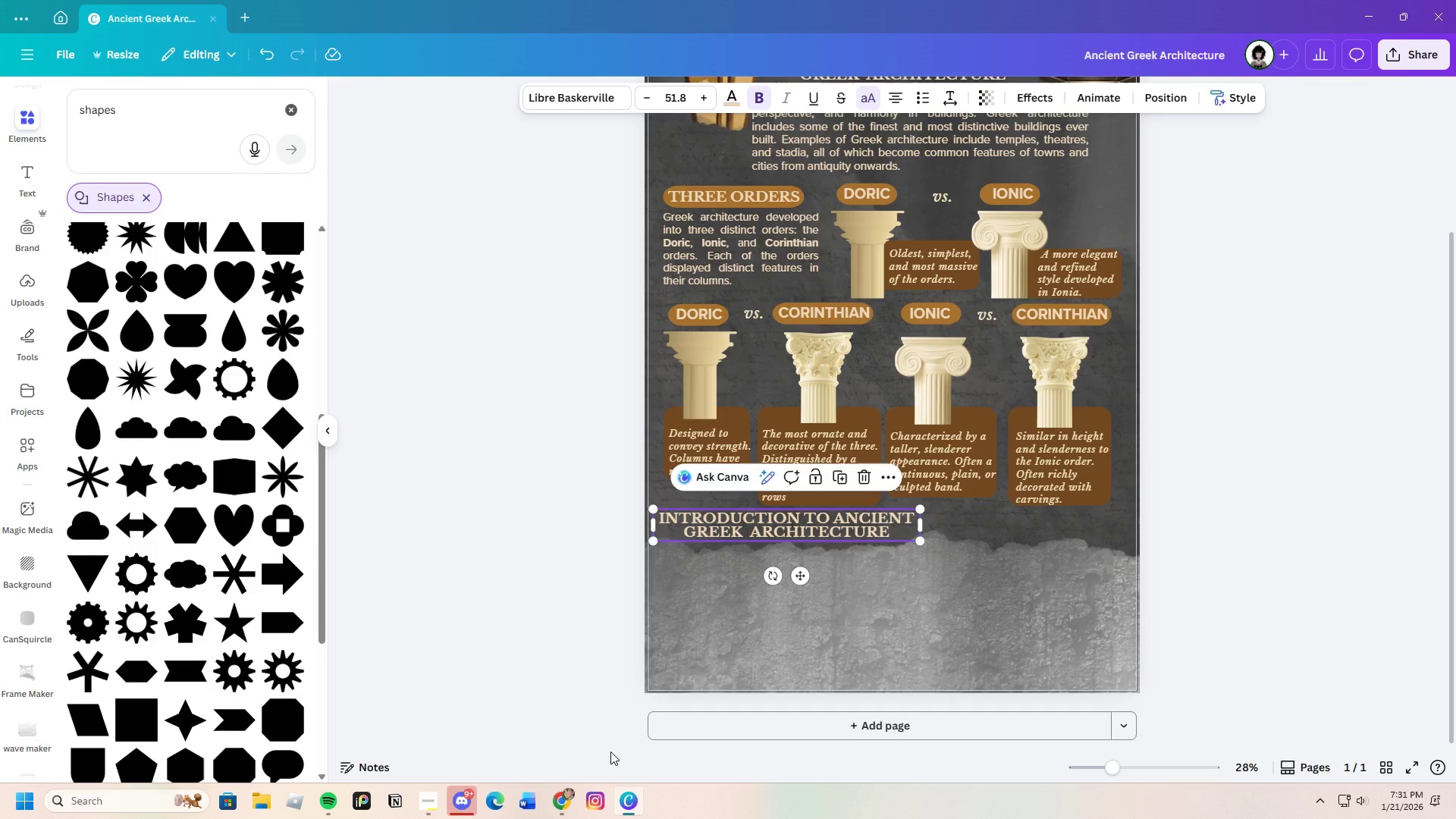 
wait(10.67)
 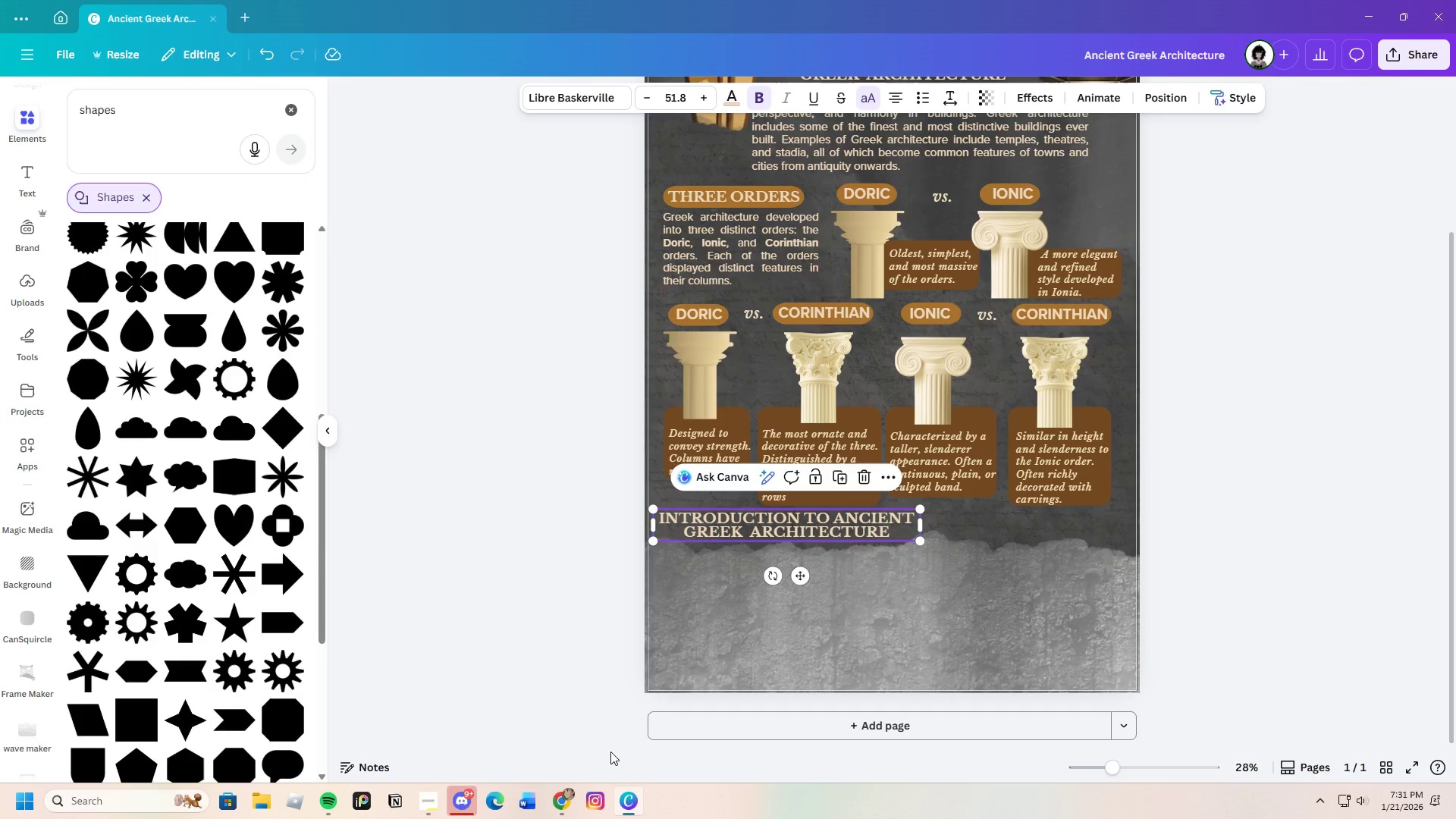 
left_click([562, 803])
 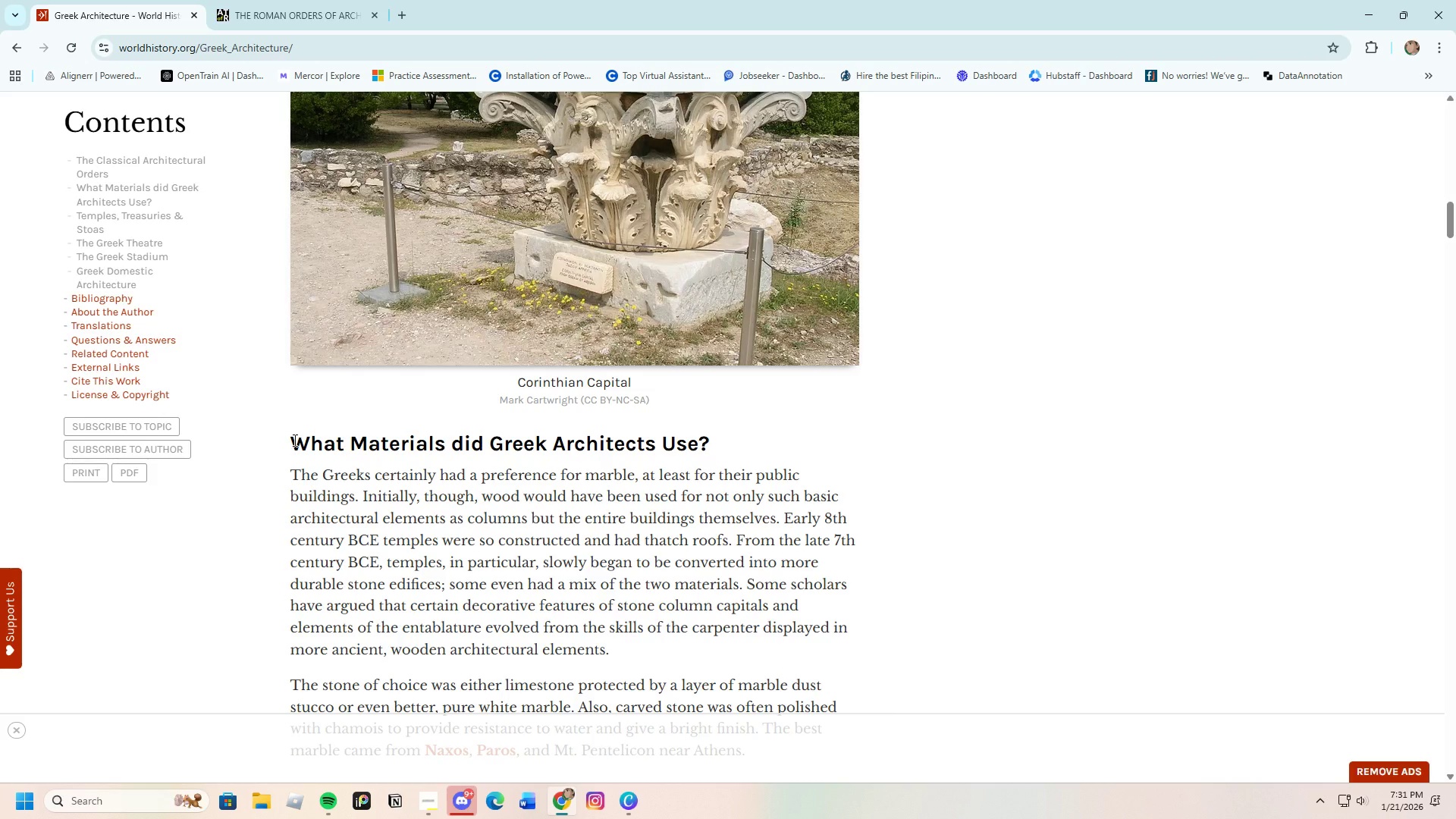 
left_click_drag(start_coordinate=[293, 440], to_coordinate=[711, 436])
 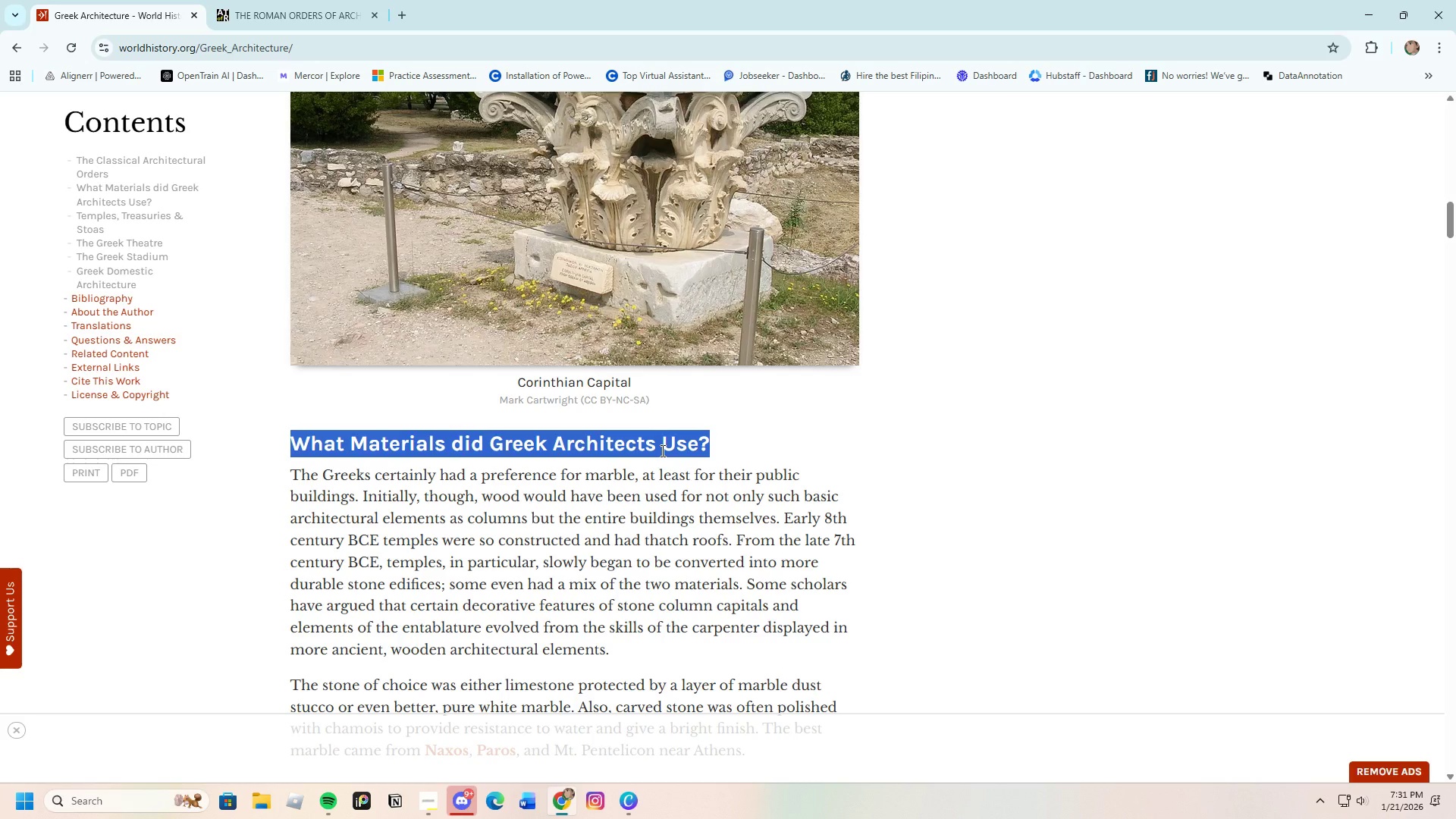 
right_click([661, 450])
 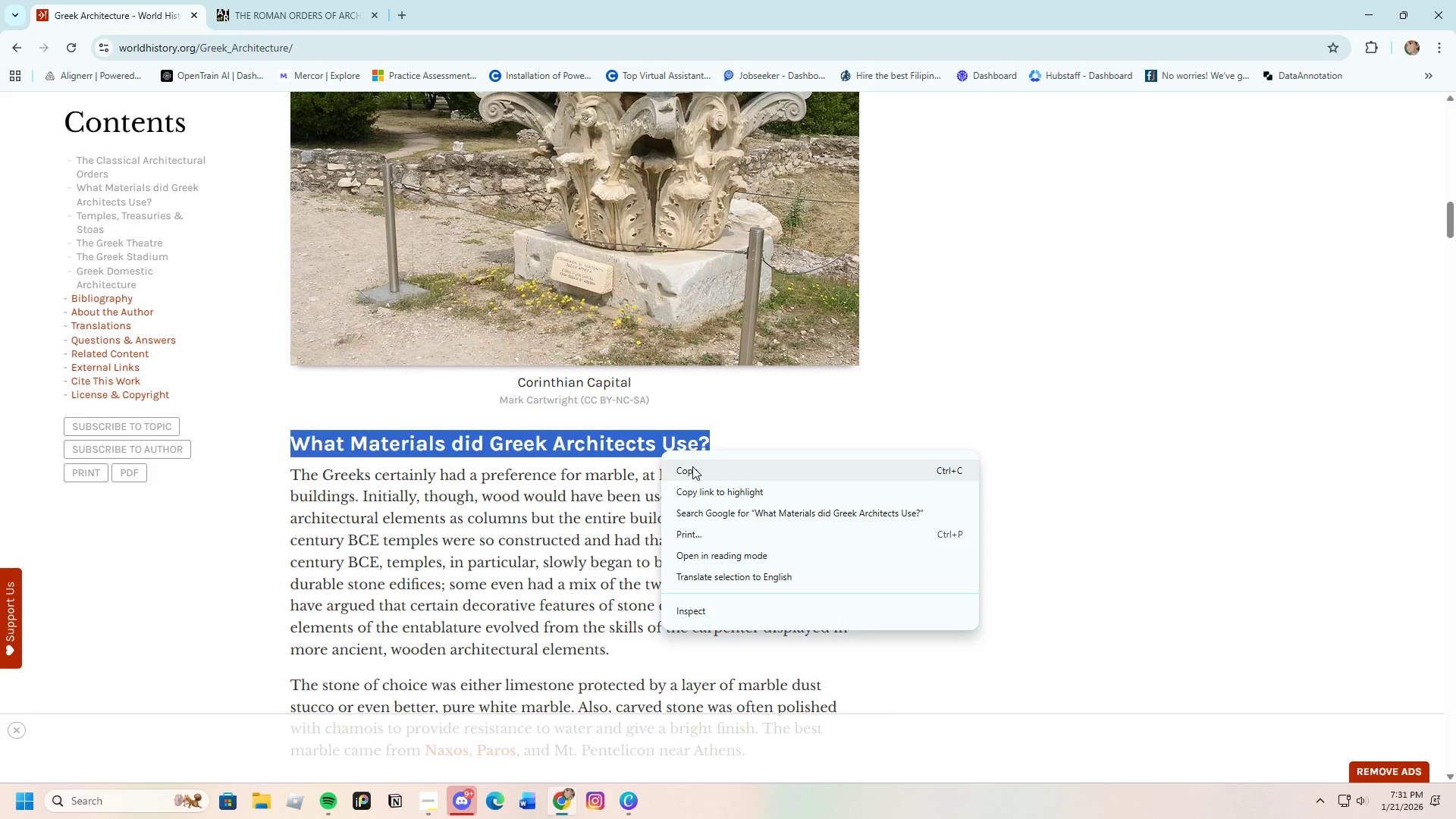 
left_click([692, 466])
 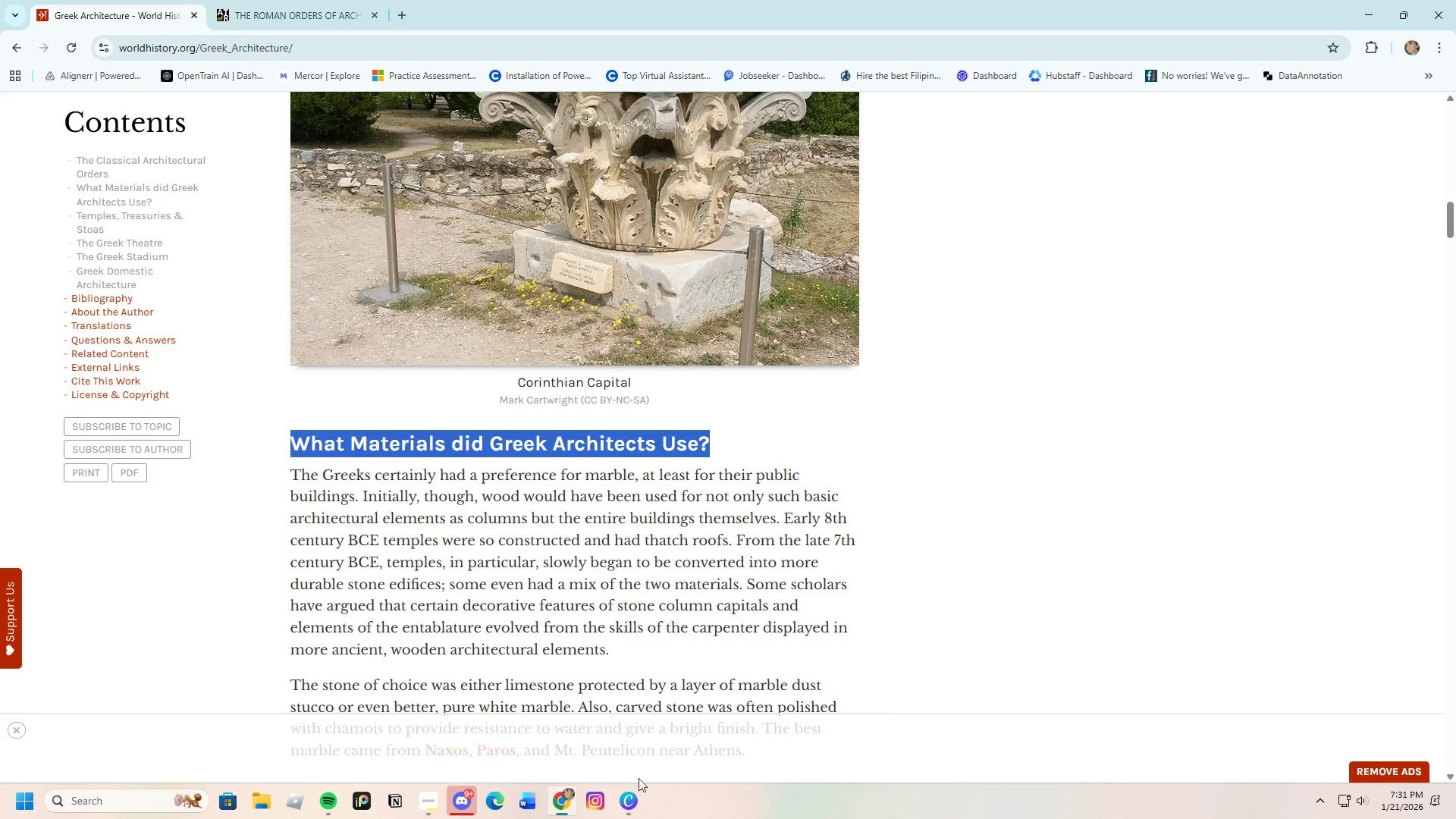 
left_click([628, 807])
 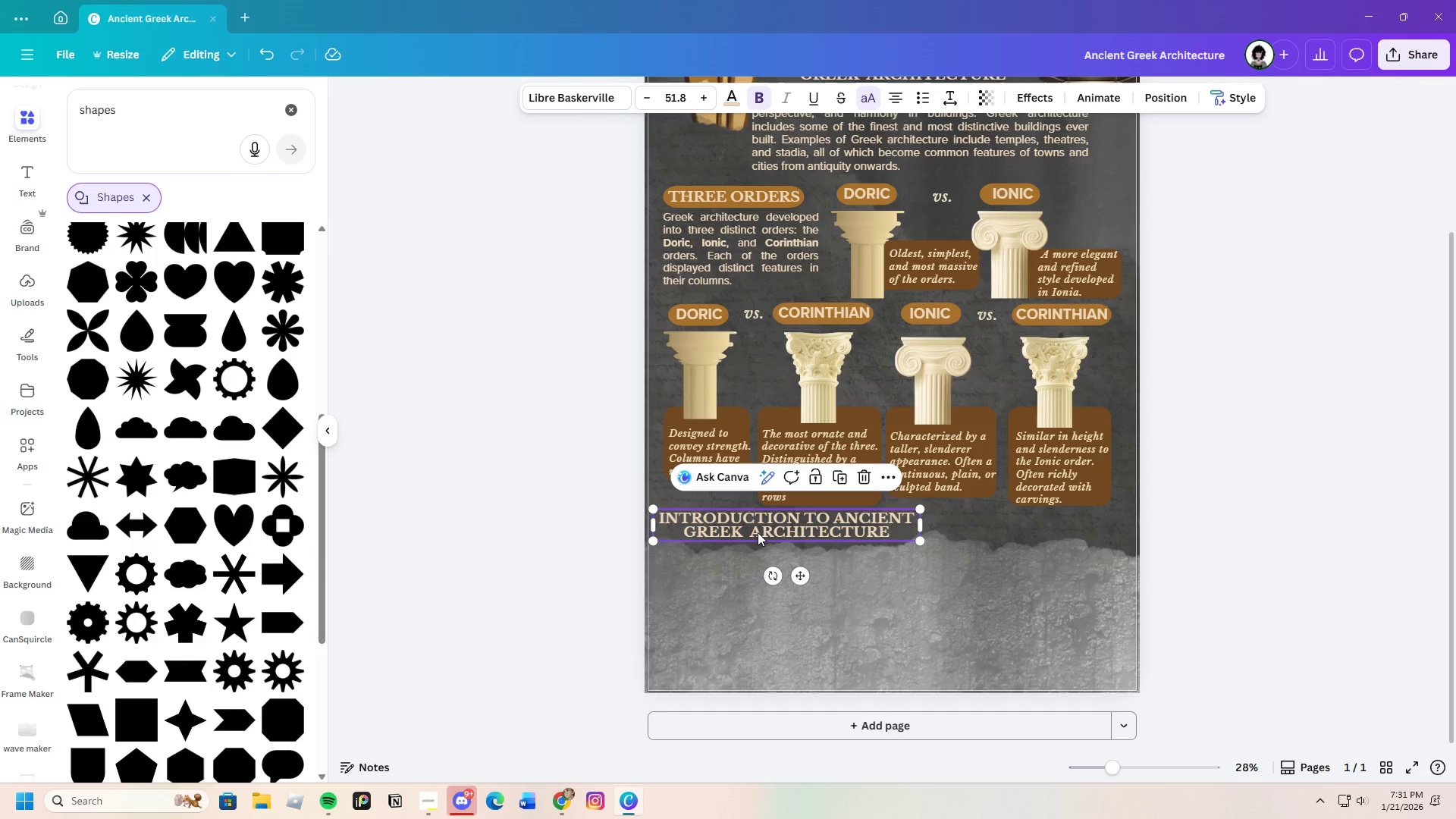 
double_click([762, 532])
 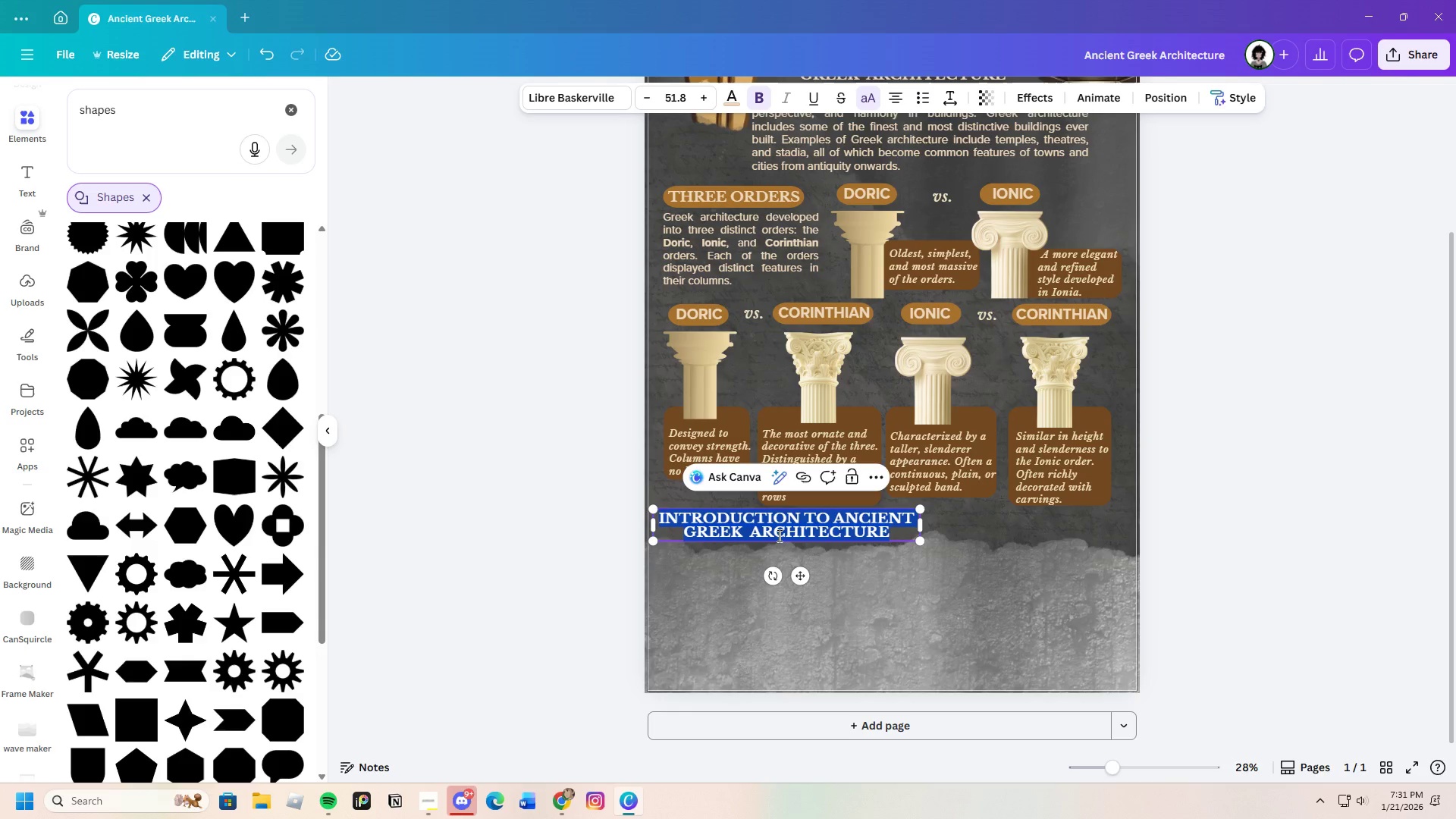 
key(Backspace)
 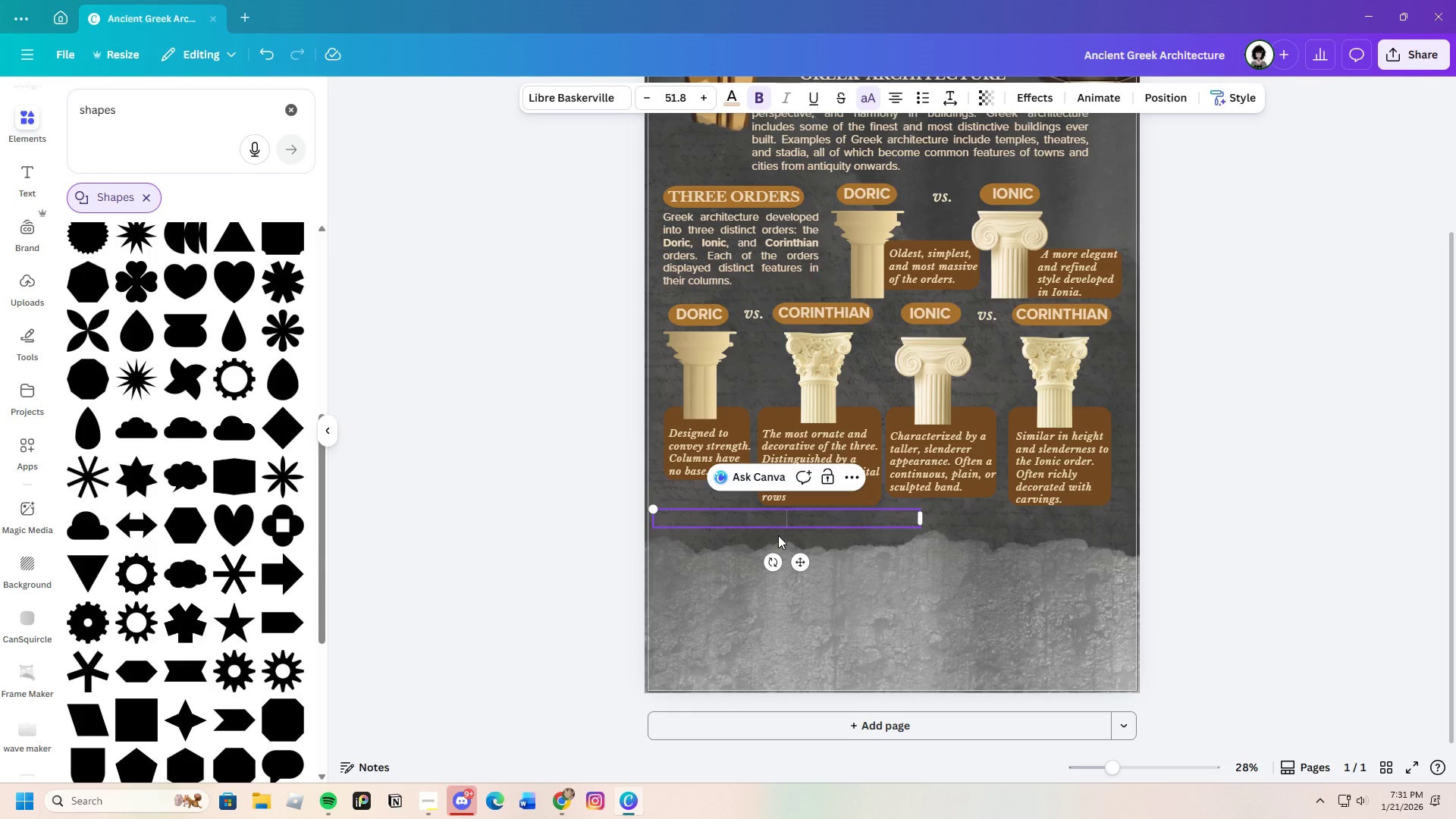 
key(Control+V)
 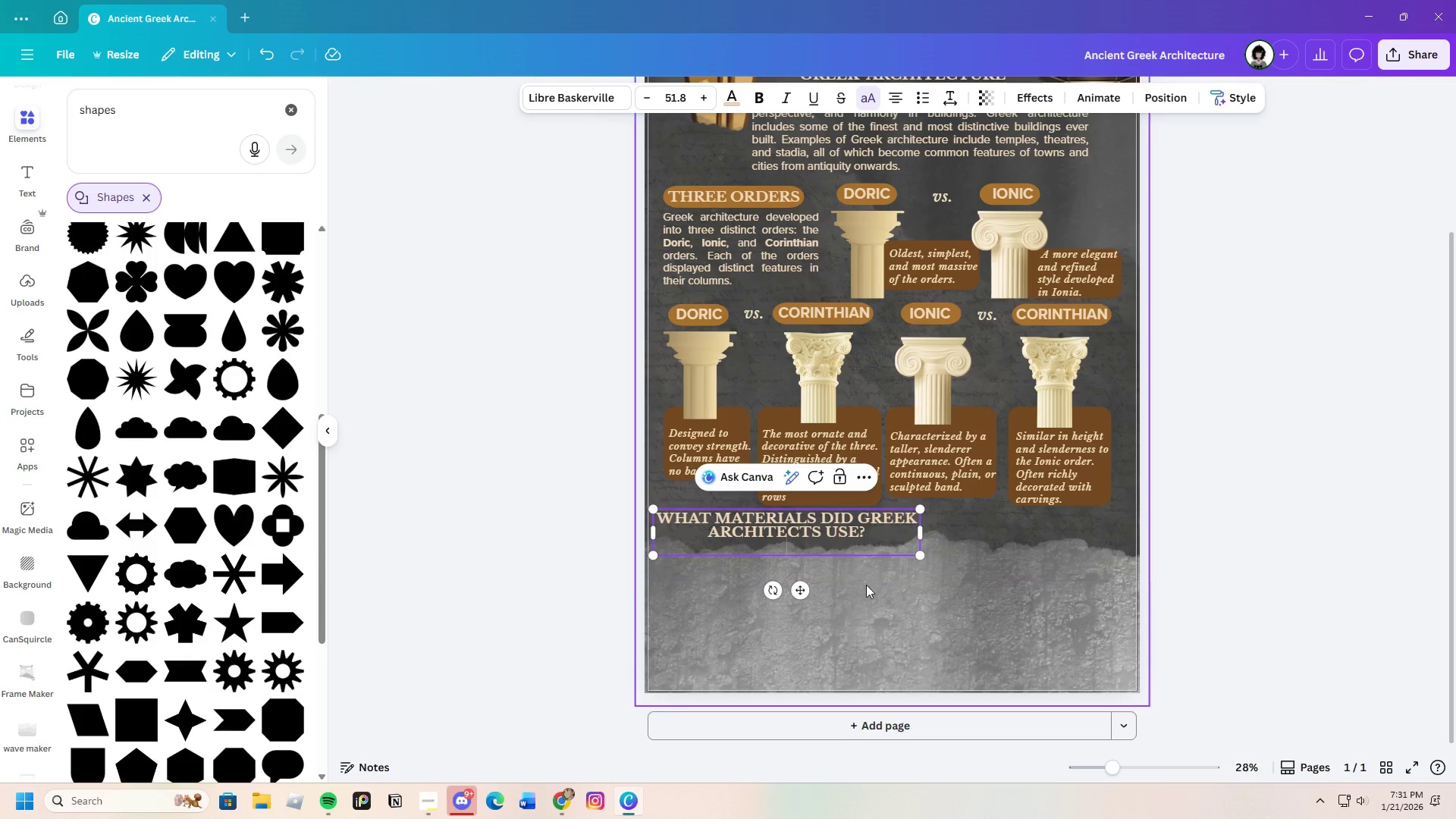 
key(Backspace)
 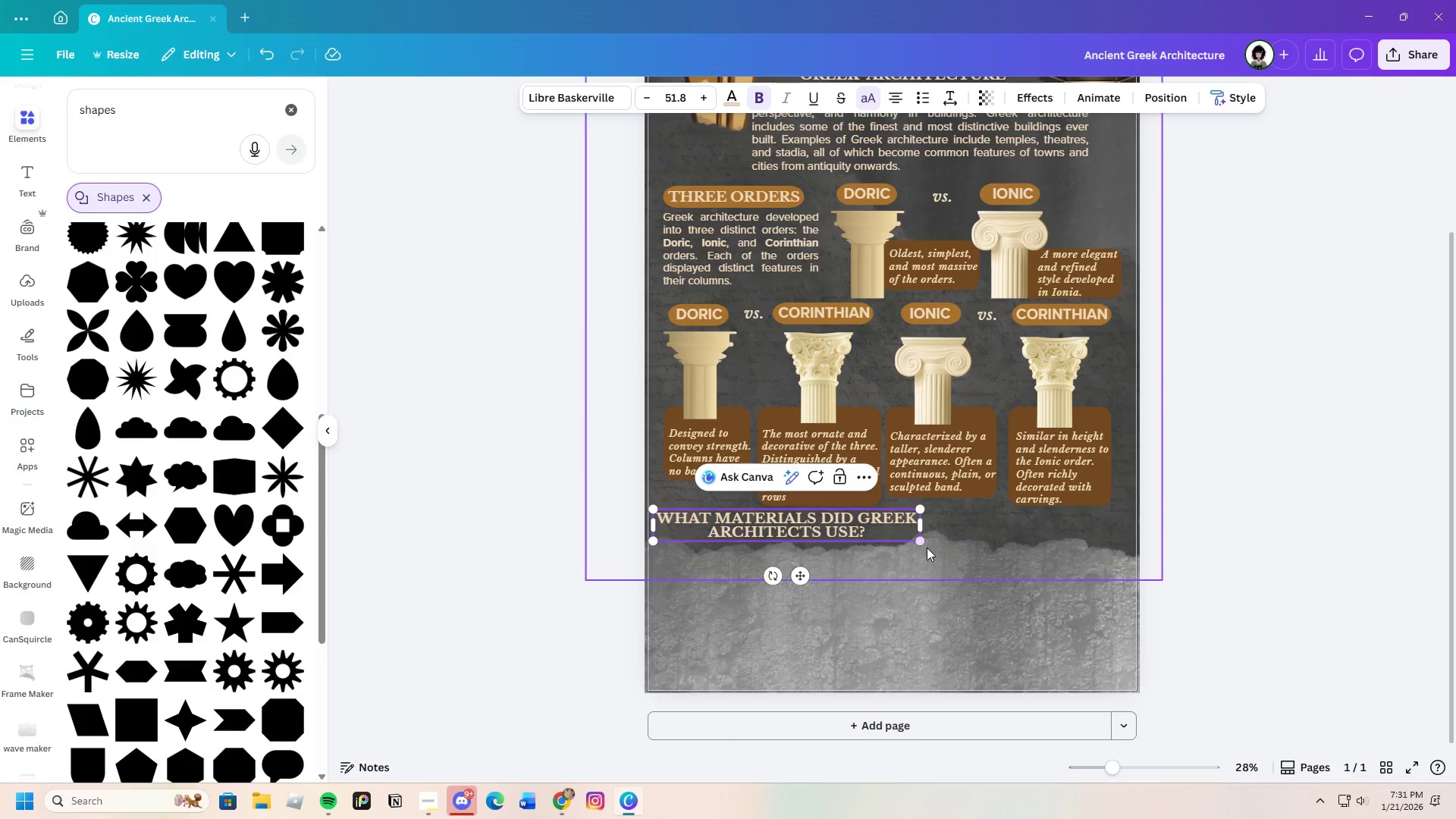 
wait(5.31)
 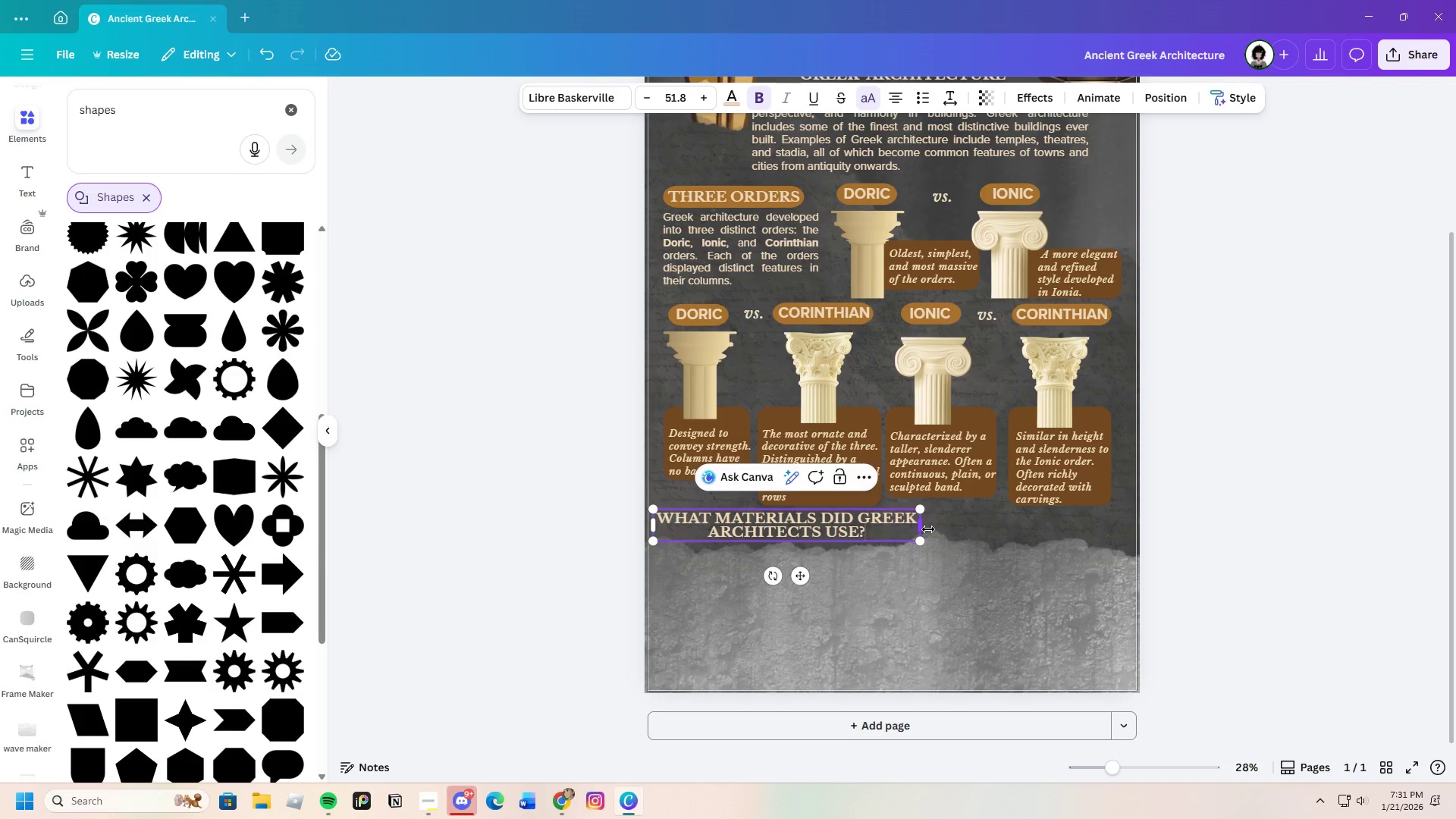 
left_click([837, 533])
 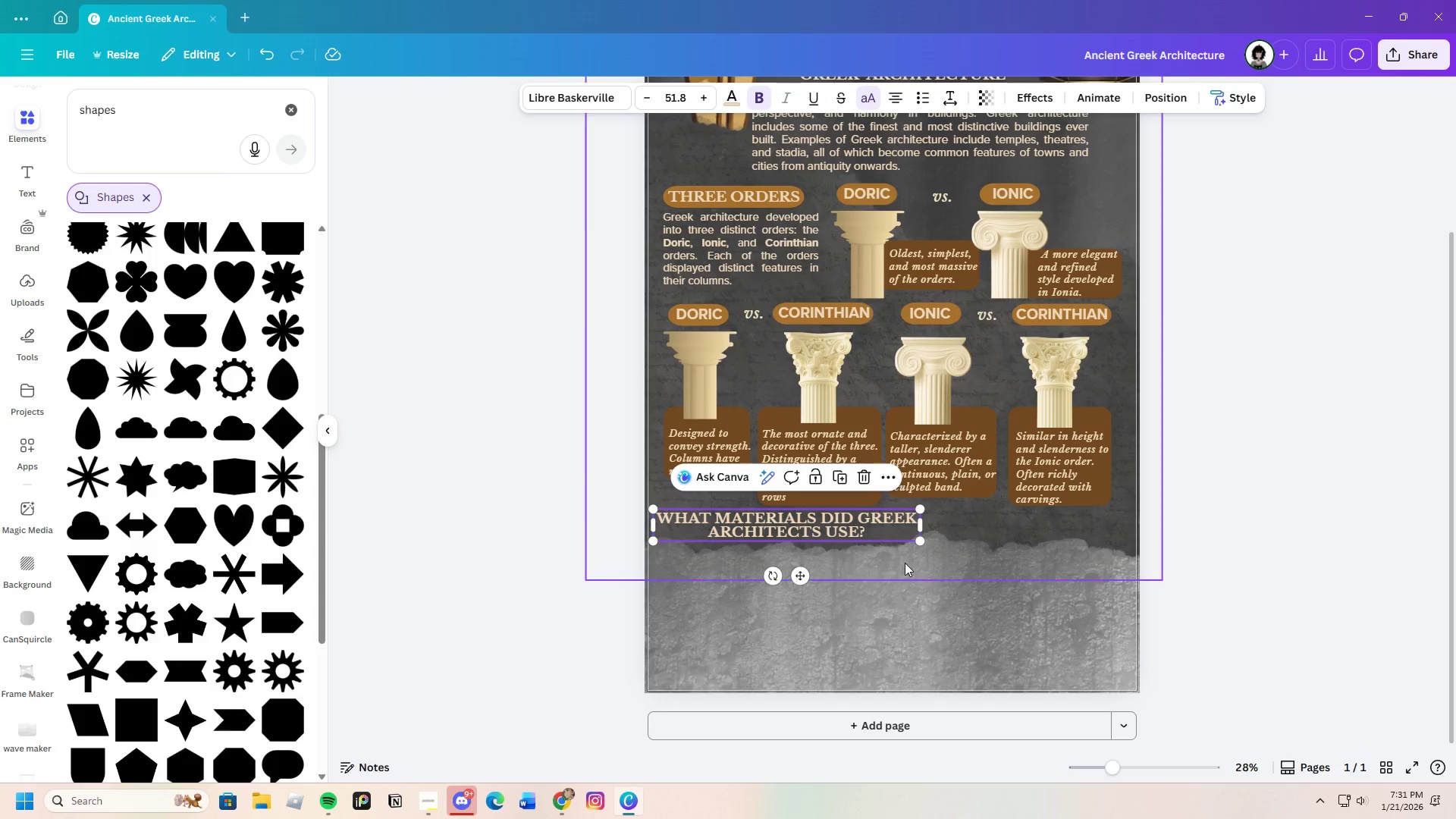 
left_click([864, 535])
 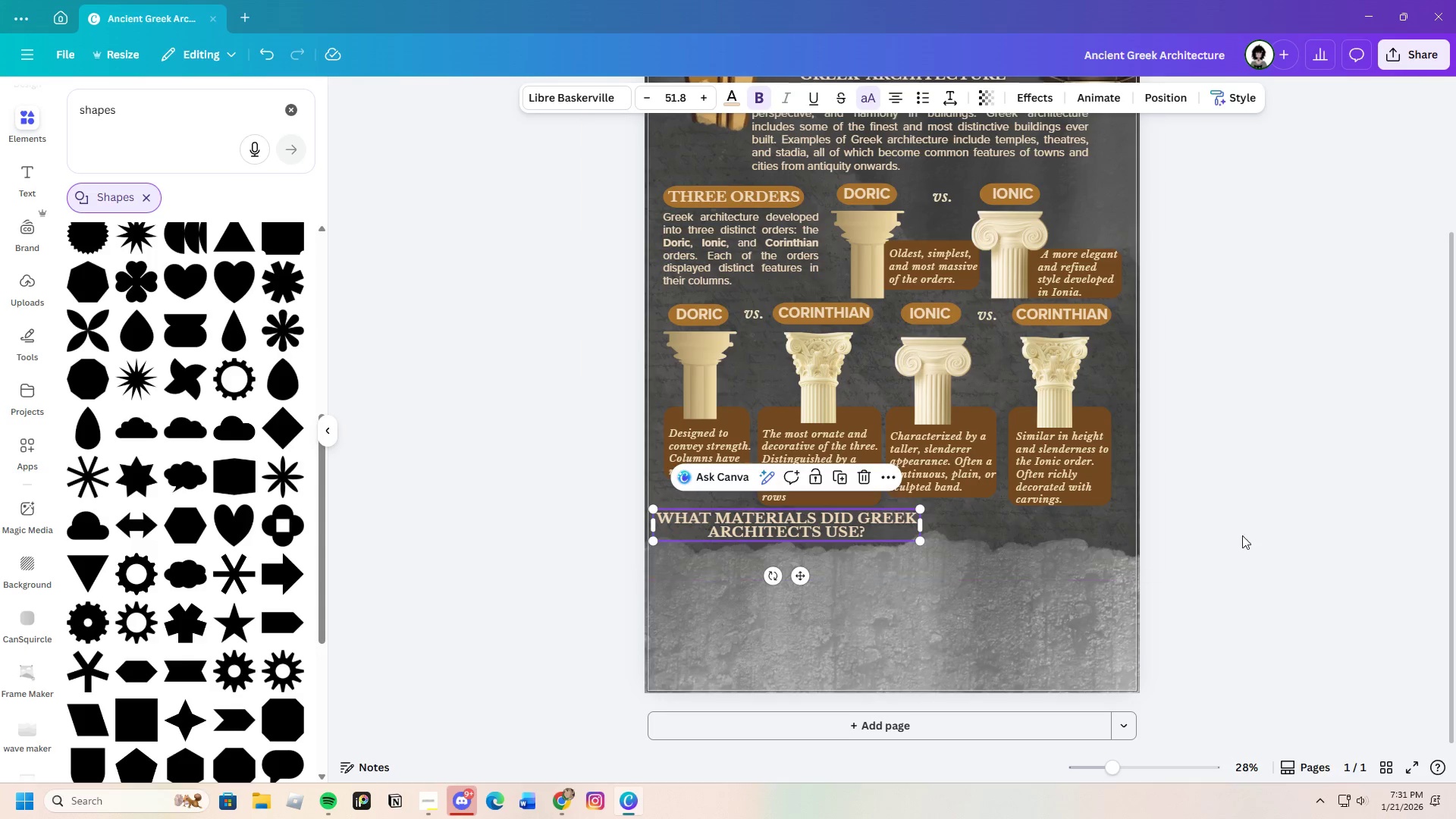 
left_click([1246, 534])
 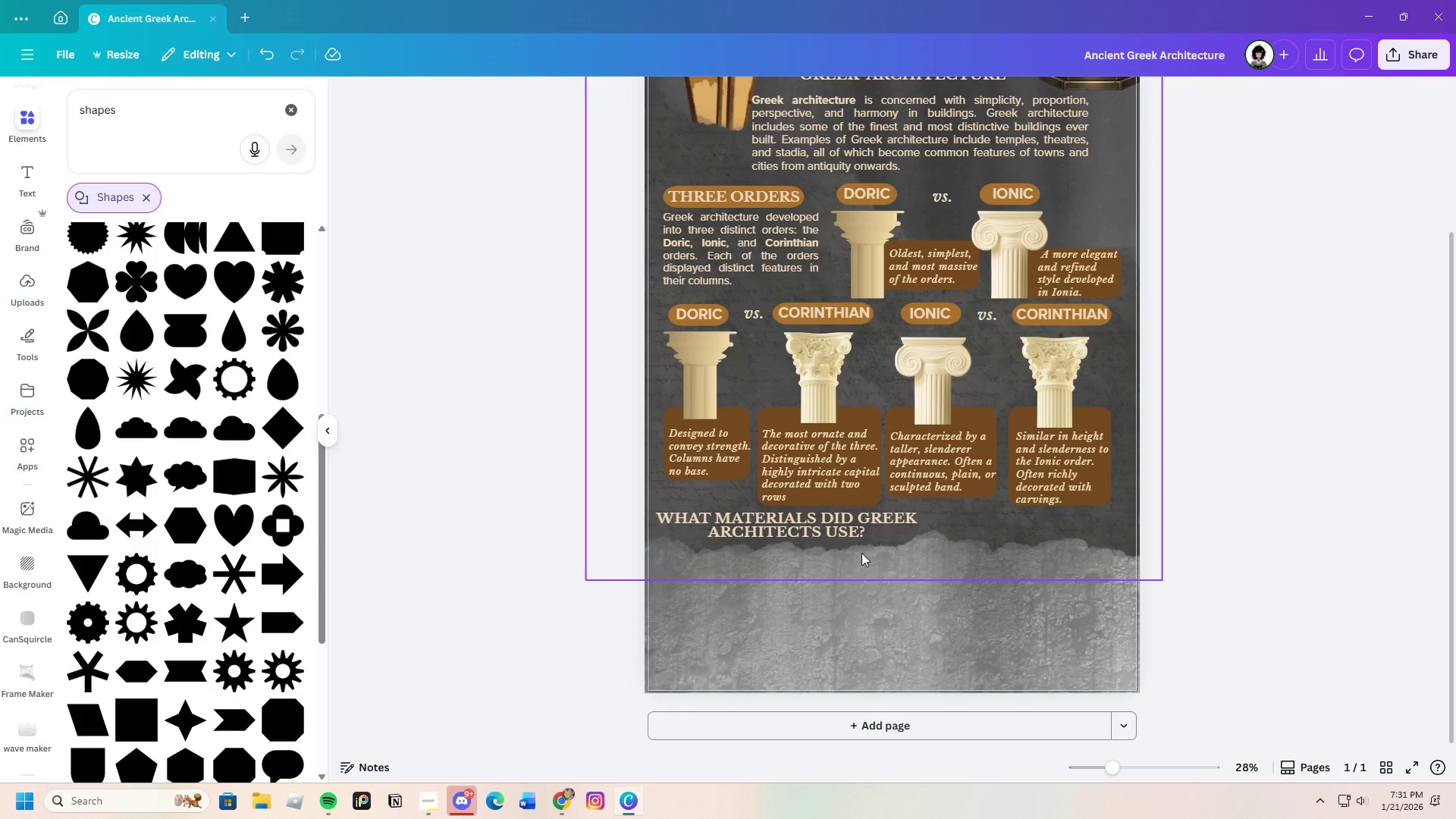 
left_click([843, 536])
 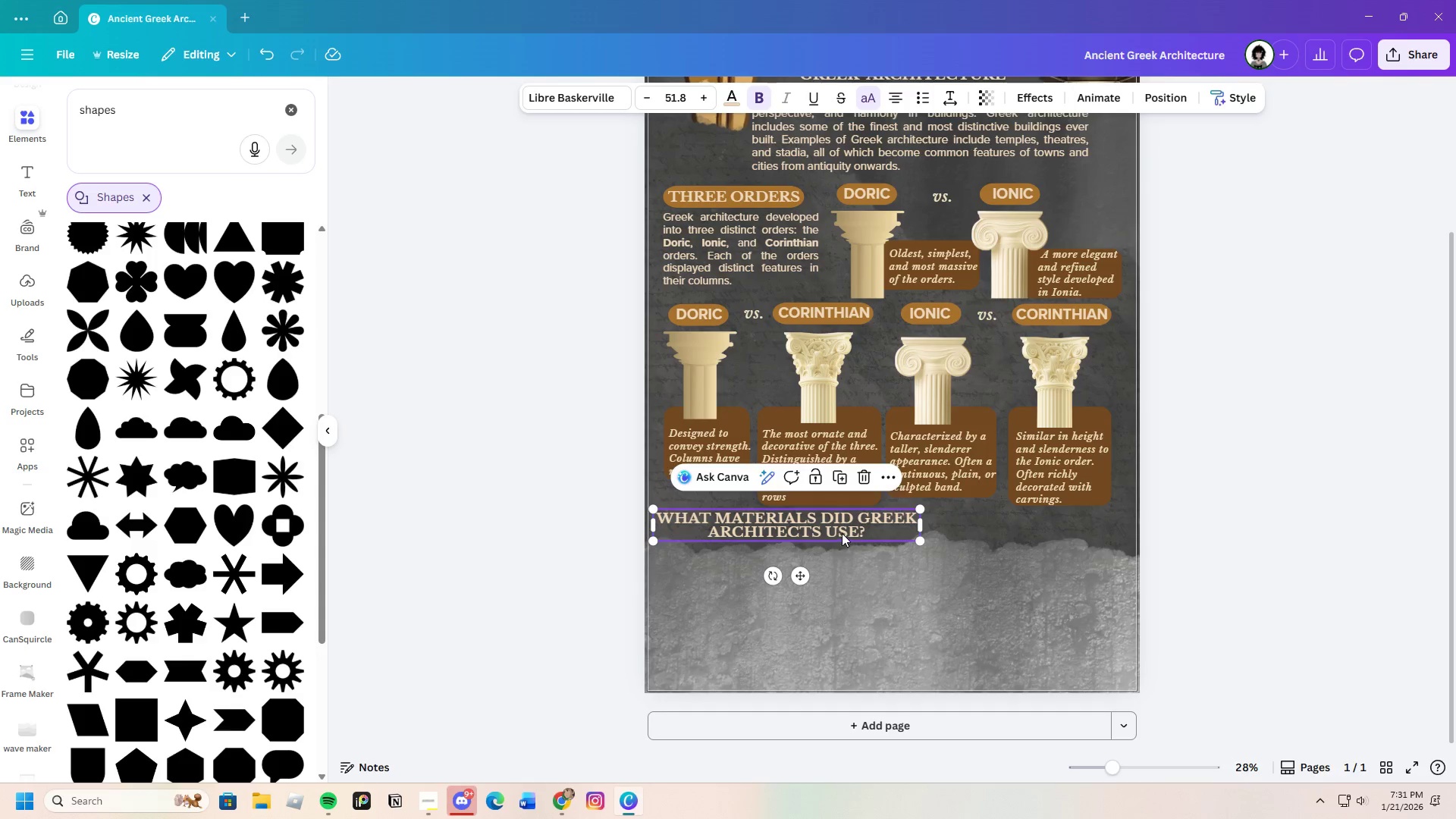 
left_click_drag(start_coordinate=[842, 532], to_coordinate=[840, 536])
 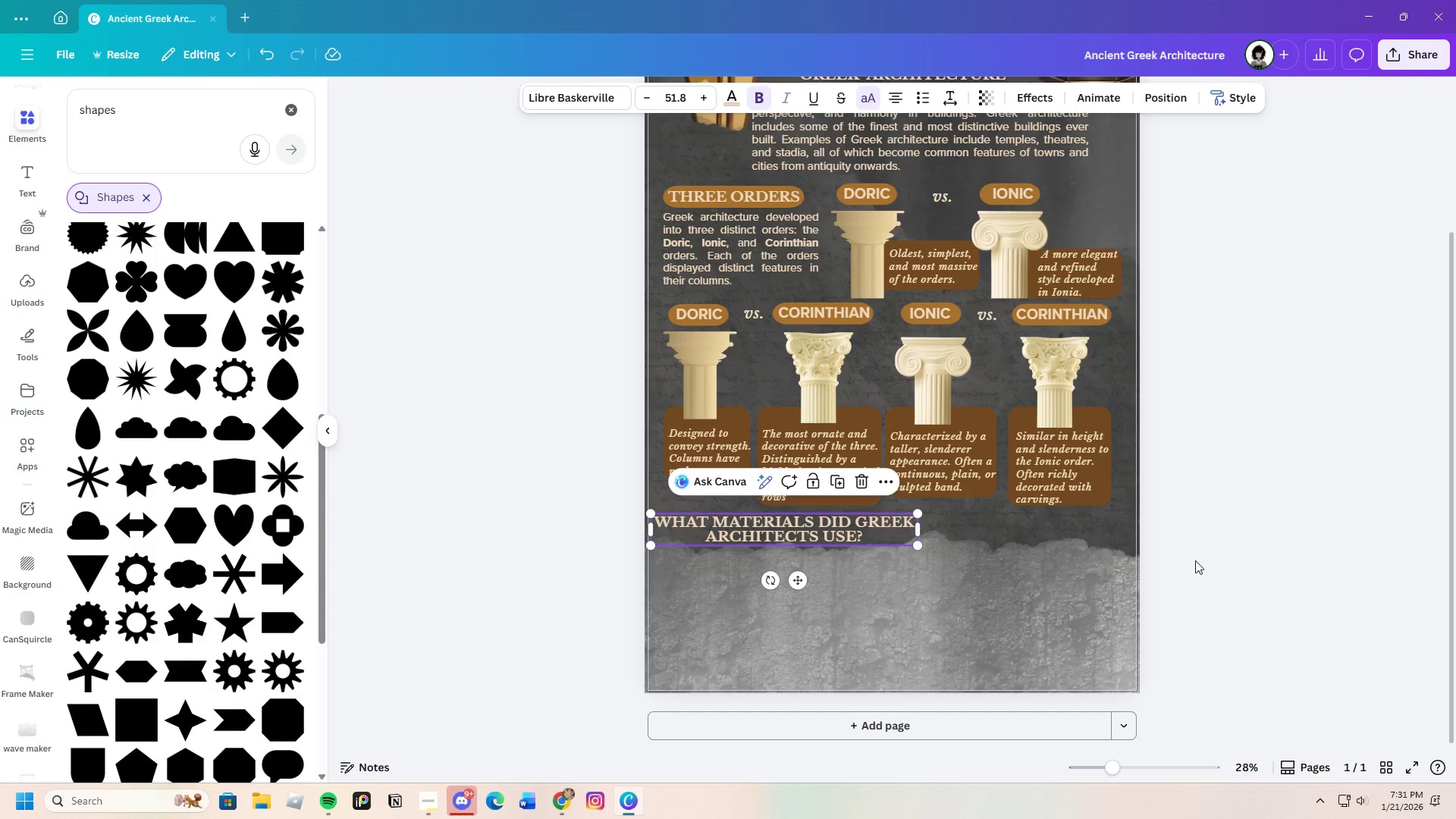 
left_click([1195, 560])
 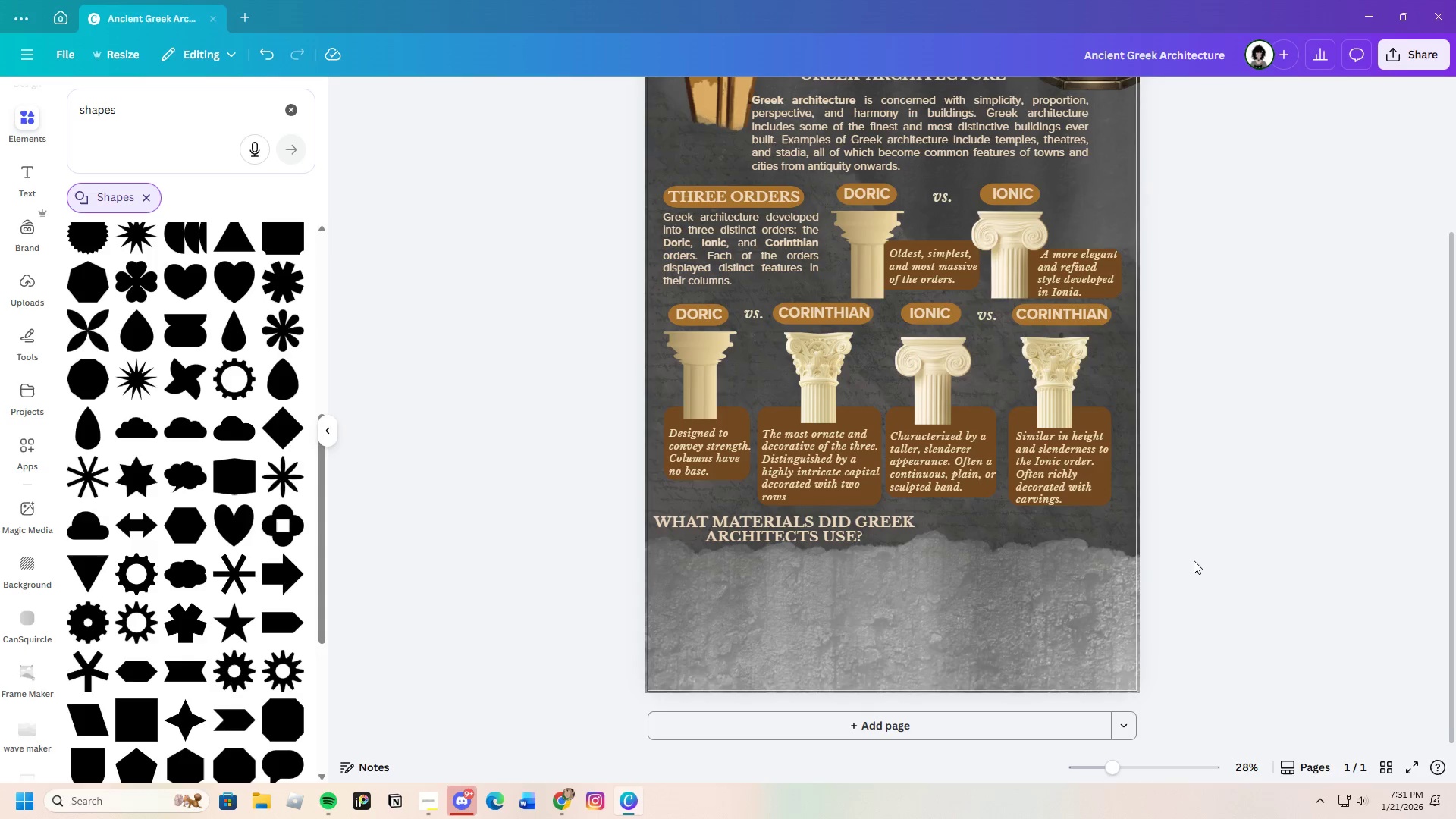 
scroll: coordinate [1185, 565], scroll_direction: up, amount: 3.0
 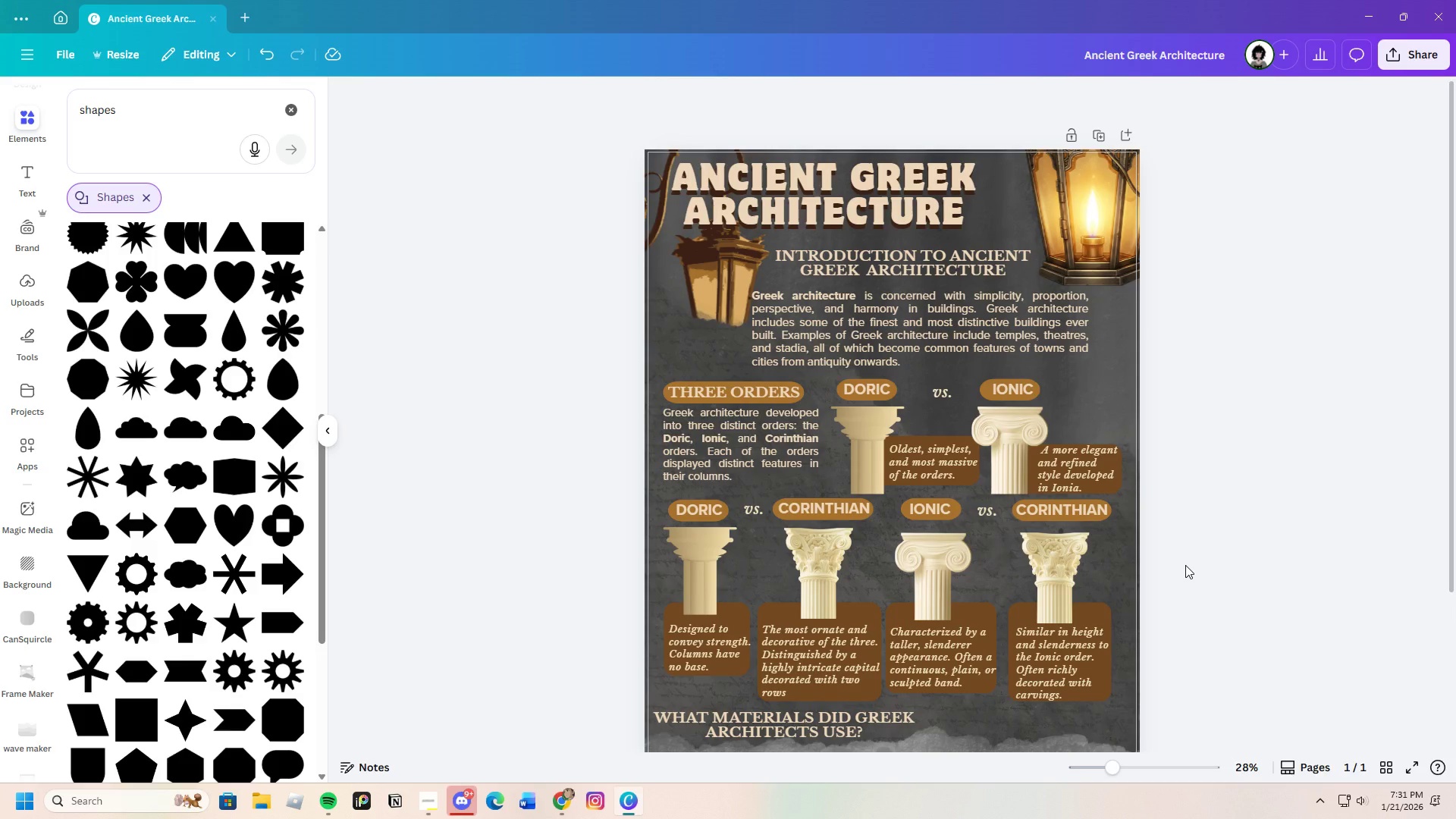 
scroll: coordinate [1185, 565], scroll_direction: down, amount: 3.0
 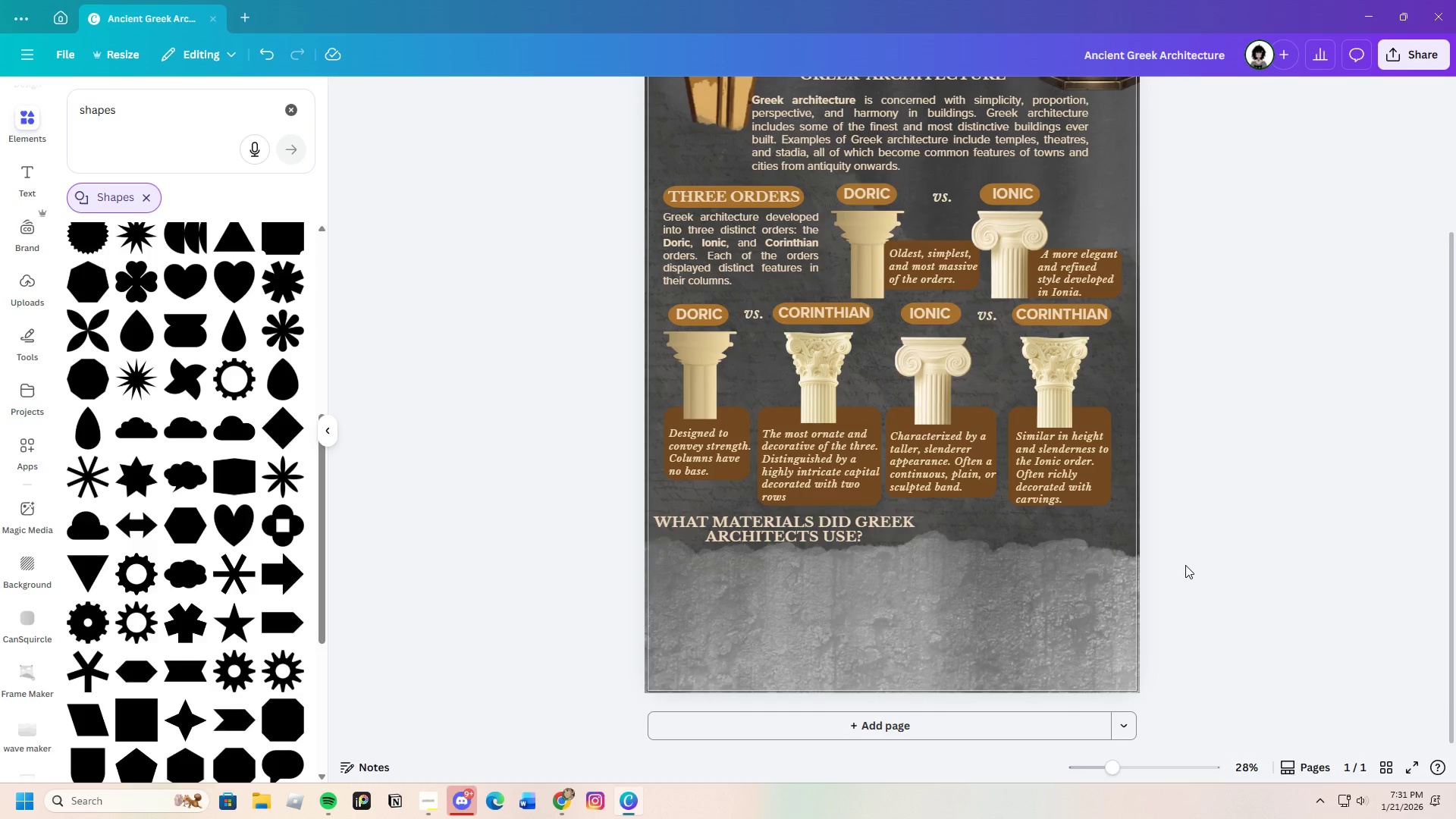 
scroll: coordinate [1185, 565], scroll_direction: up, amount: 2.0
 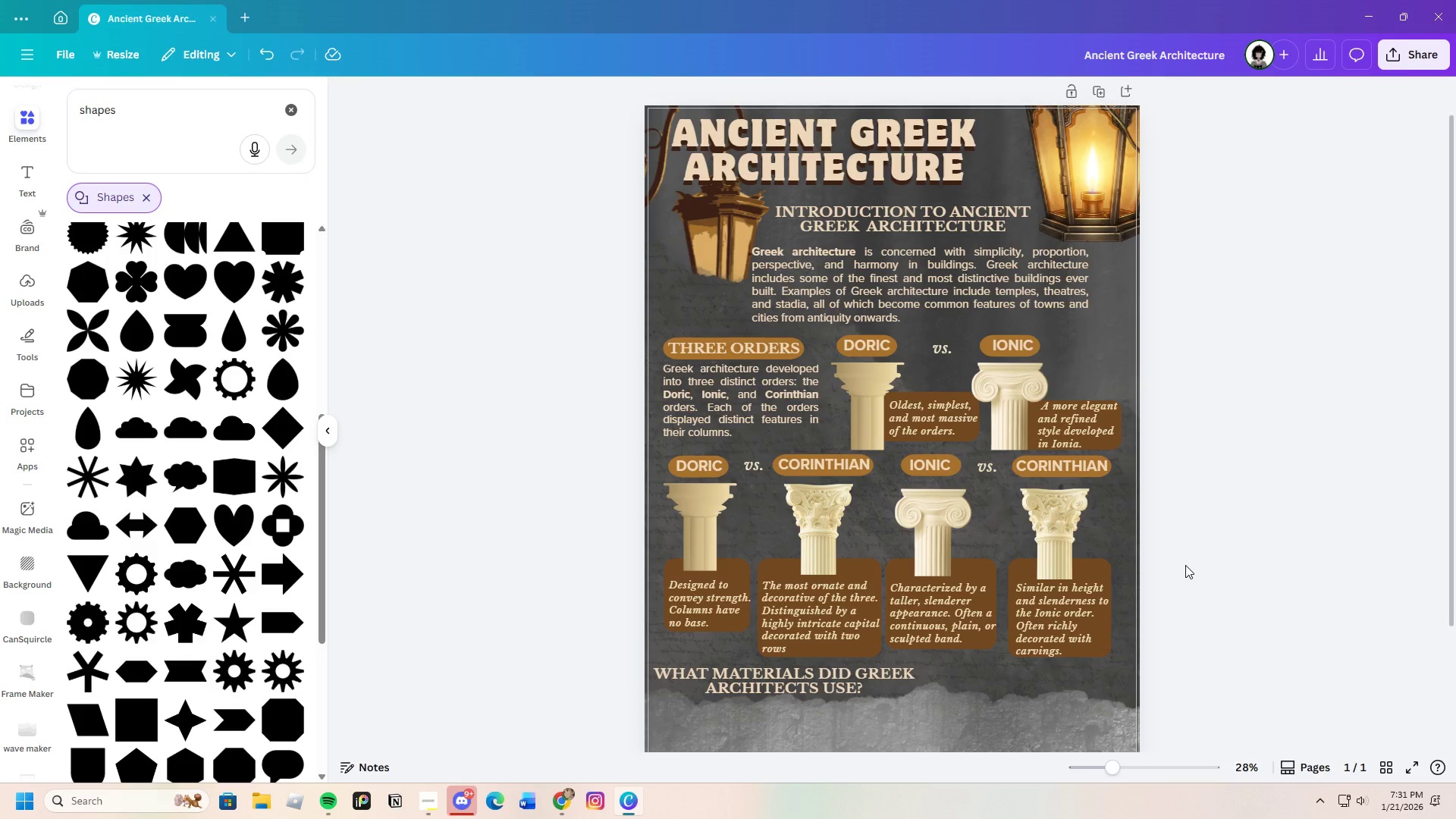 
scroll: coordinate [1185, 565], scroll_direction: down, amount: 2.0
 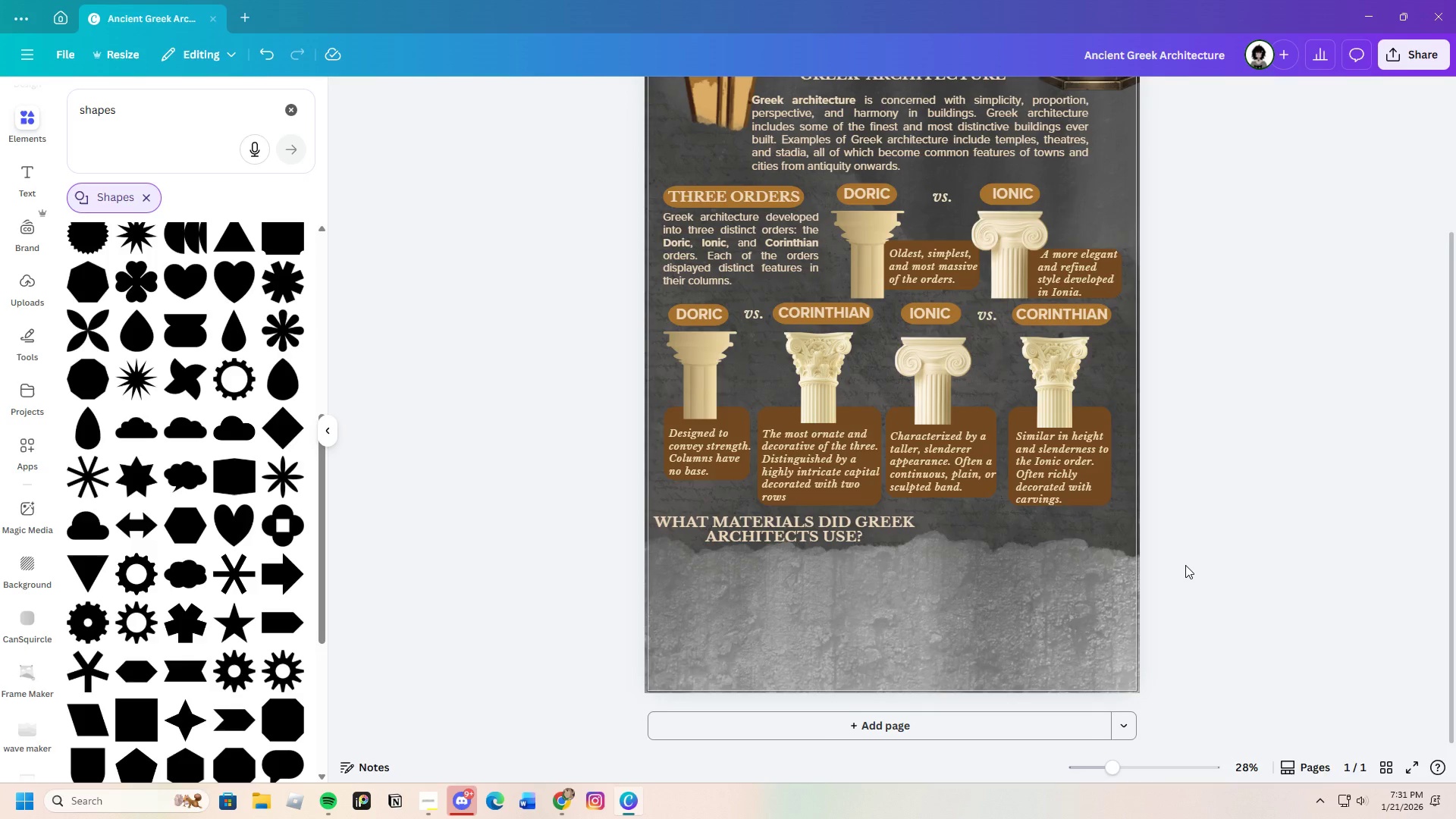 
scroll: coordinate [1185, 565], scroll_direction: up, amount: 1.0
 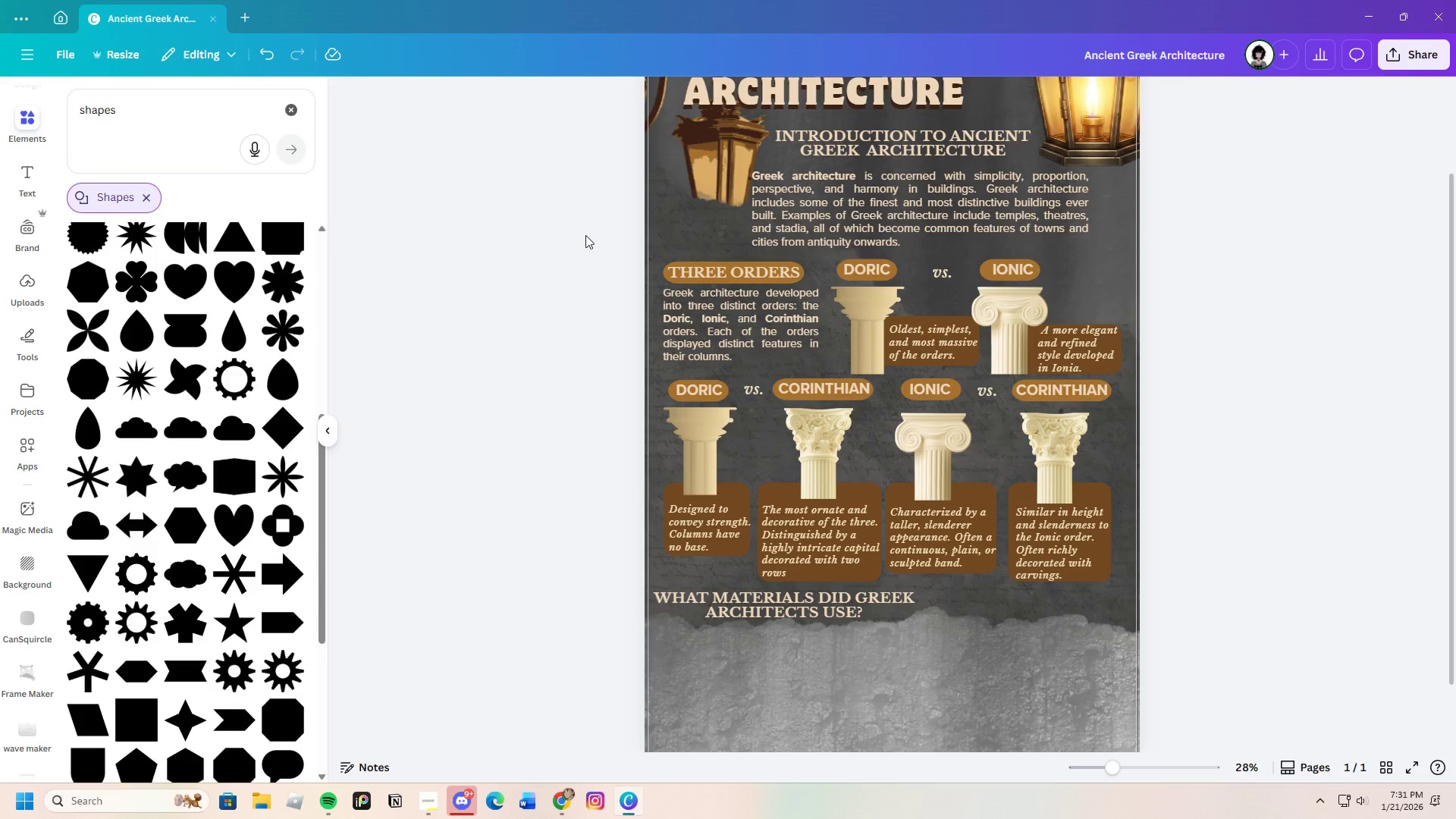 
left_click_drag(start_coordinate=[703, 255], to_coordinate=[1122, 559])
 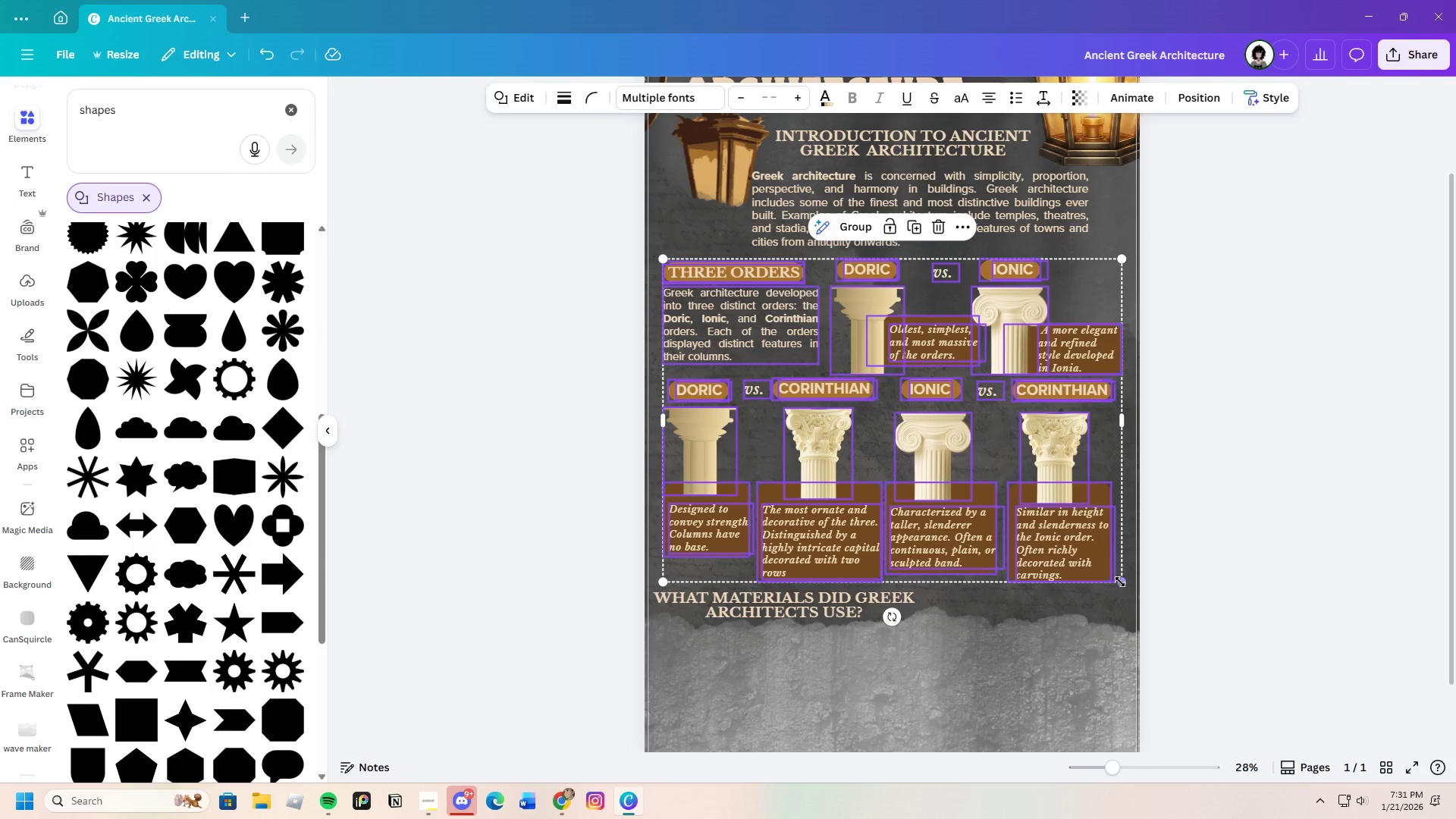 
left_click_drag(start_coordinate=[1119, 578], to_coordinate=[1091, 559])
 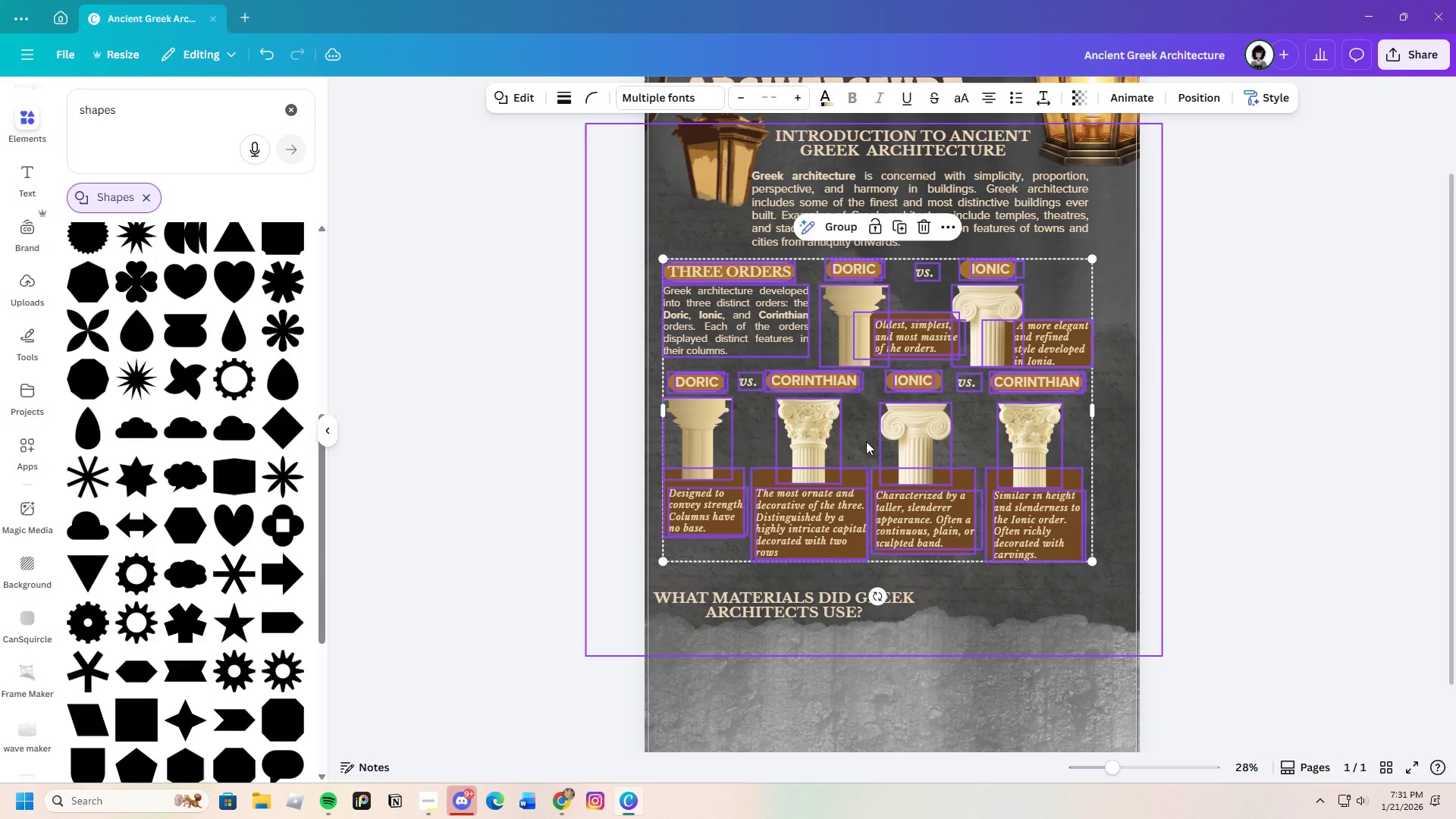 
left_click_drag(start_coordinate=[866, 441], to_coordinate=[861, 445])
 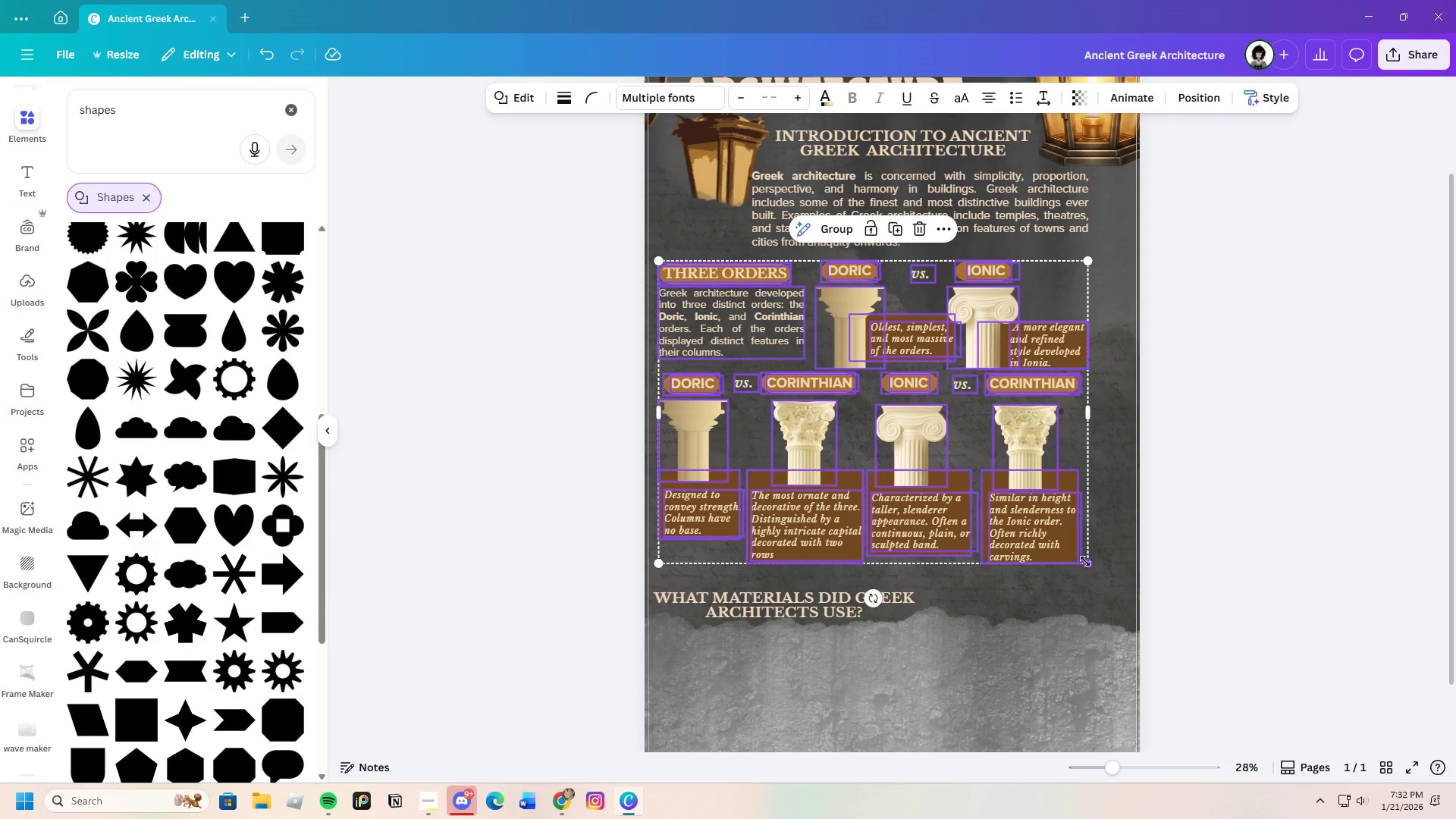 
left_click_drag(start_coordinate=[1086, 561], to_coordinate=[1024, 538])
 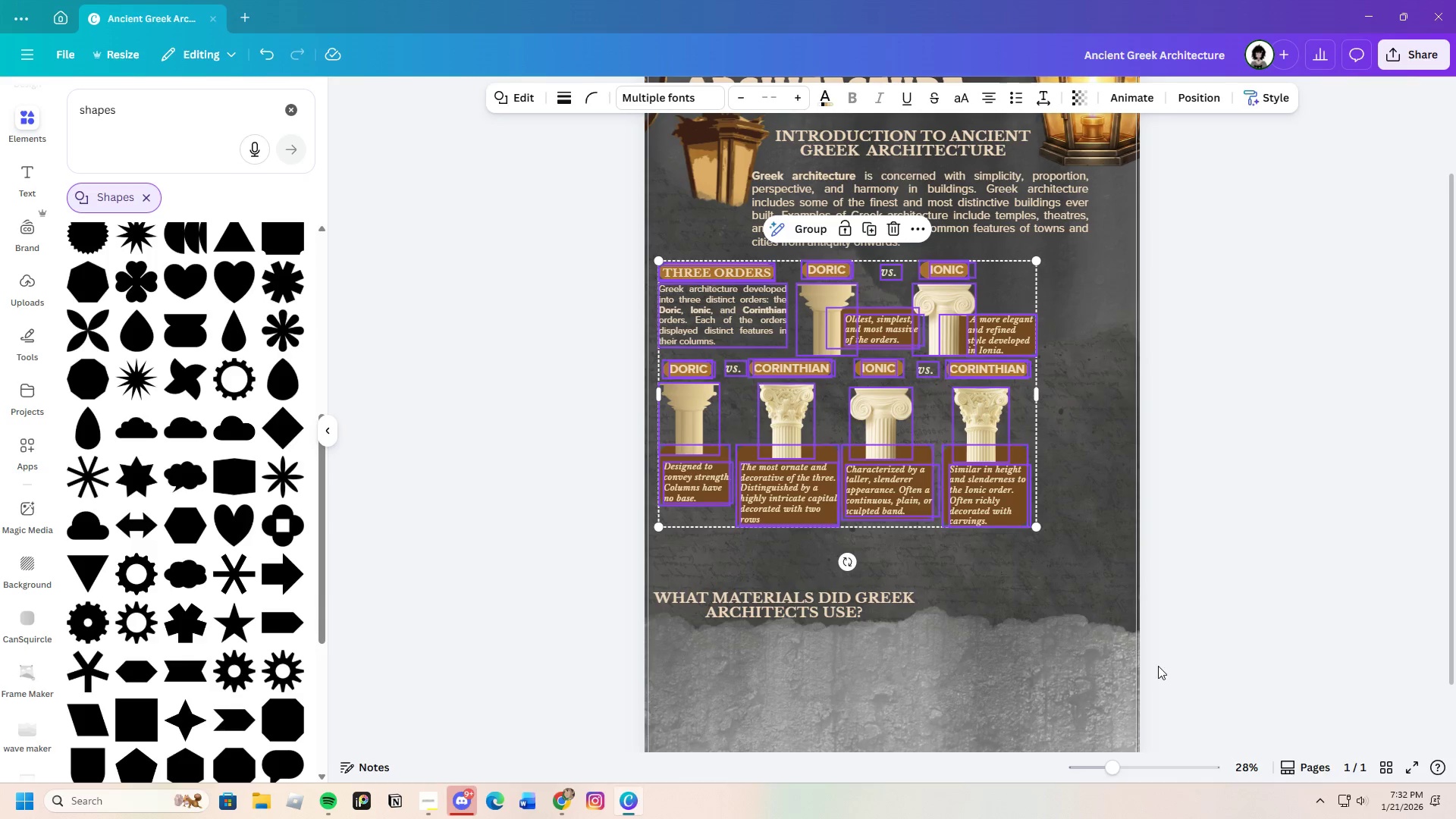 
scroll: coordinate [1142, 658], scroll_direction: up, amount: 2.0
 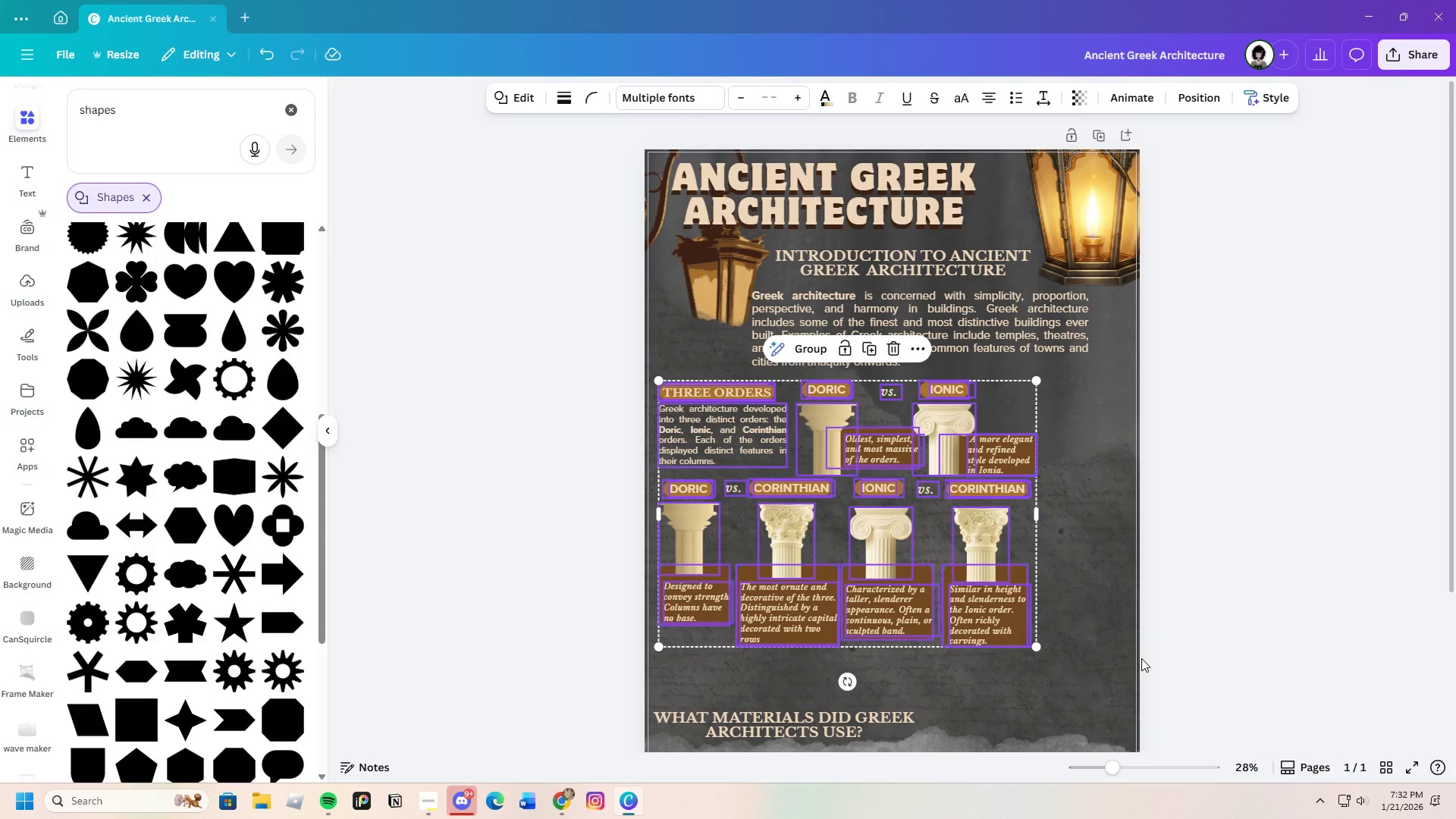 
scroll: coordinate [1141, 658], scroll_direction: down, amount: 2.0
 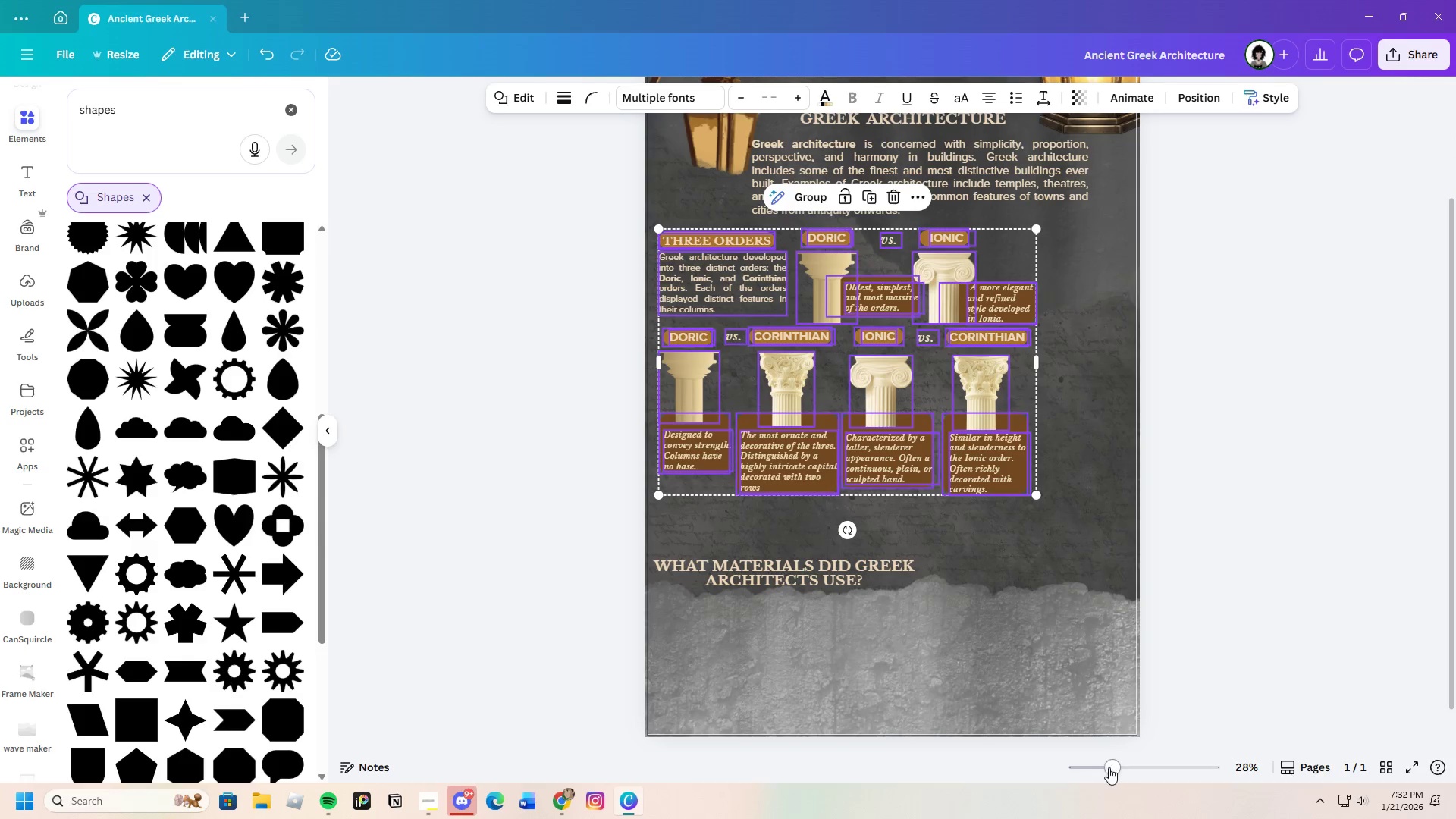 
left_click_drag(start_coordinate=[1115, 768], to_coordinate=[1120, 773])
 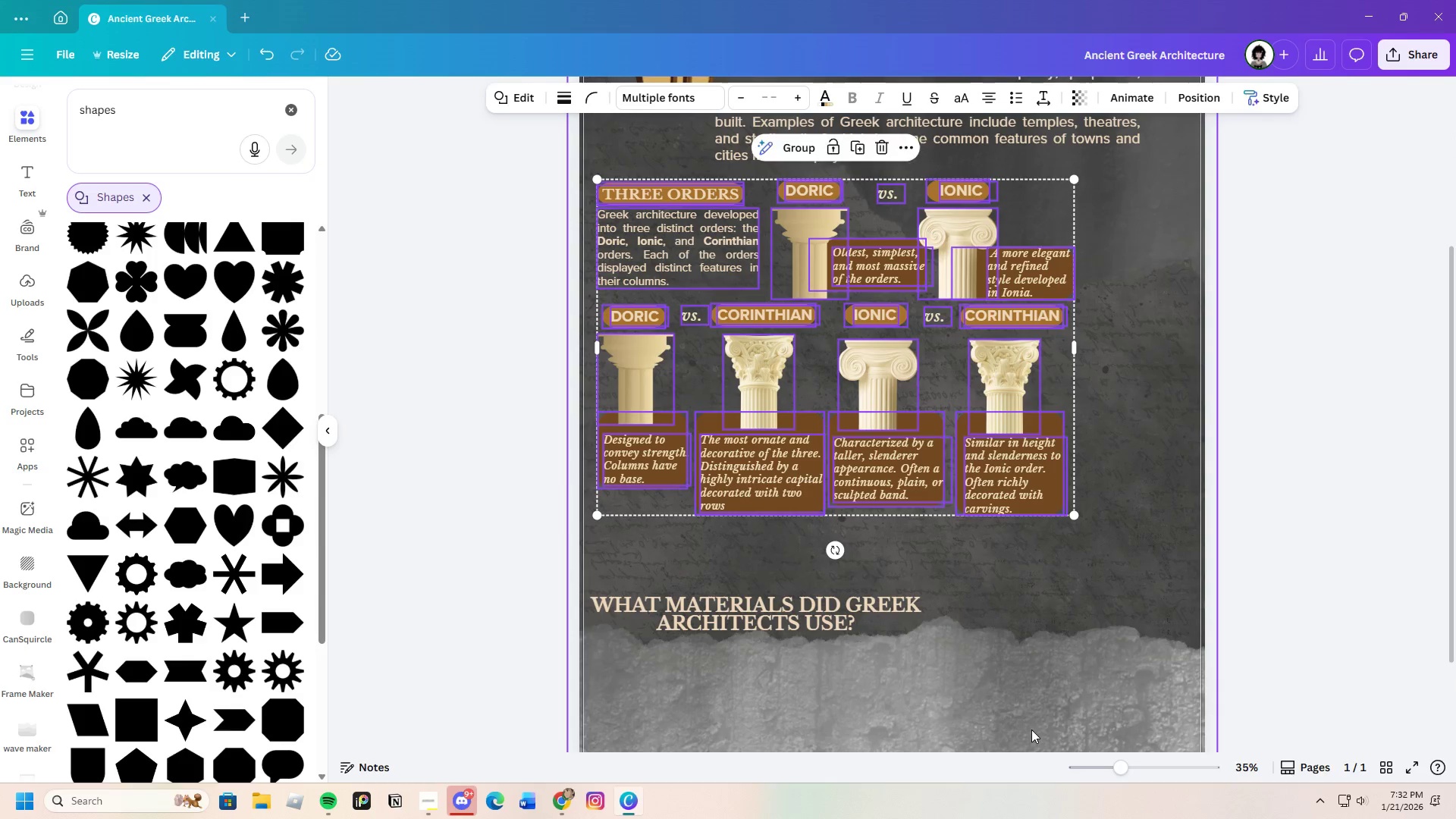 
scroll: coordinate [1025, 728], scroll_direction: up, amount: 3.0
 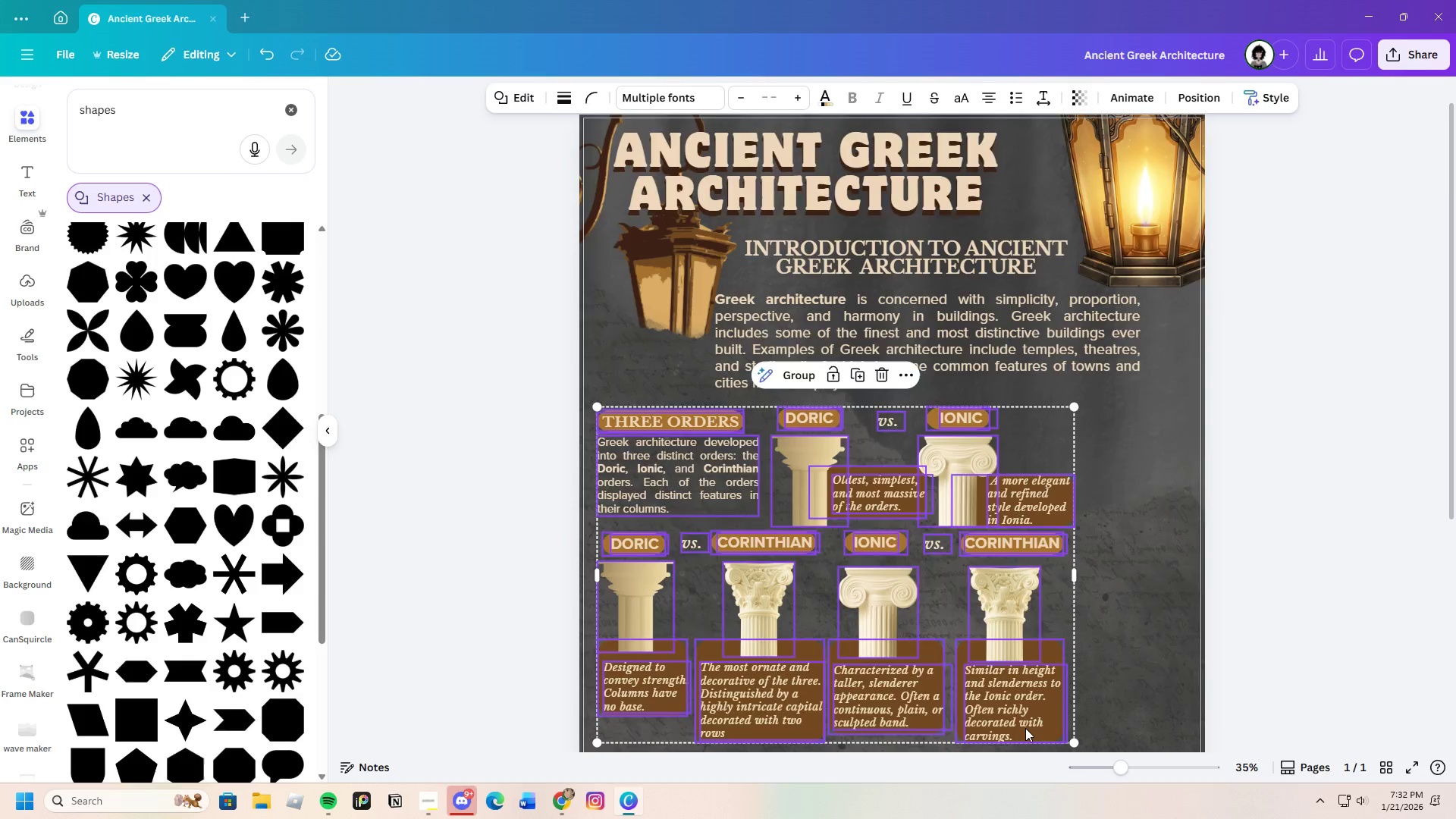 
scroll: coordinate [1025, 728], scroll_direction: down, amount: 2.0
 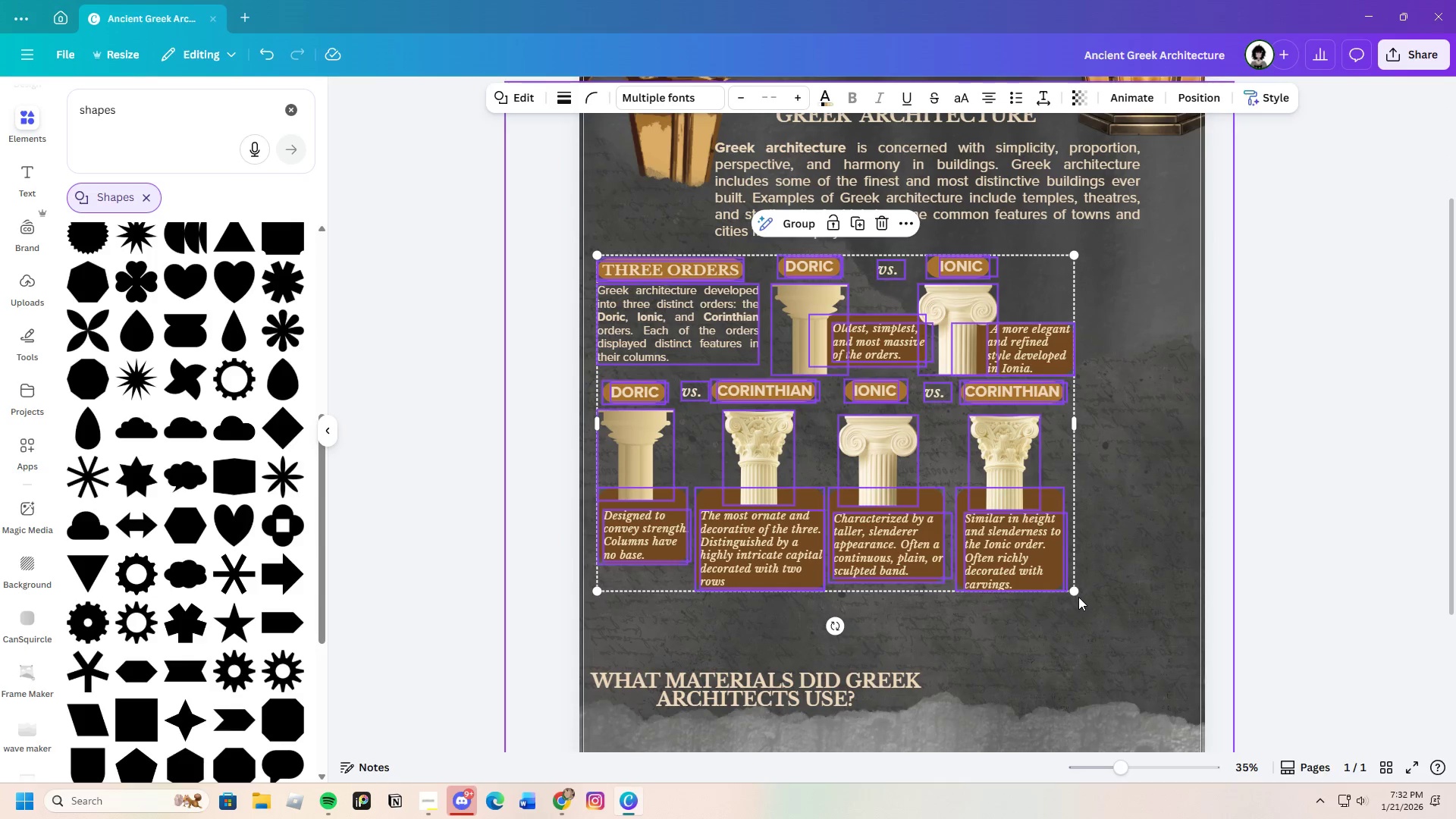 
left_click_drag(start_coordinate=[1076, 589], to_coordinate=[1045, 595])
 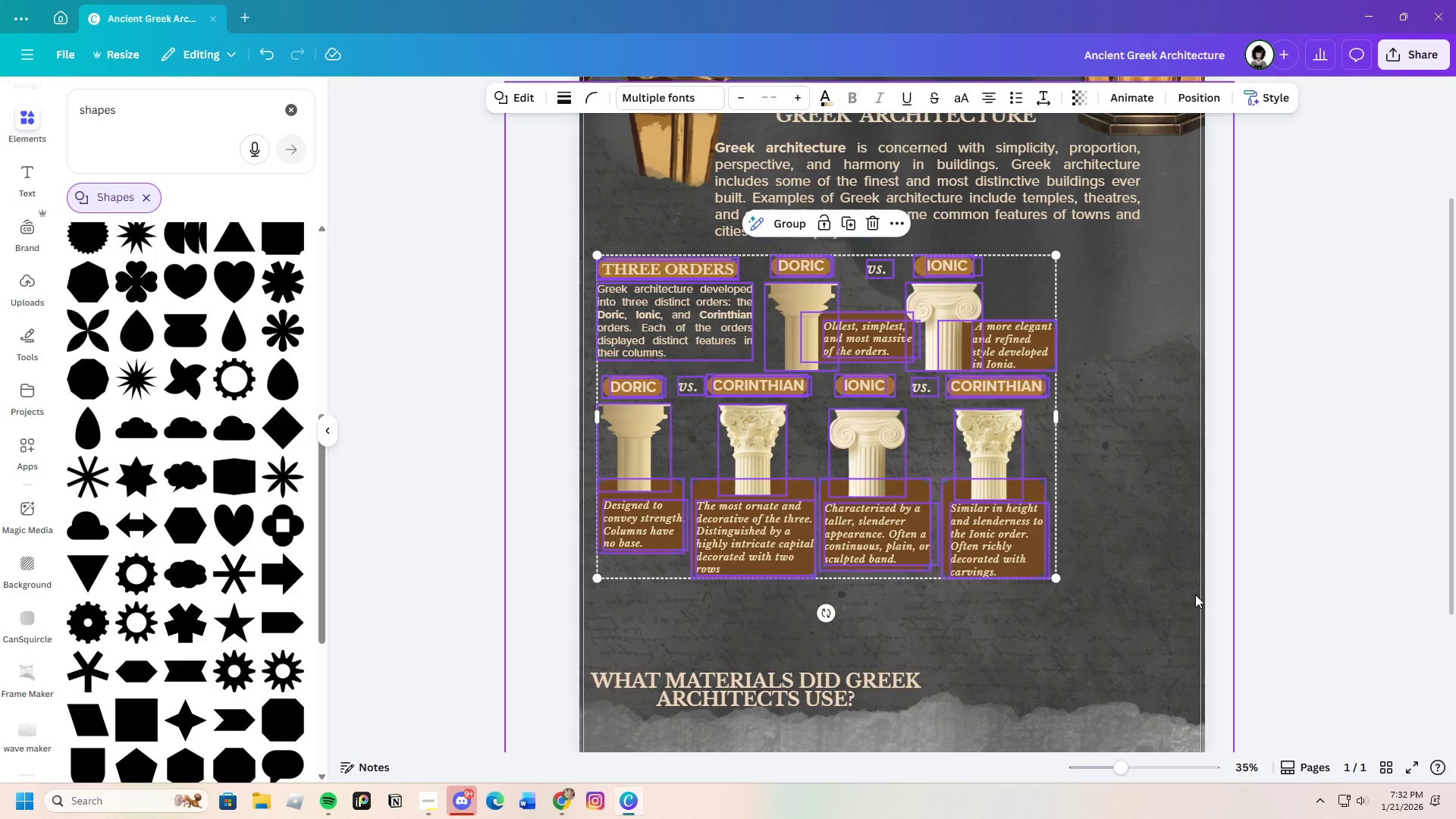 
left_click([1195, 595])
 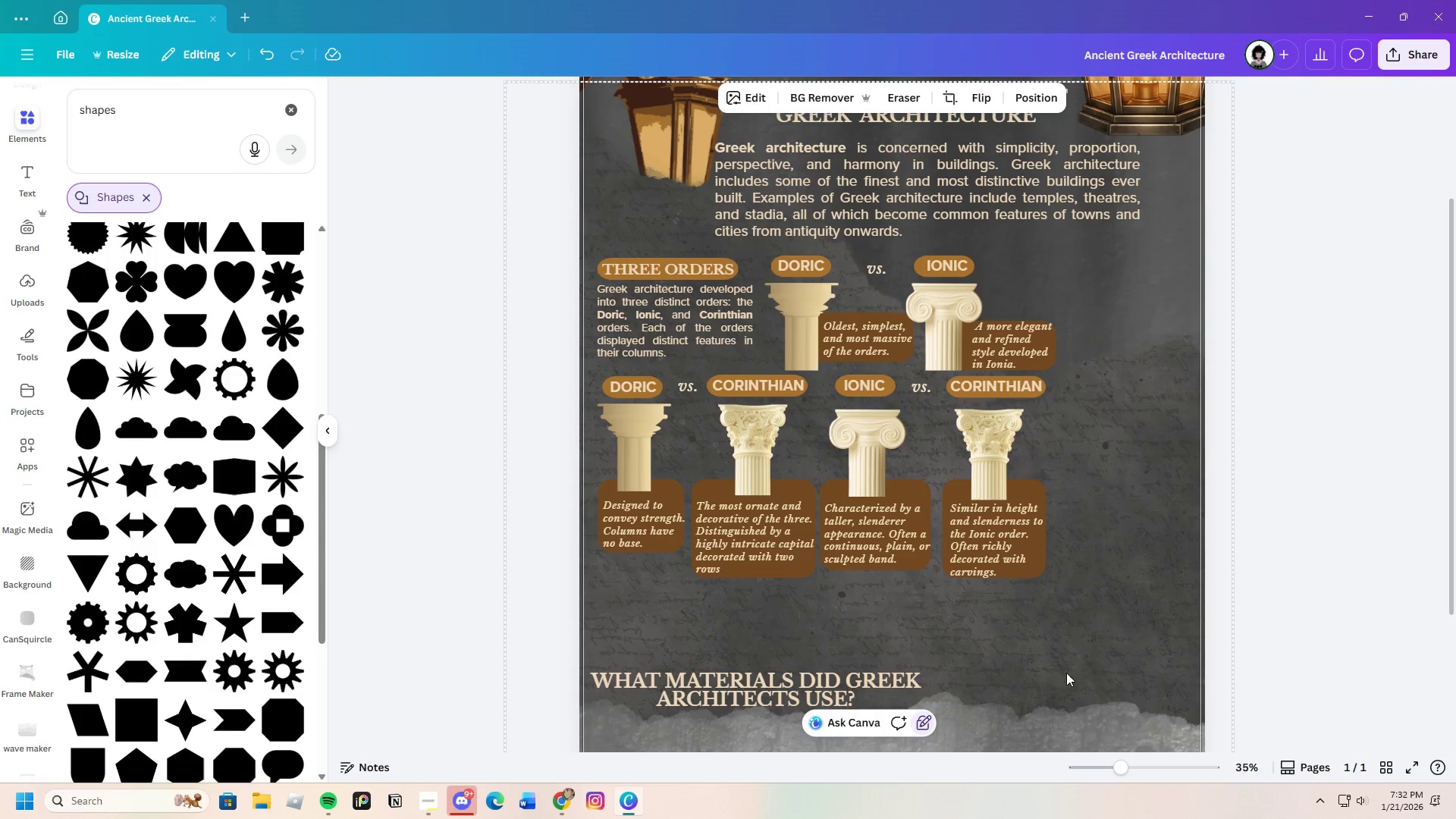 
scroll: coordinate [1044, 681], scroll_direction: none, amount: 0.0
 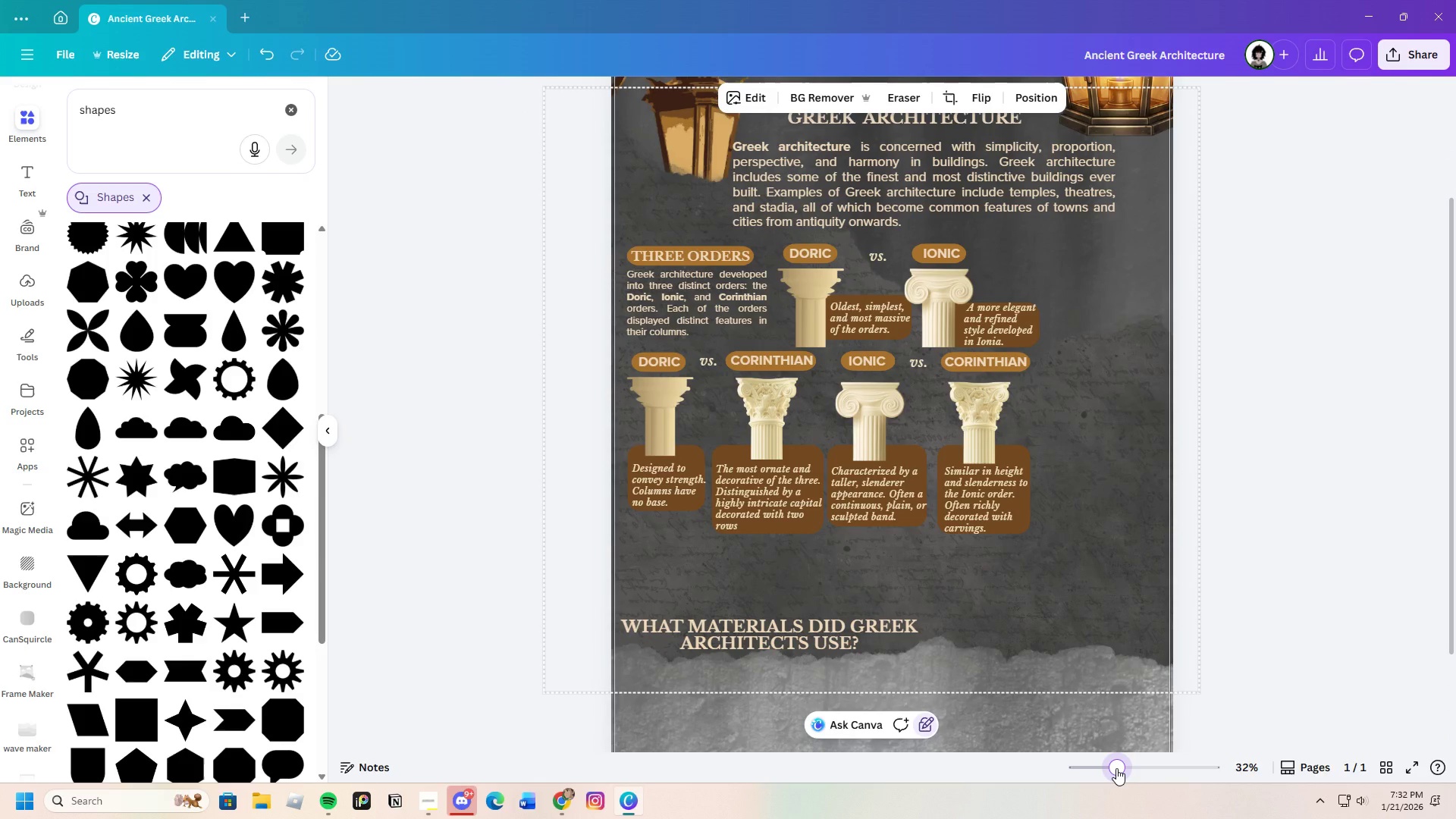 
scroll: coordinate [1102, 745], scroll_direction: up, amount: 1.0
 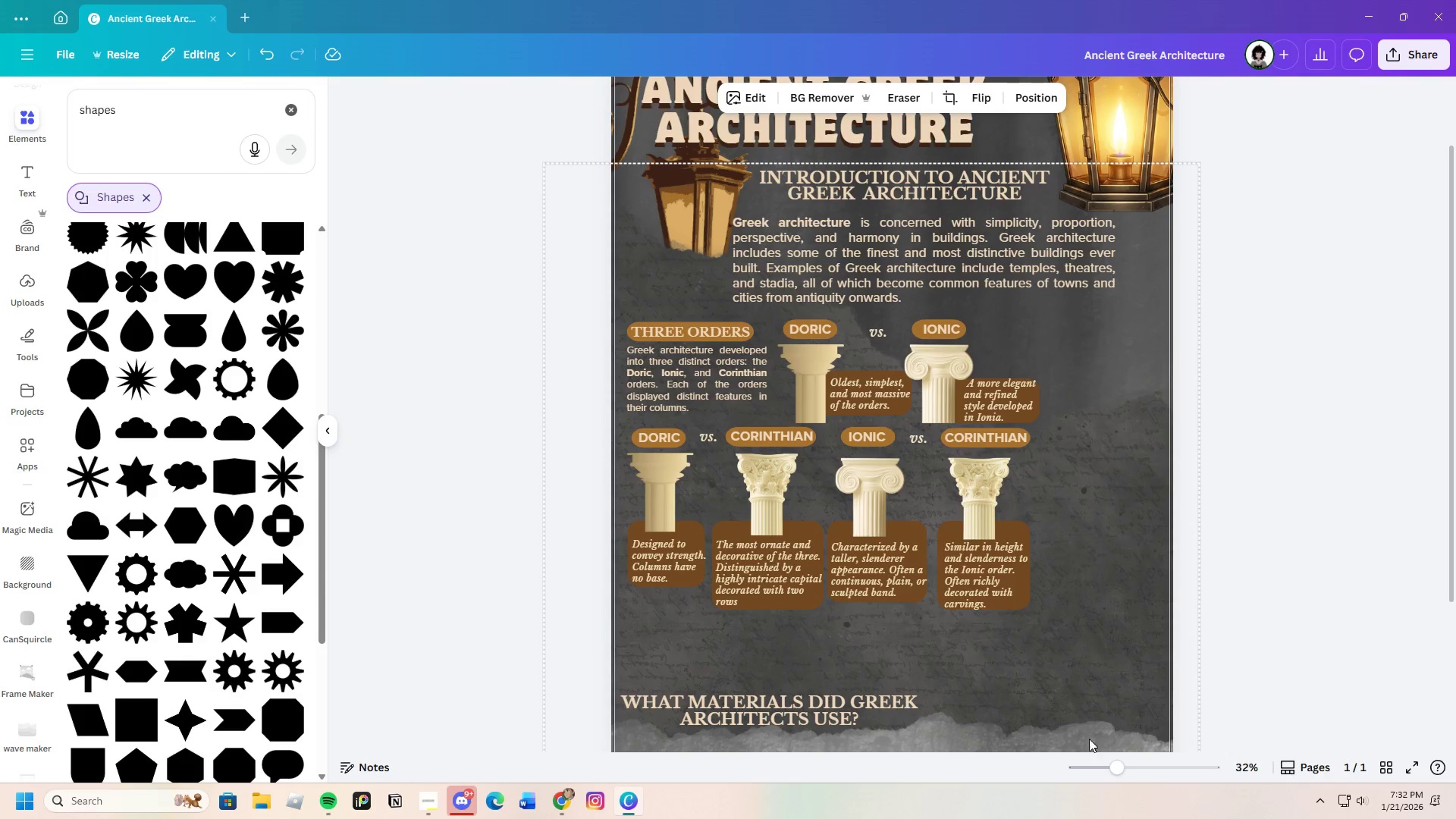 
scroll: coordinate [1069, 725], scroll_direction: down, amount: 1.0
 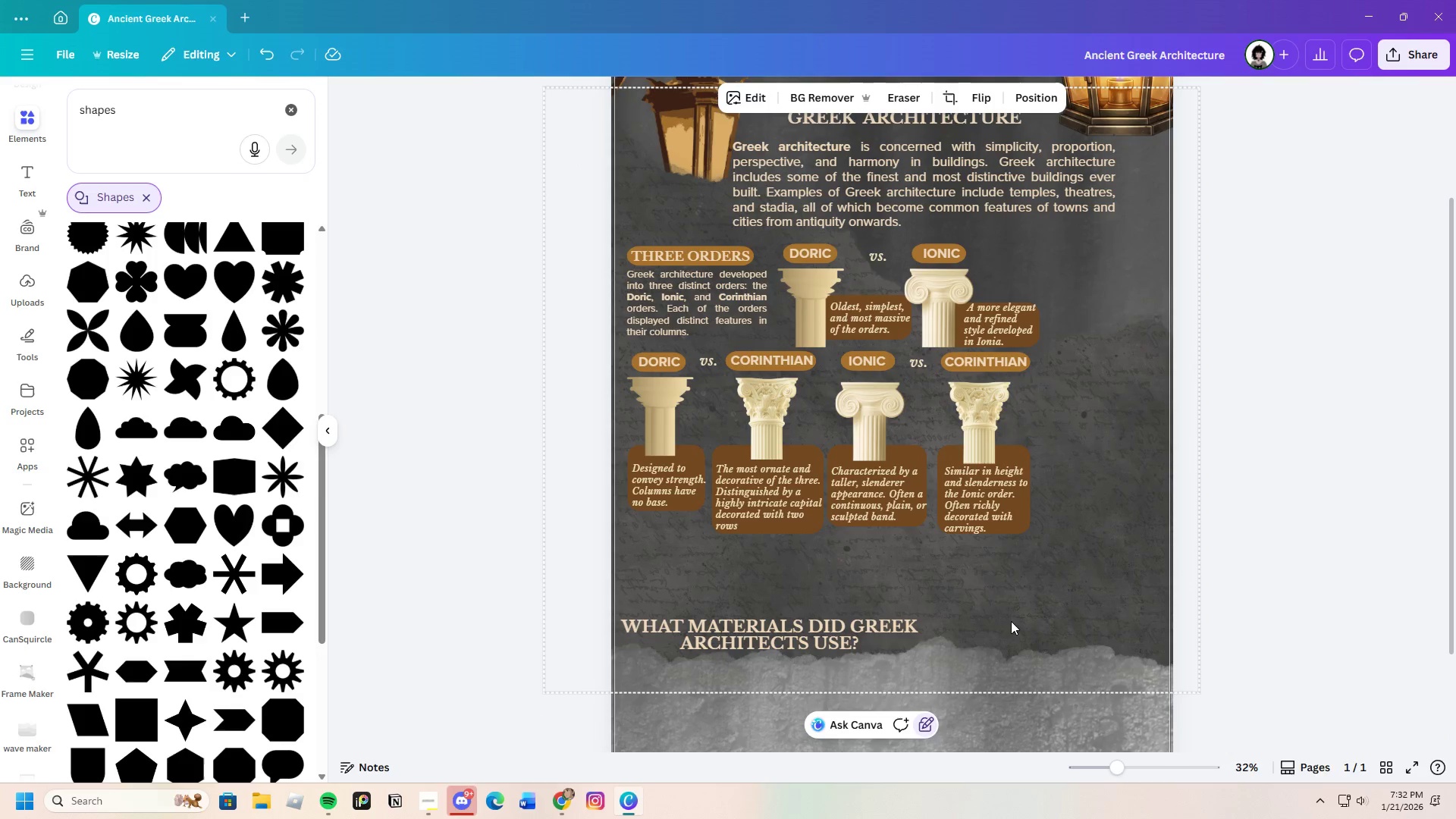 
wait(5.02)
 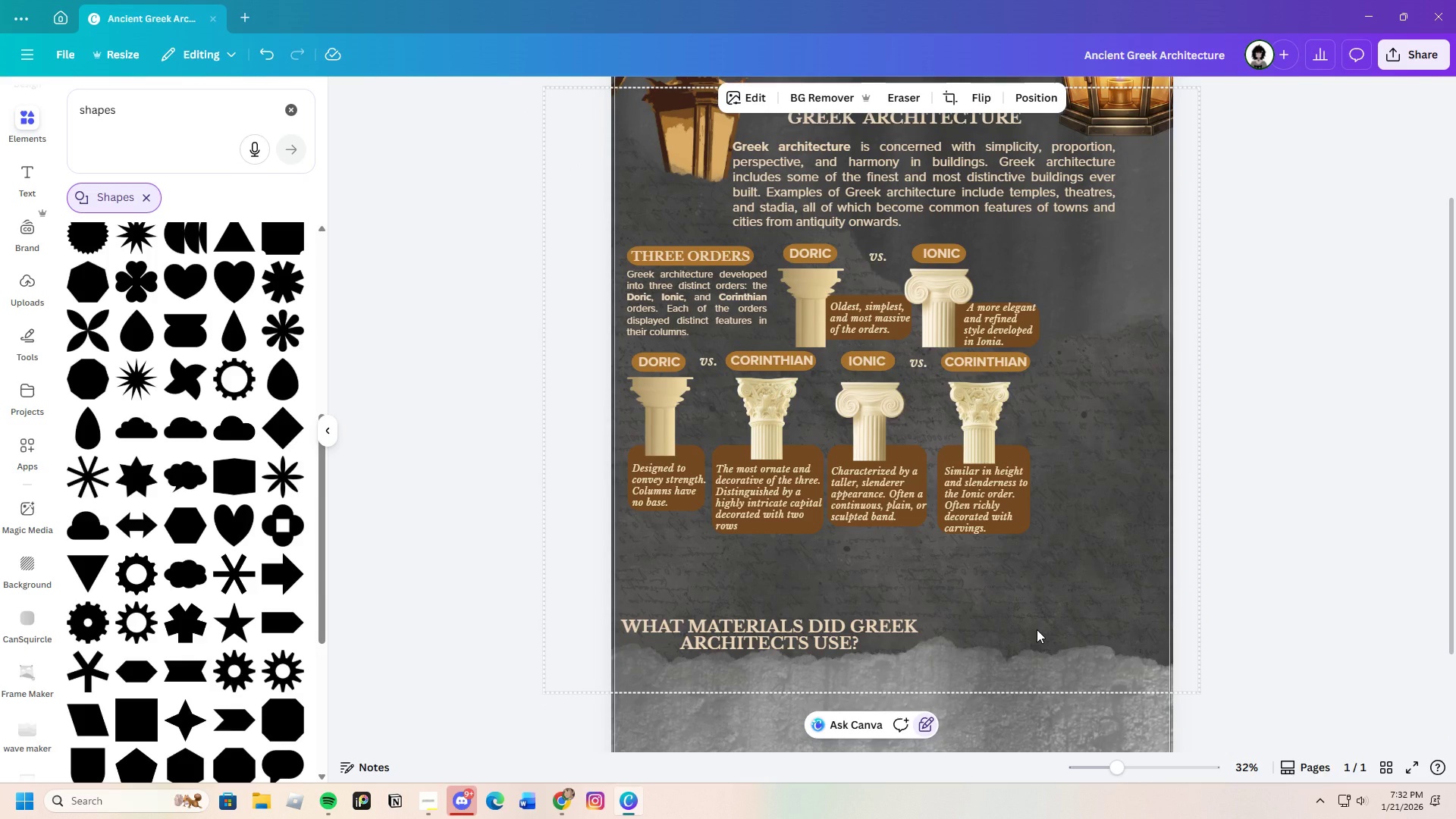 
scroll: coordinate [1011, 619], scroll_direction: up, amount: 2.0
 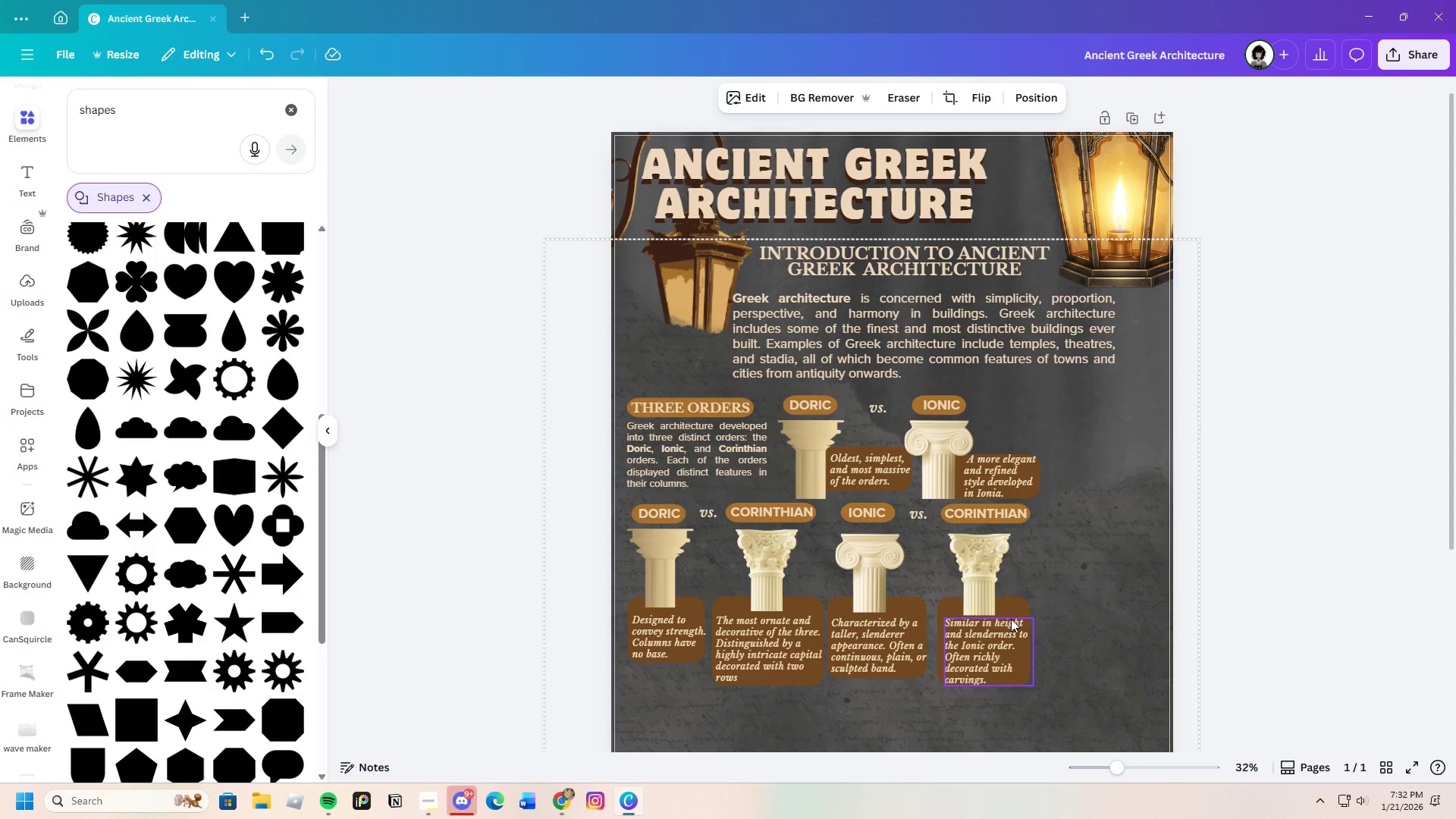 
wait(7.88)
 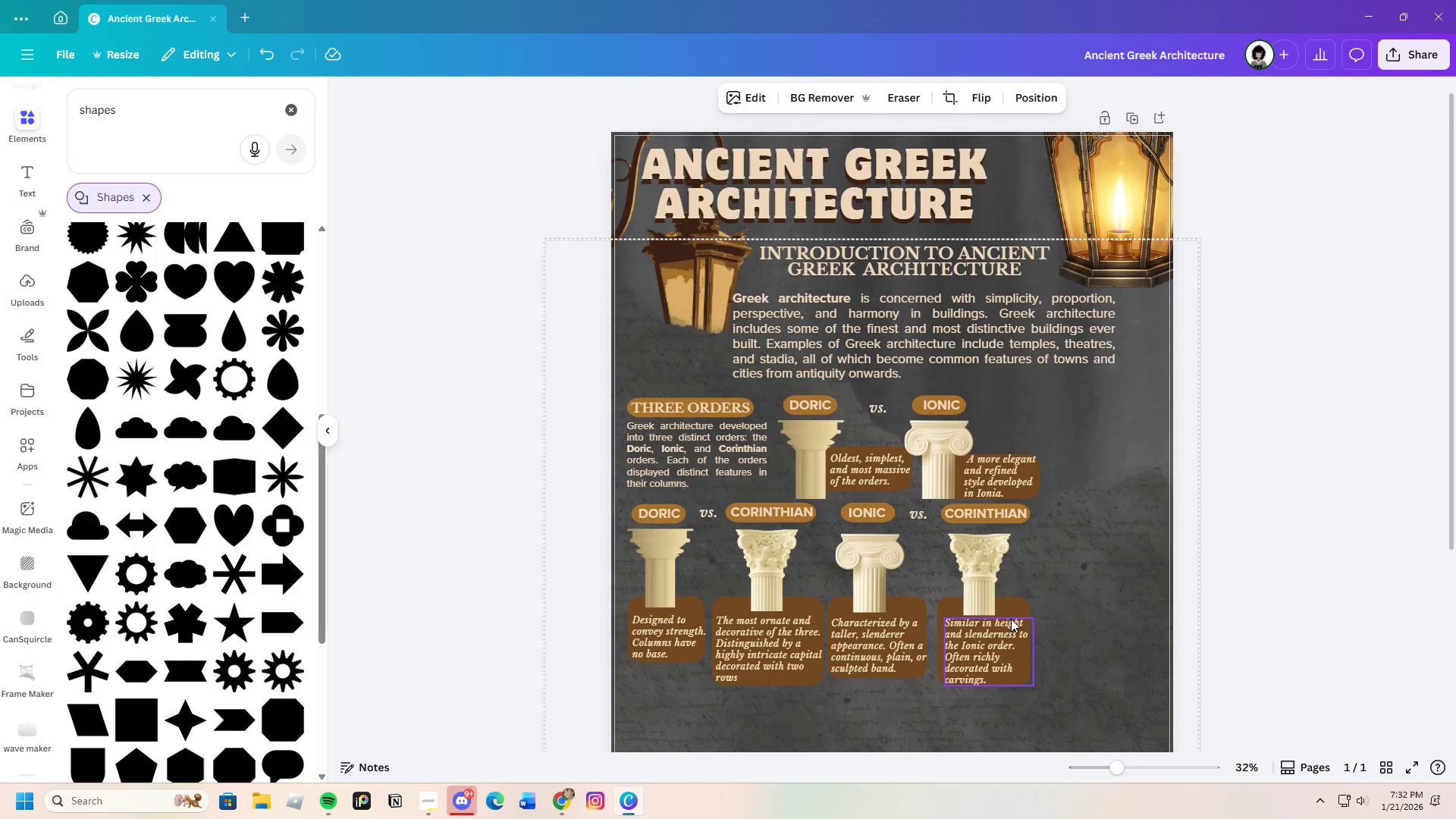 
left_click([1068, 336])
 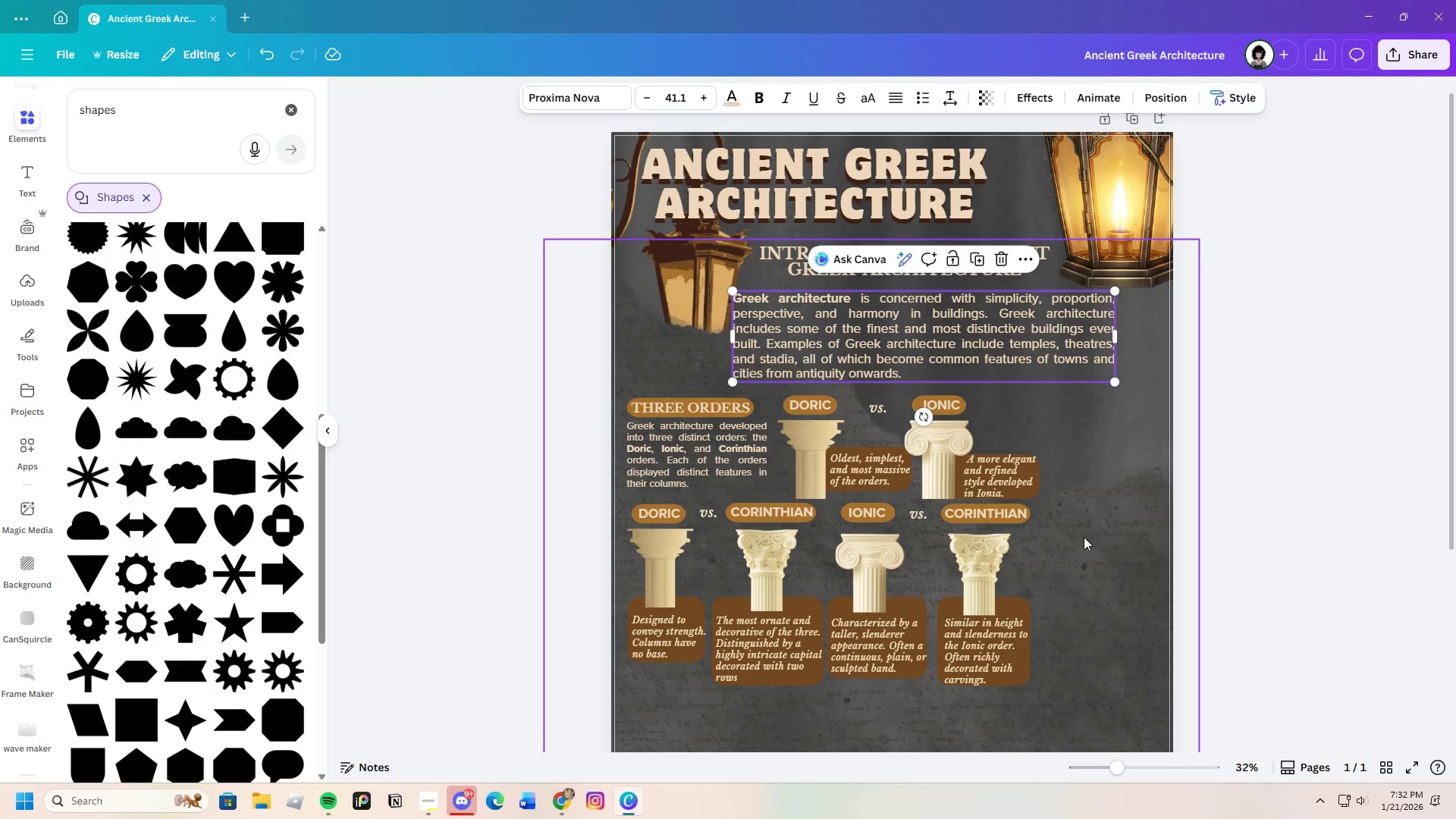 
scroll: coordinate [1084, 537], scroll_direction: down, amount: 1.0
 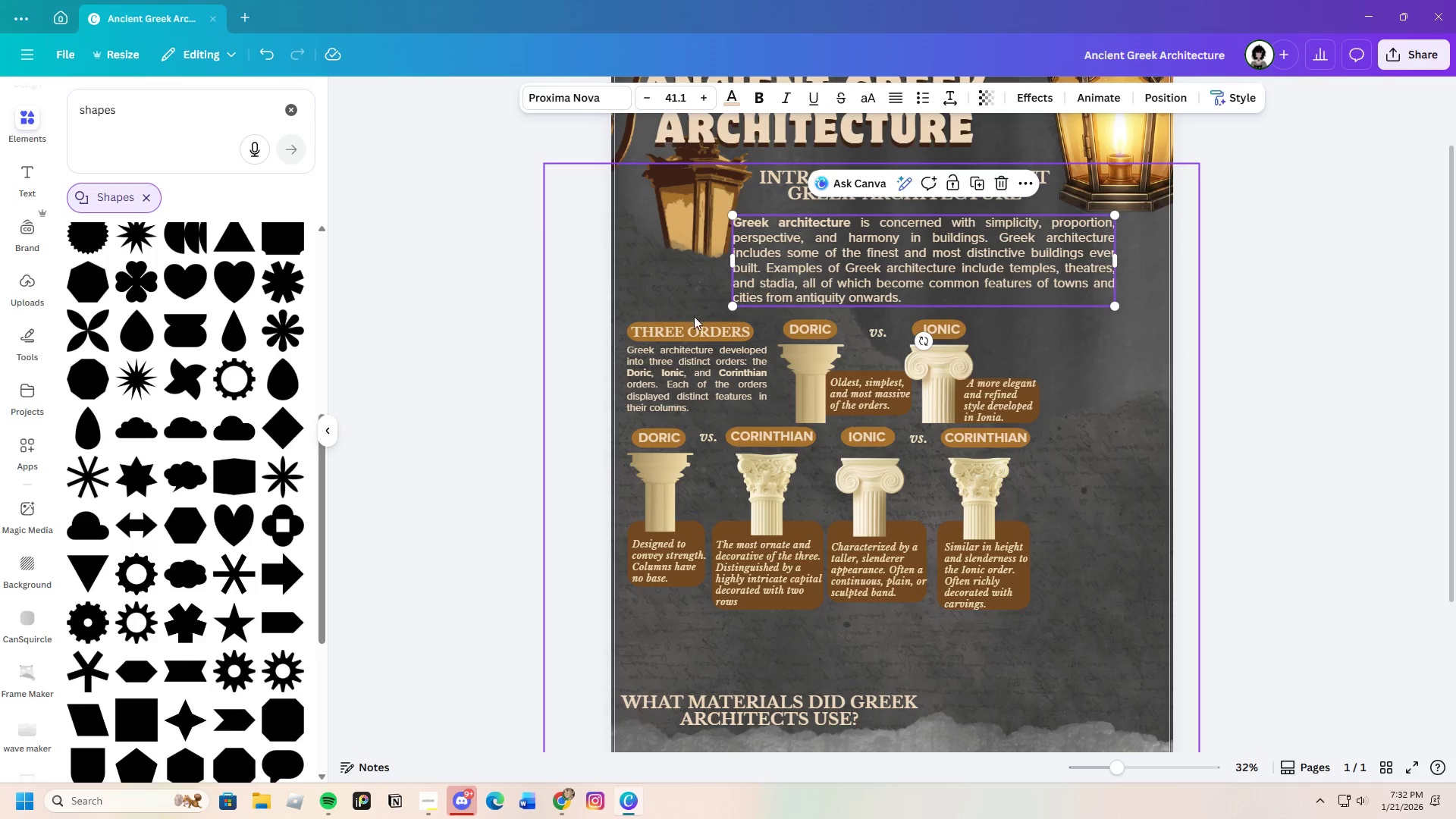 
left_click([1296, 473])
 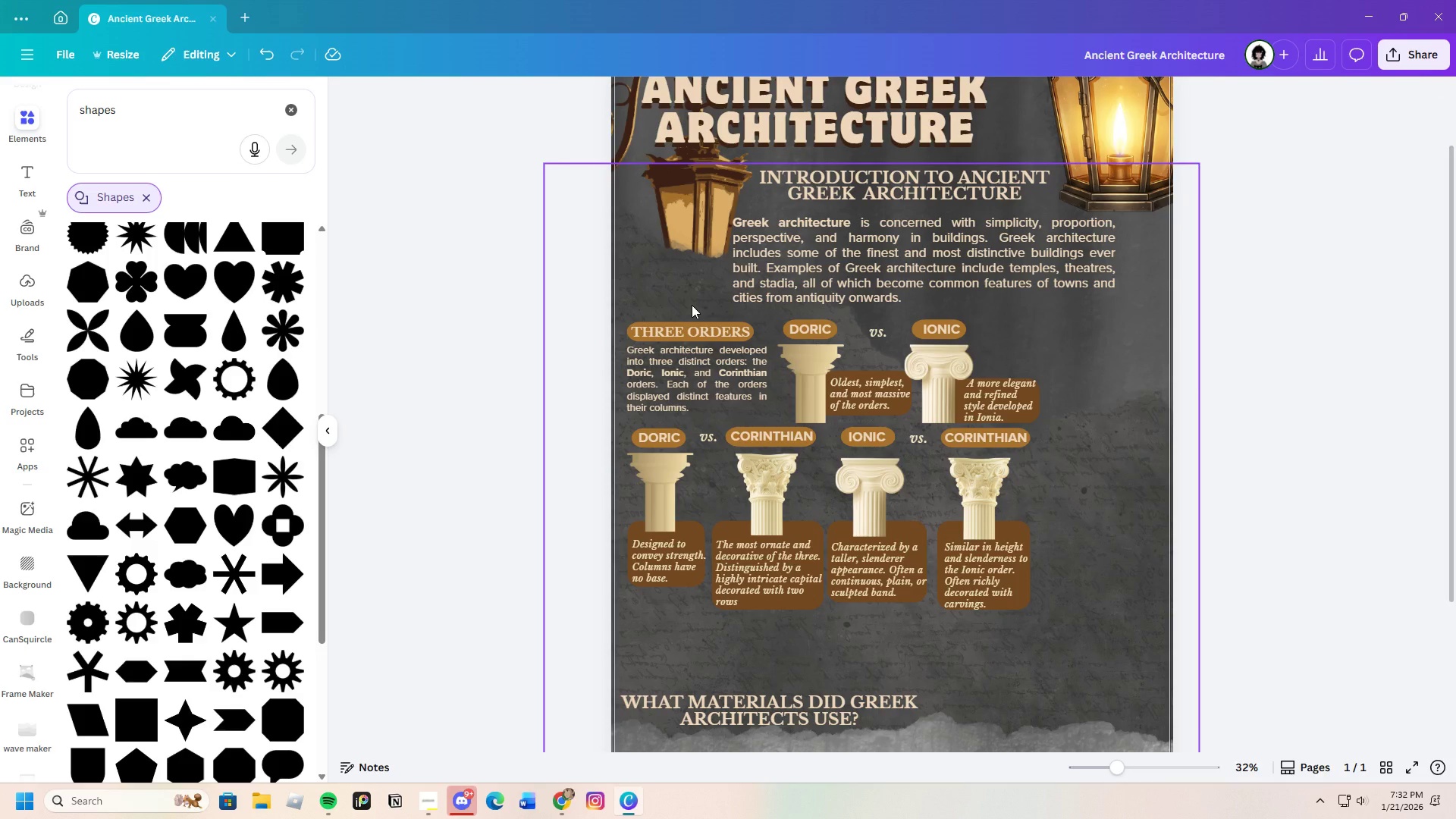 
left_click_drag(start_coordinate=[692, 305], to_coordinate=[1021, 609])
 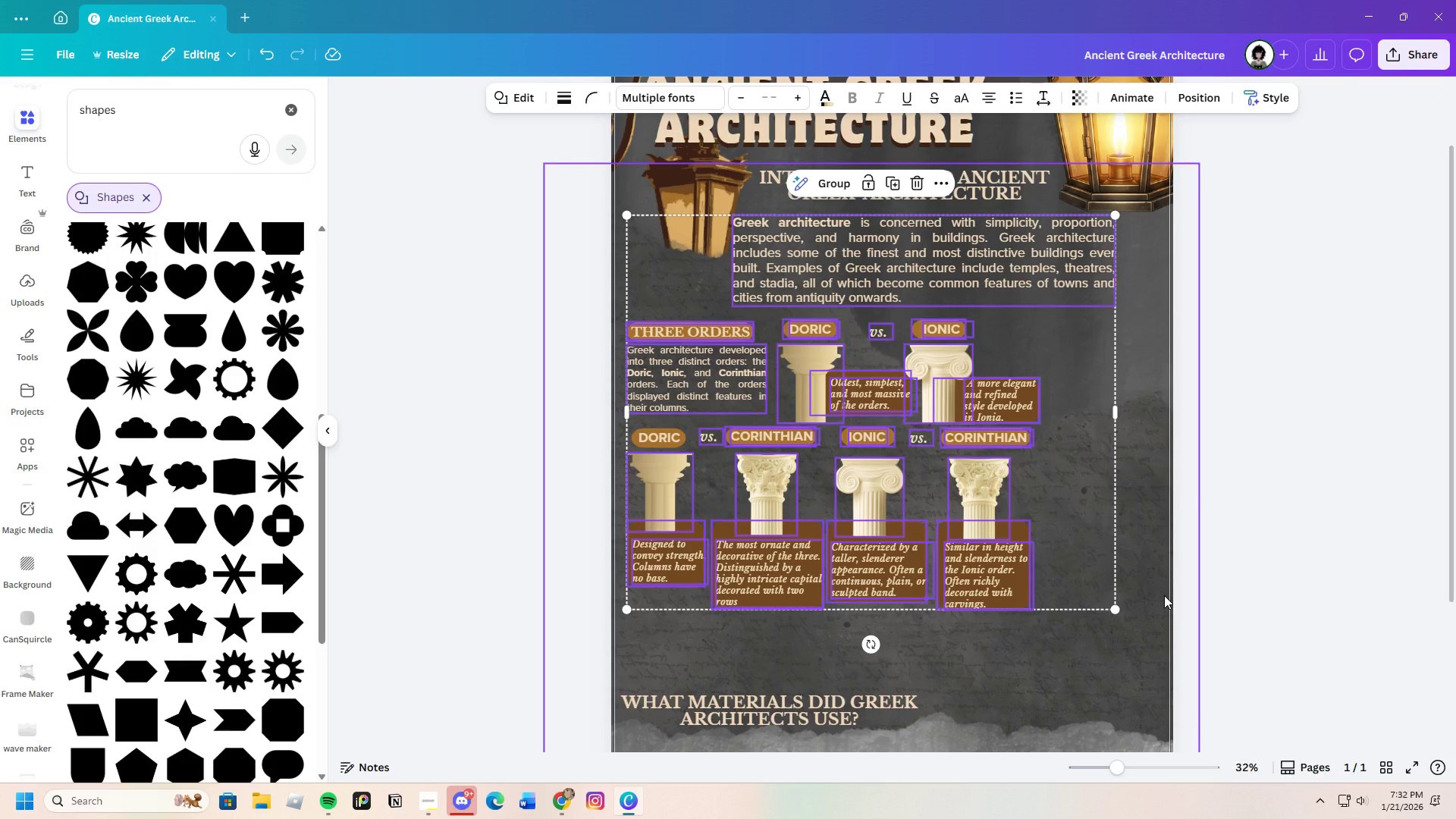 
left_click([1164, 595])
 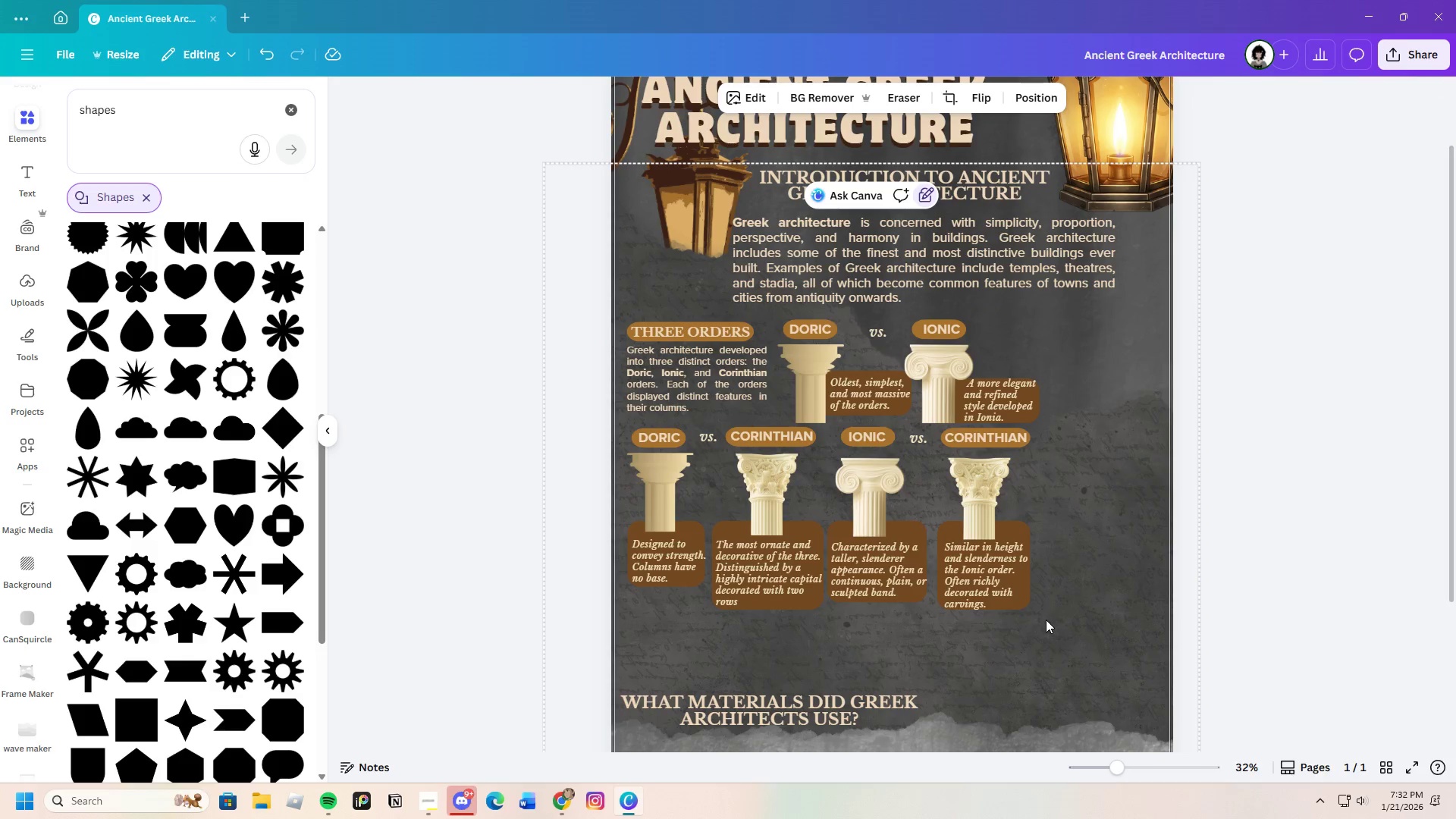 
left_click_drag(start_coordinate=[1046, 620], to_coordinate=[635, 325])
 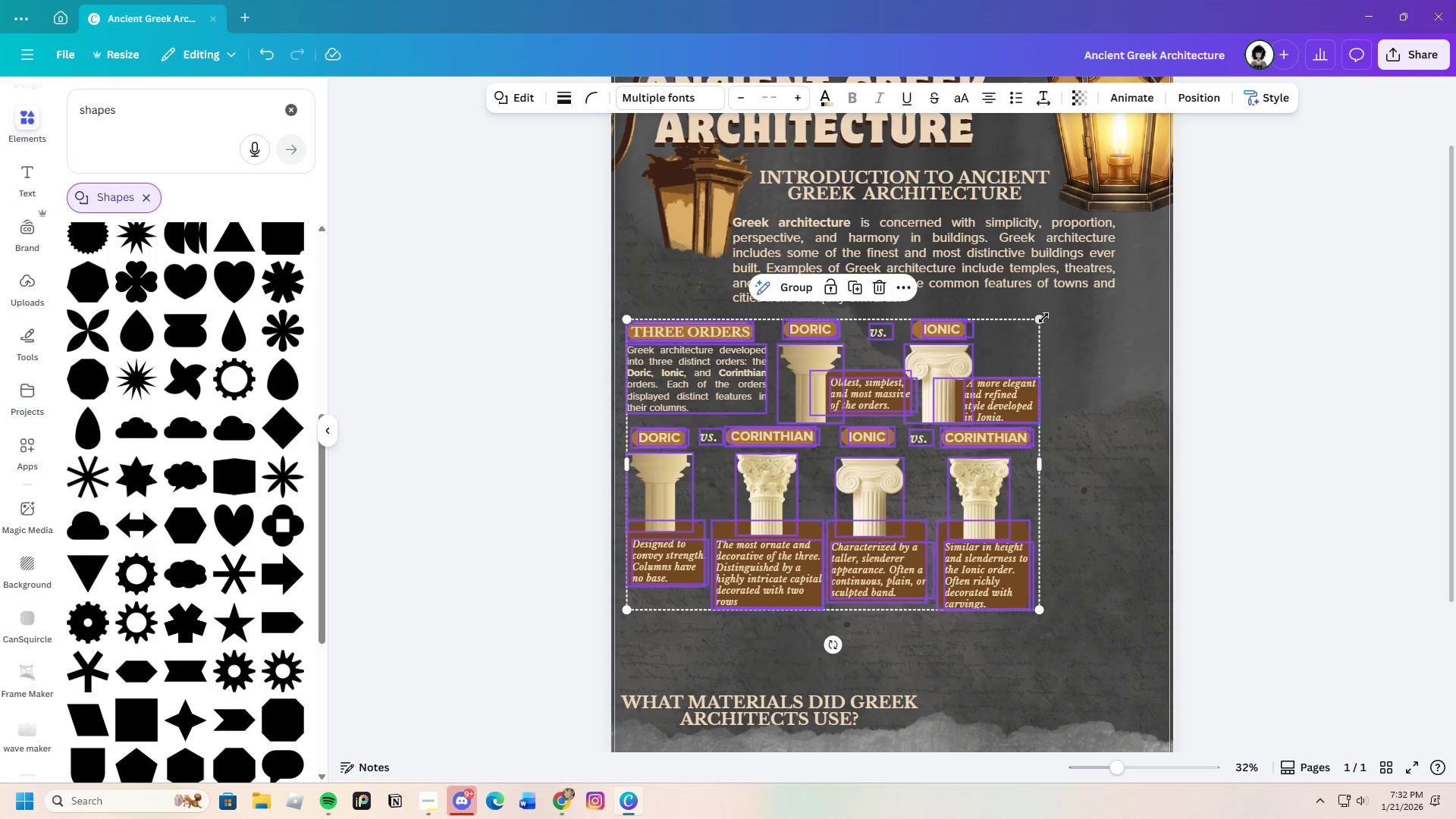 
left_click_drag(start_coordinate=[1044, 318], to_coordinate=[917, 413])
 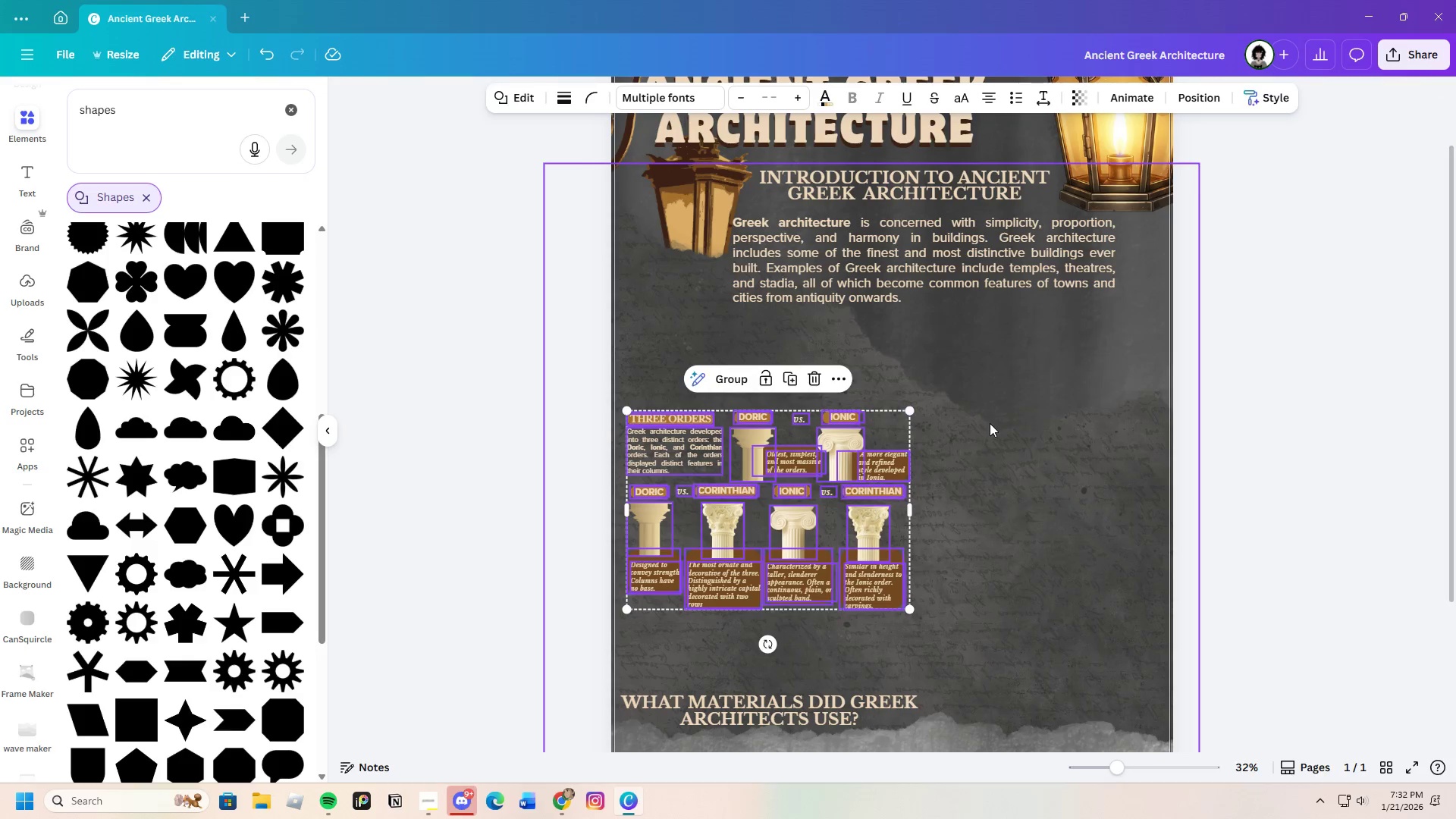 
left_click([991, 423])
 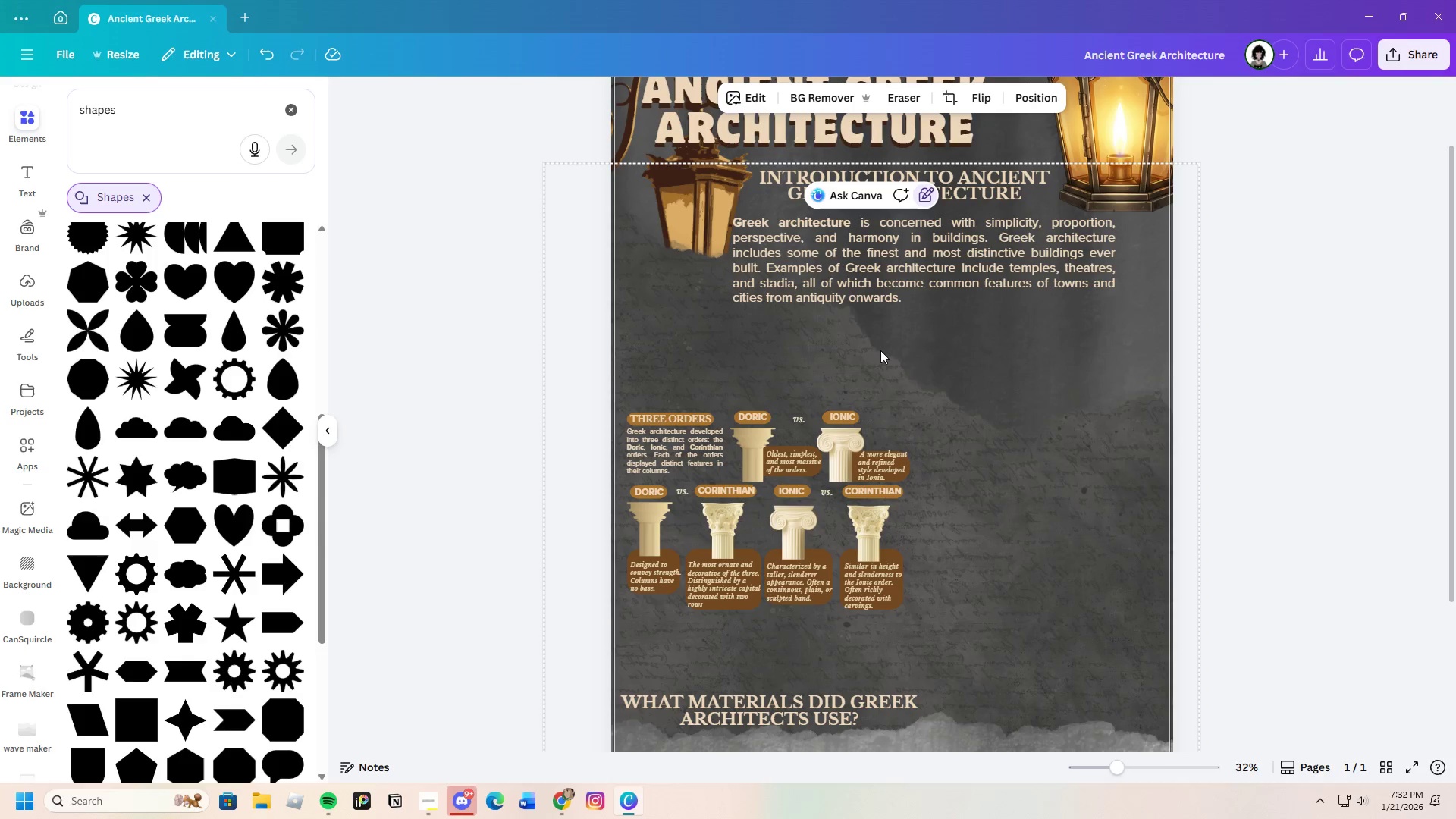 
scroll: coordinate [936, 431], scroll_direction: up, amount: 1.0
 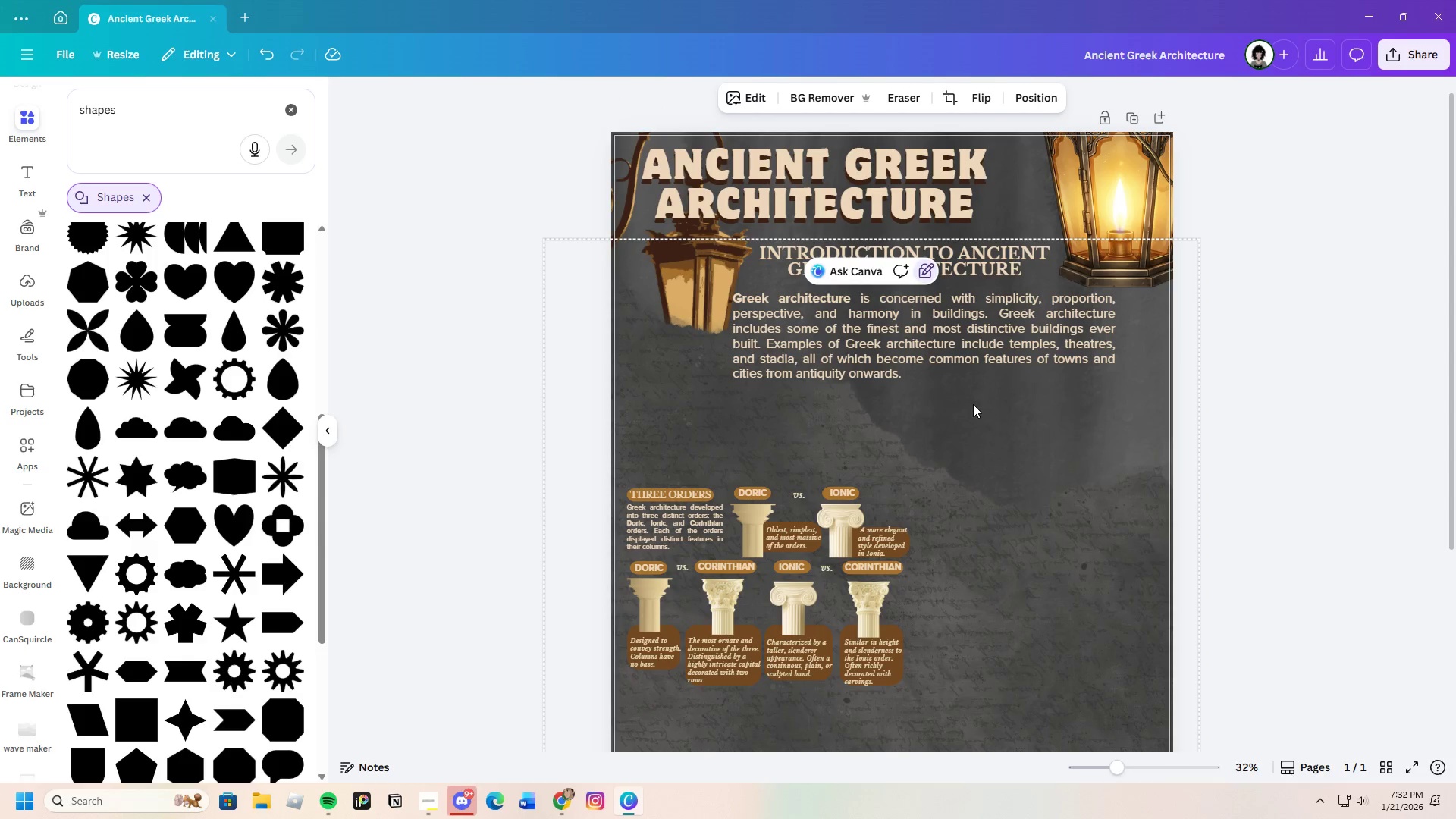 
left_click([877, 352])
 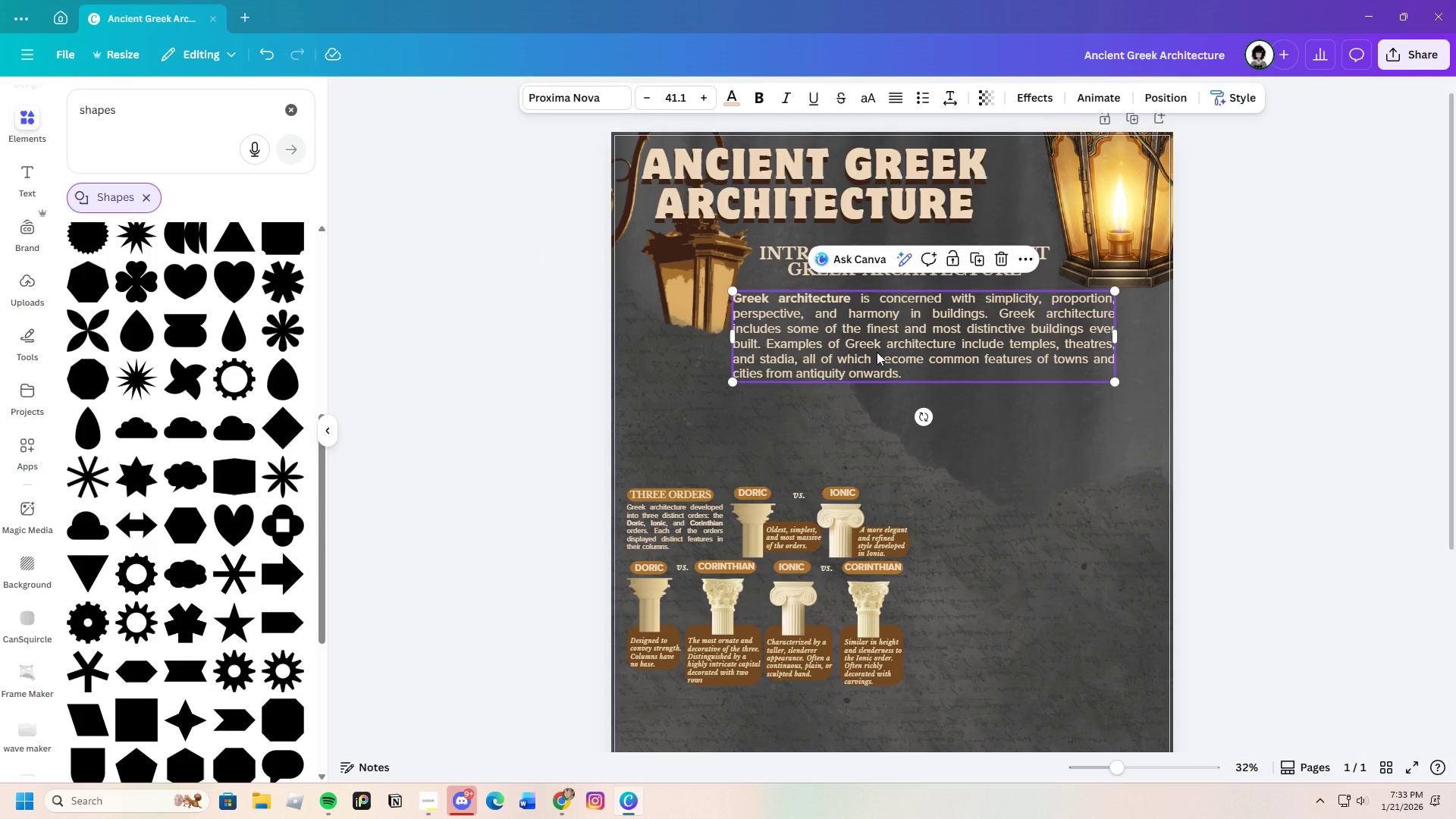 
wait(5.94)
 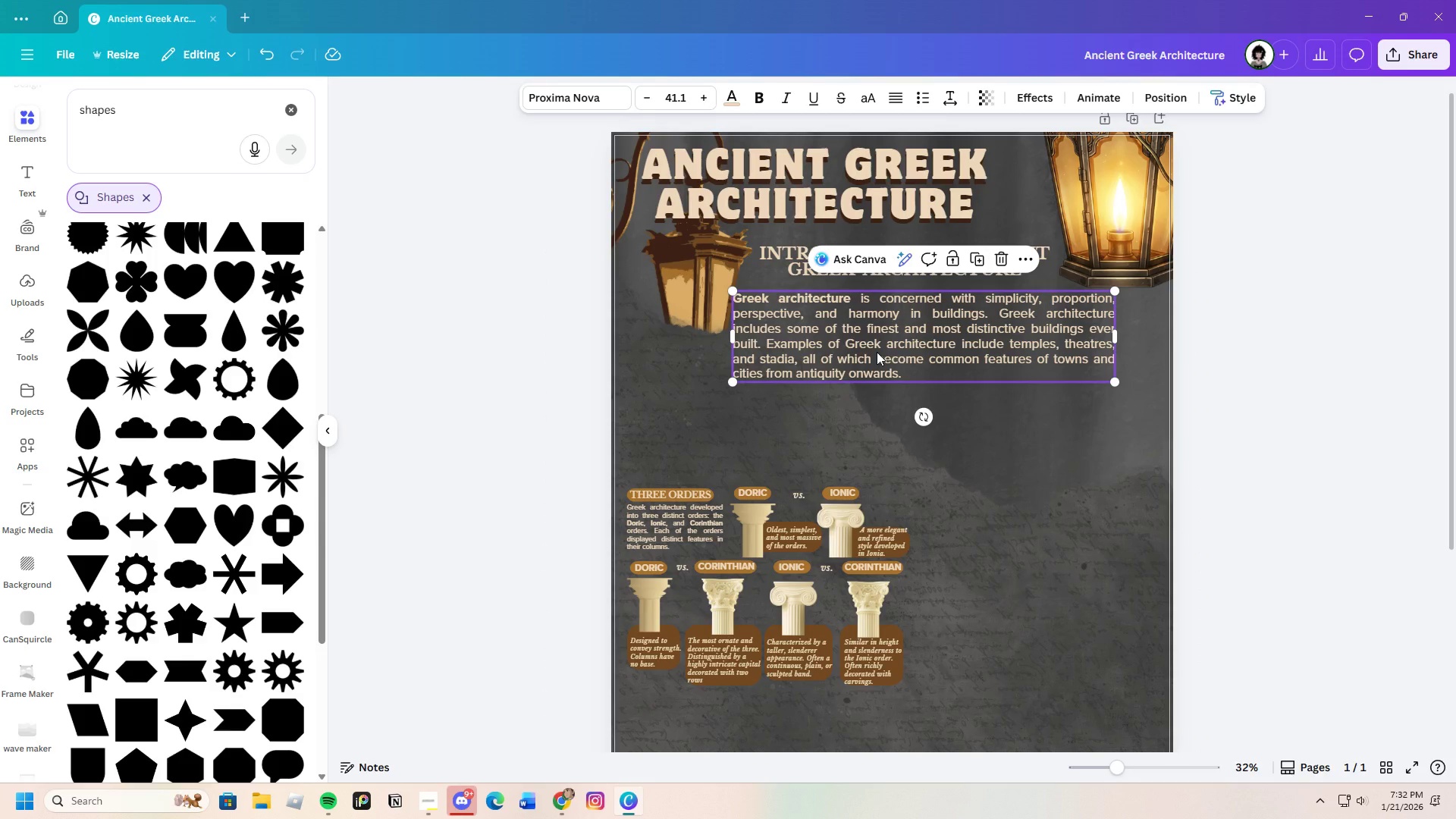 
left_click([852, 207])
 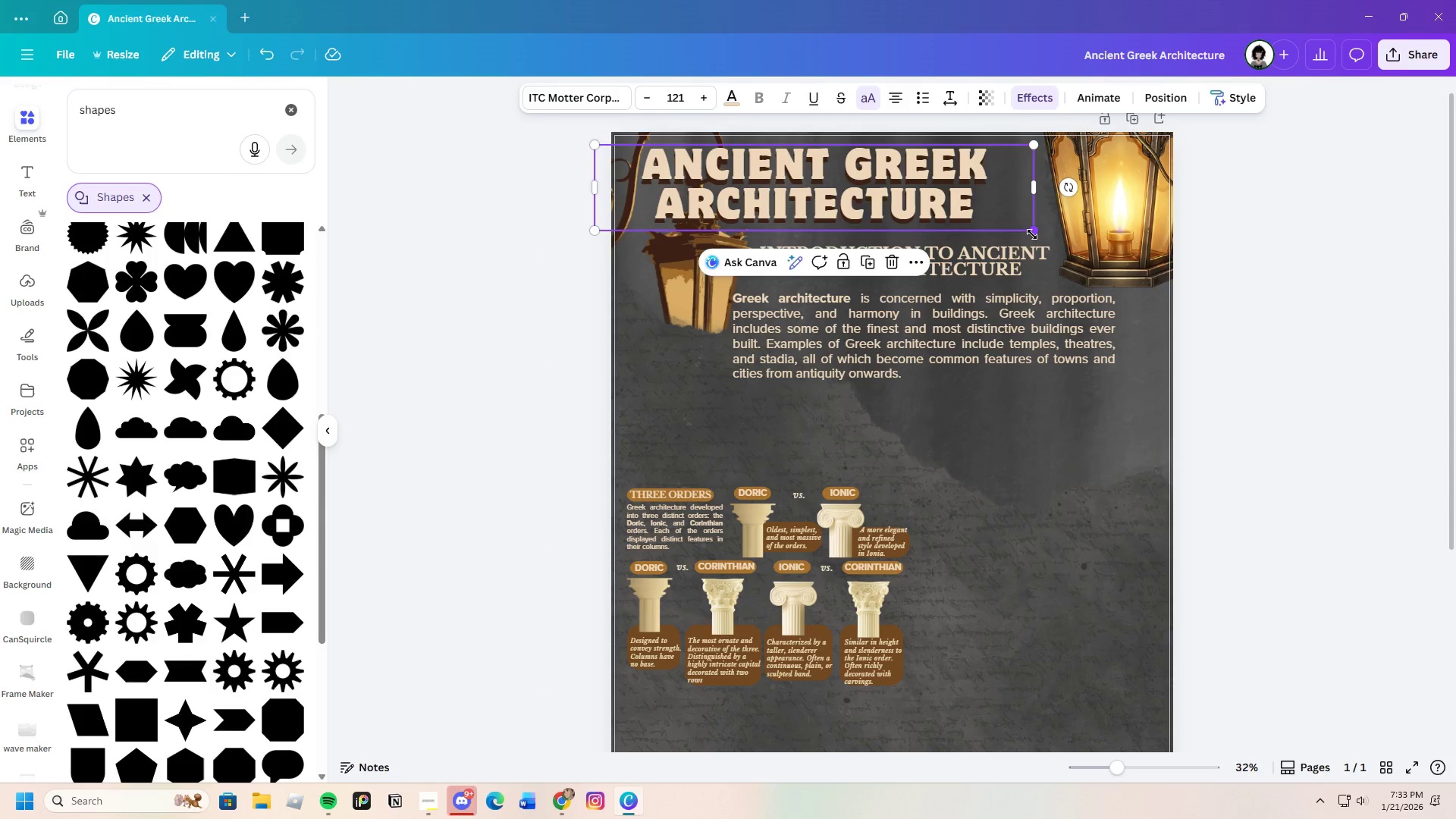 
left_click_drag(start_coordinate=[1033, 234], to_coordinate=[972, 208])
 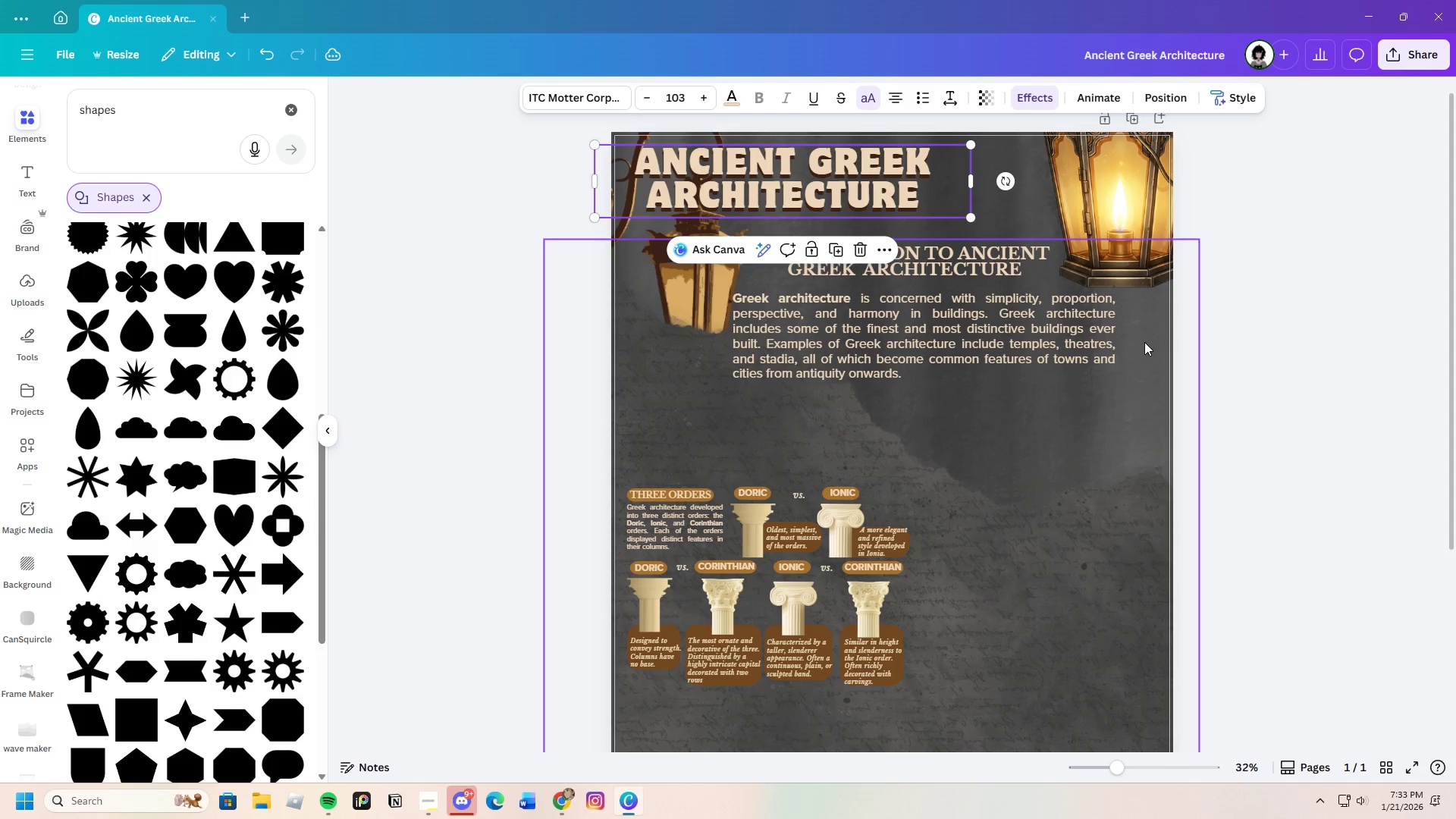 
left_click([1144, 342])
 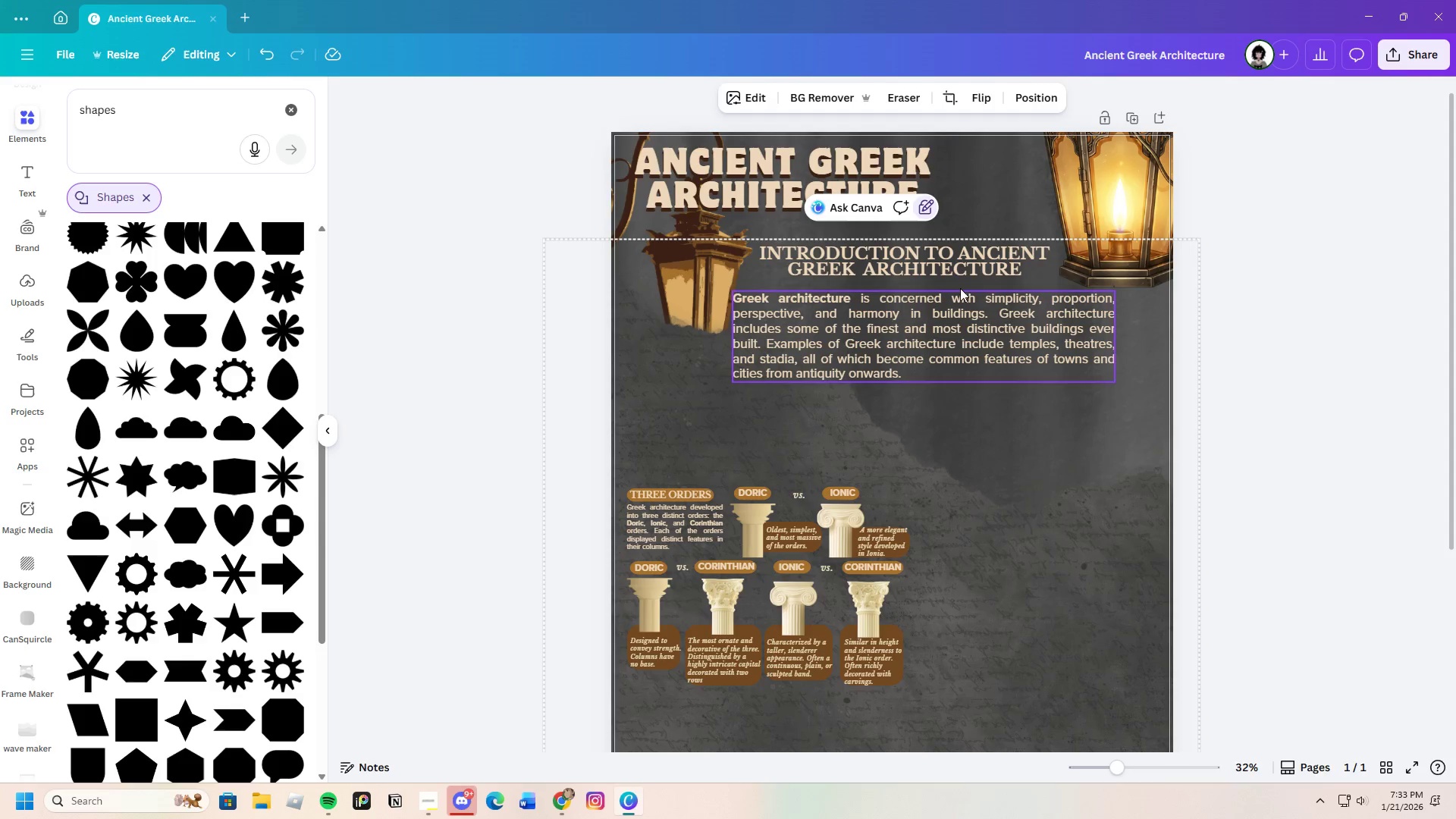 
left_click([939, 263])
 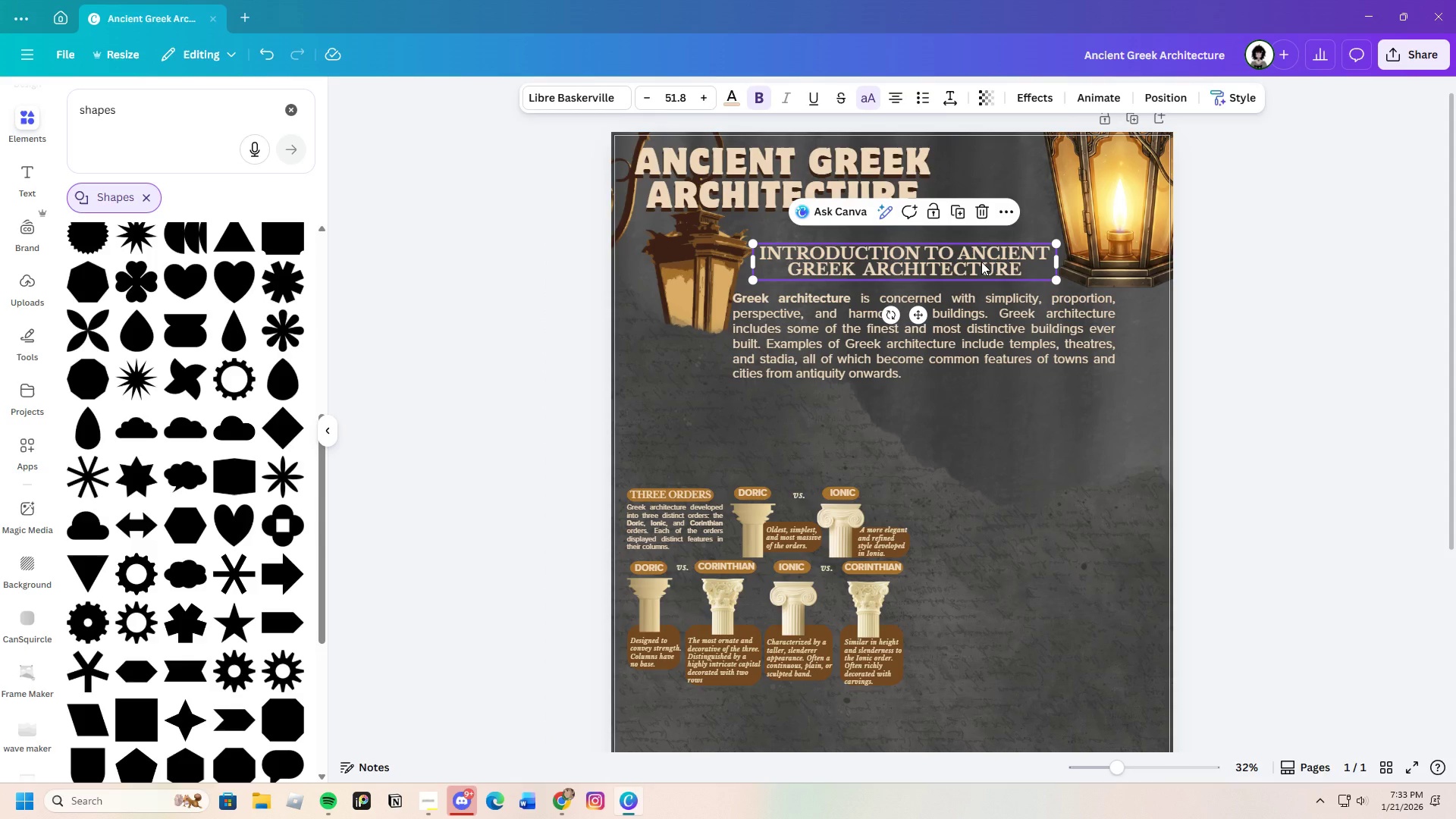 
left_click_drag(start_coordinate=[981, 262], to_coordinate=[1014, 244])
 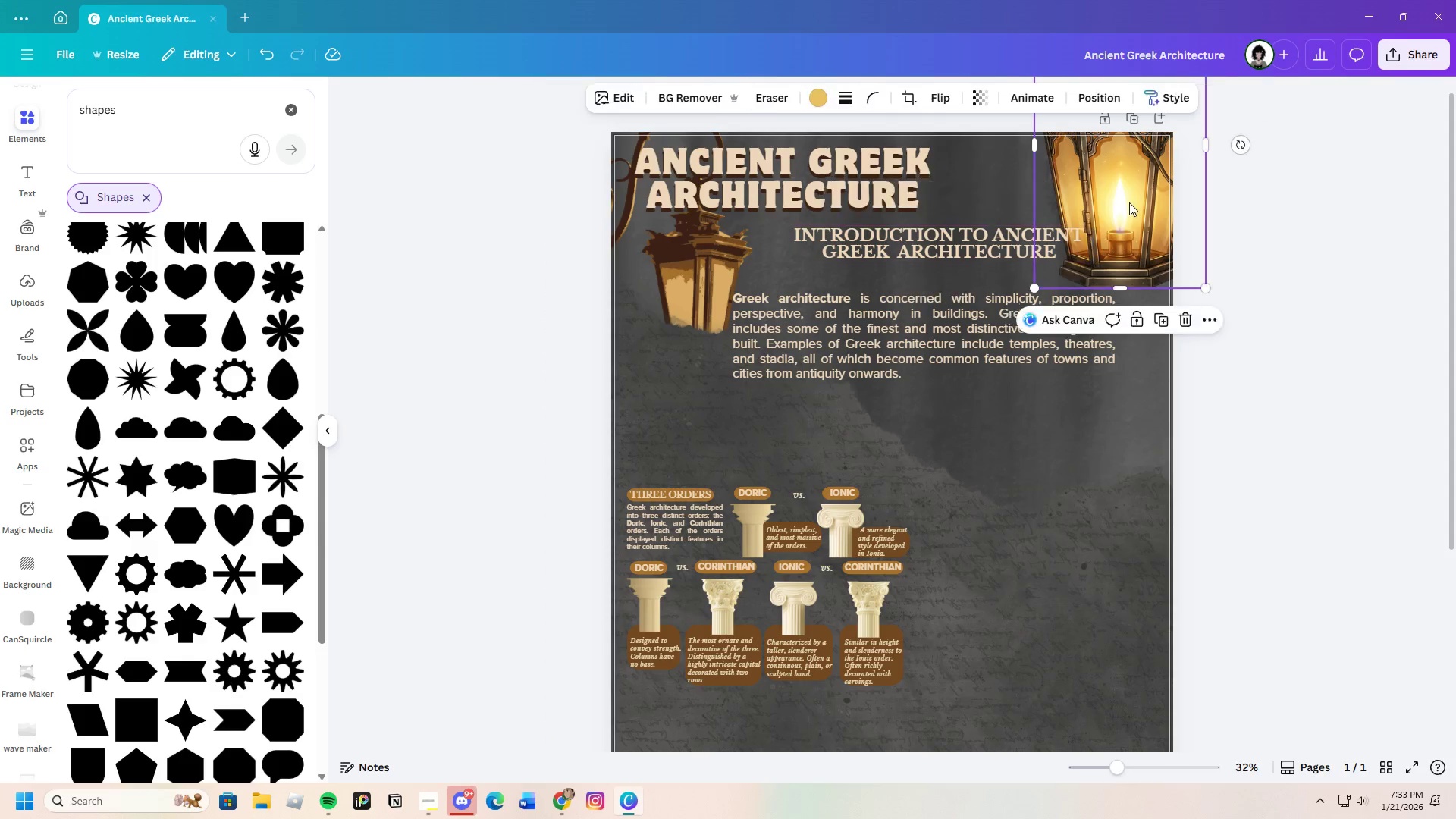 
left_click_drag(start_coordinate=[1130, 203], to_coordinate=[1157, 194])
 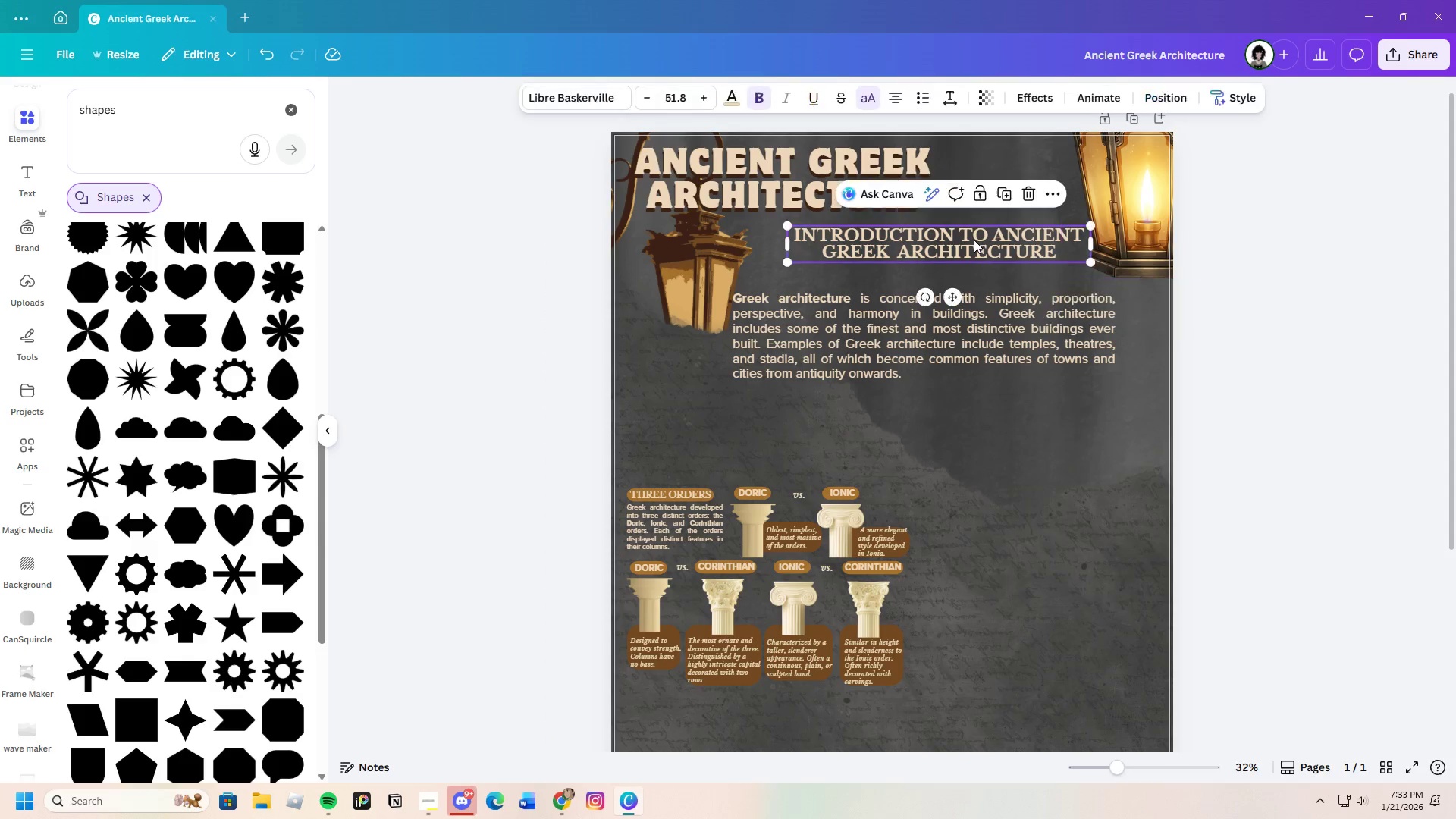 
left_click_drag(start_coordinate=[974, 240], to_coordinate=[966, 247])
 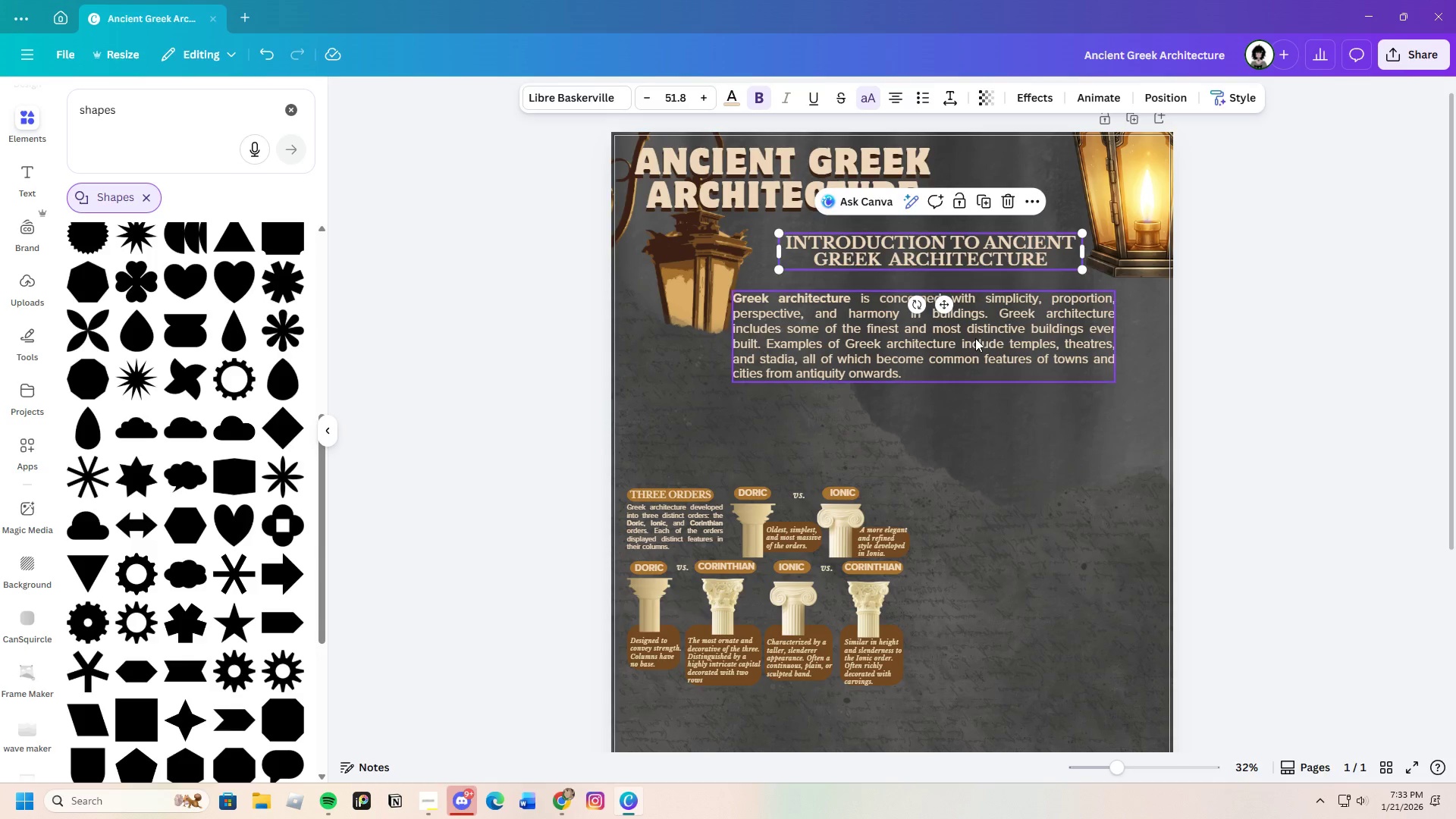 
left_click_drag(start_coordinate=[975, 338], to_coordinate=[1008, 327])
 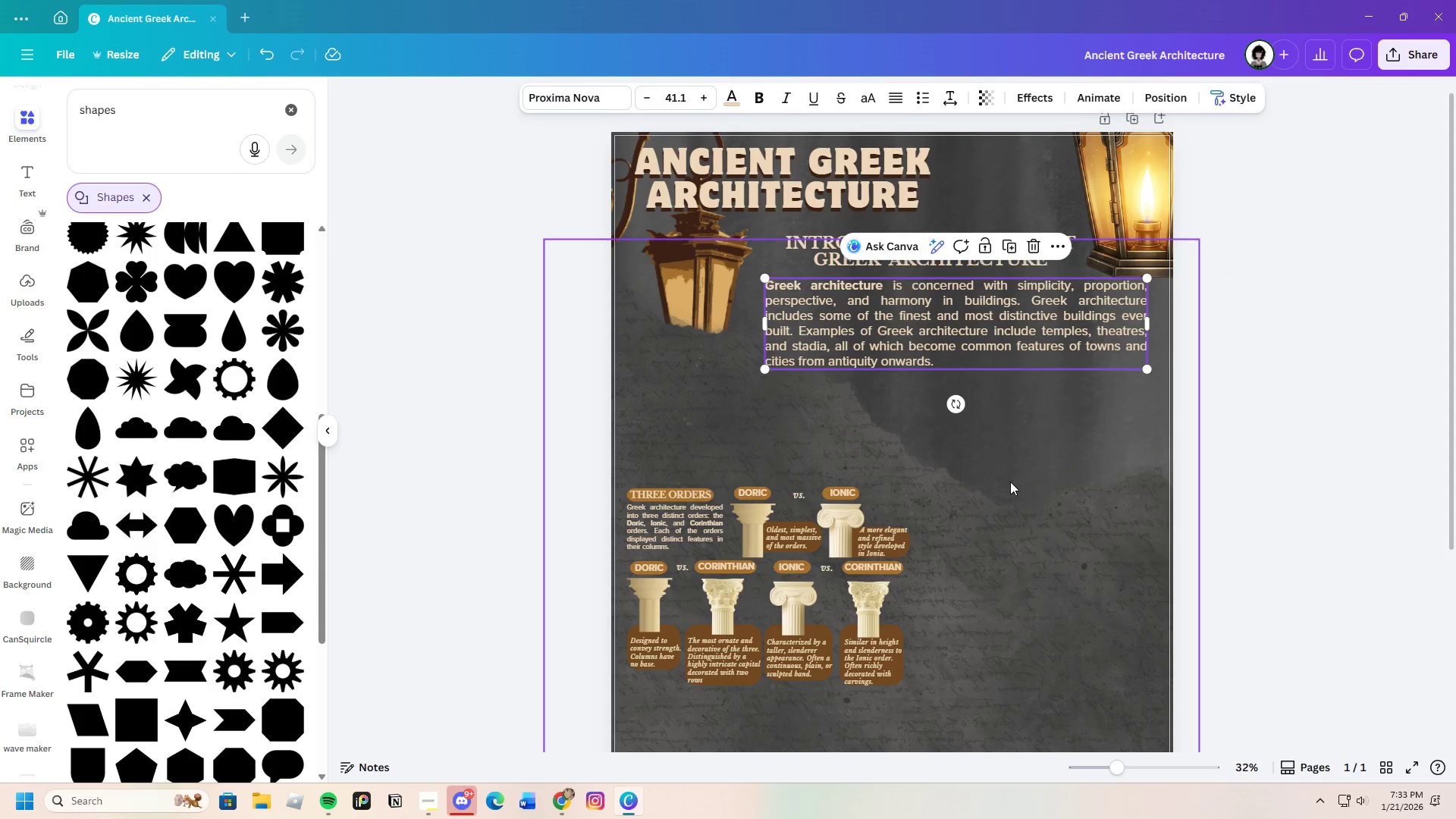 
left_click([1010, 482])
 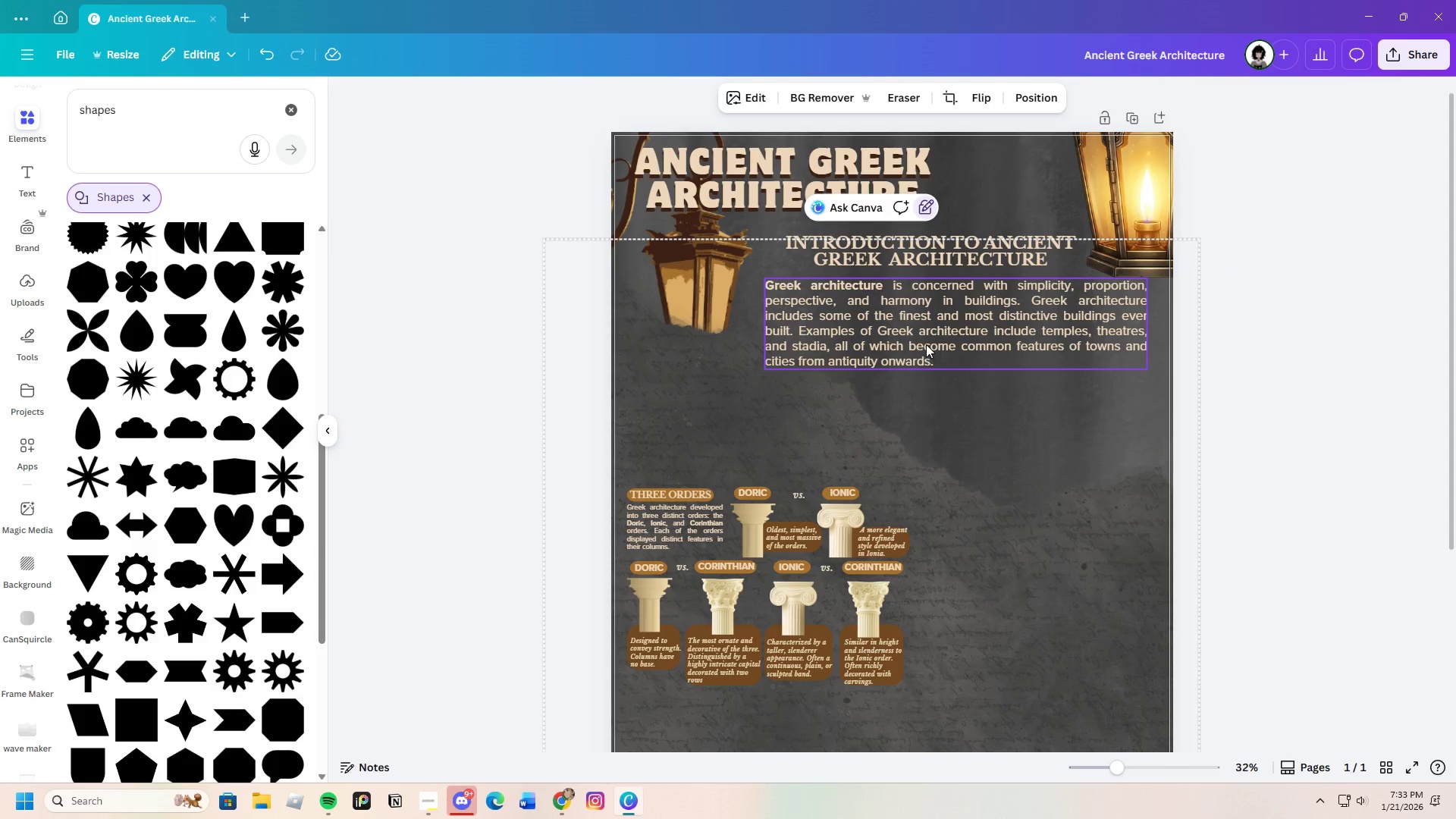 
left_click_drag(start_coordinate=[927, 343], to_coordinate=[901, 334])
 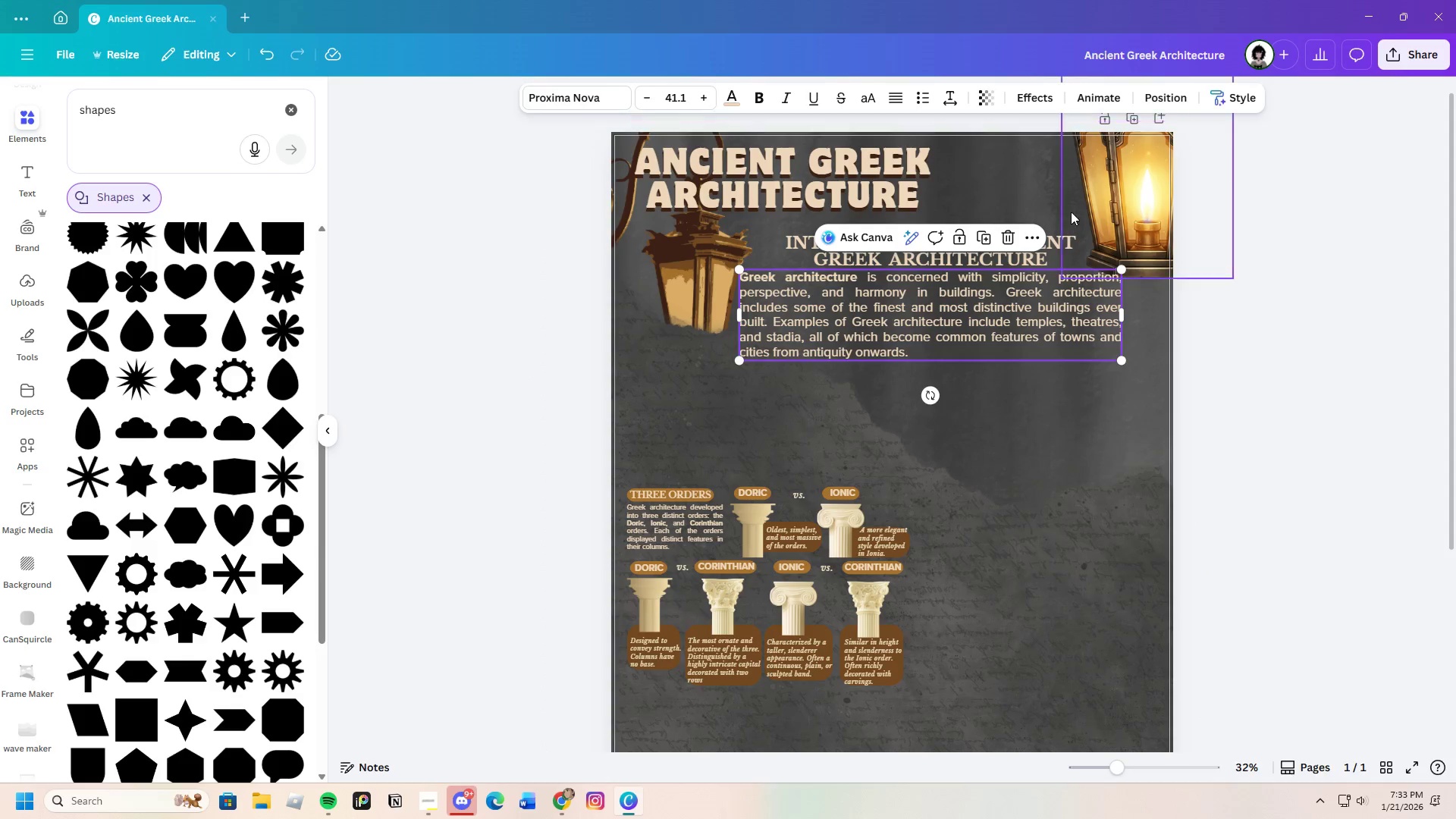 
left_click([1047, 200])
 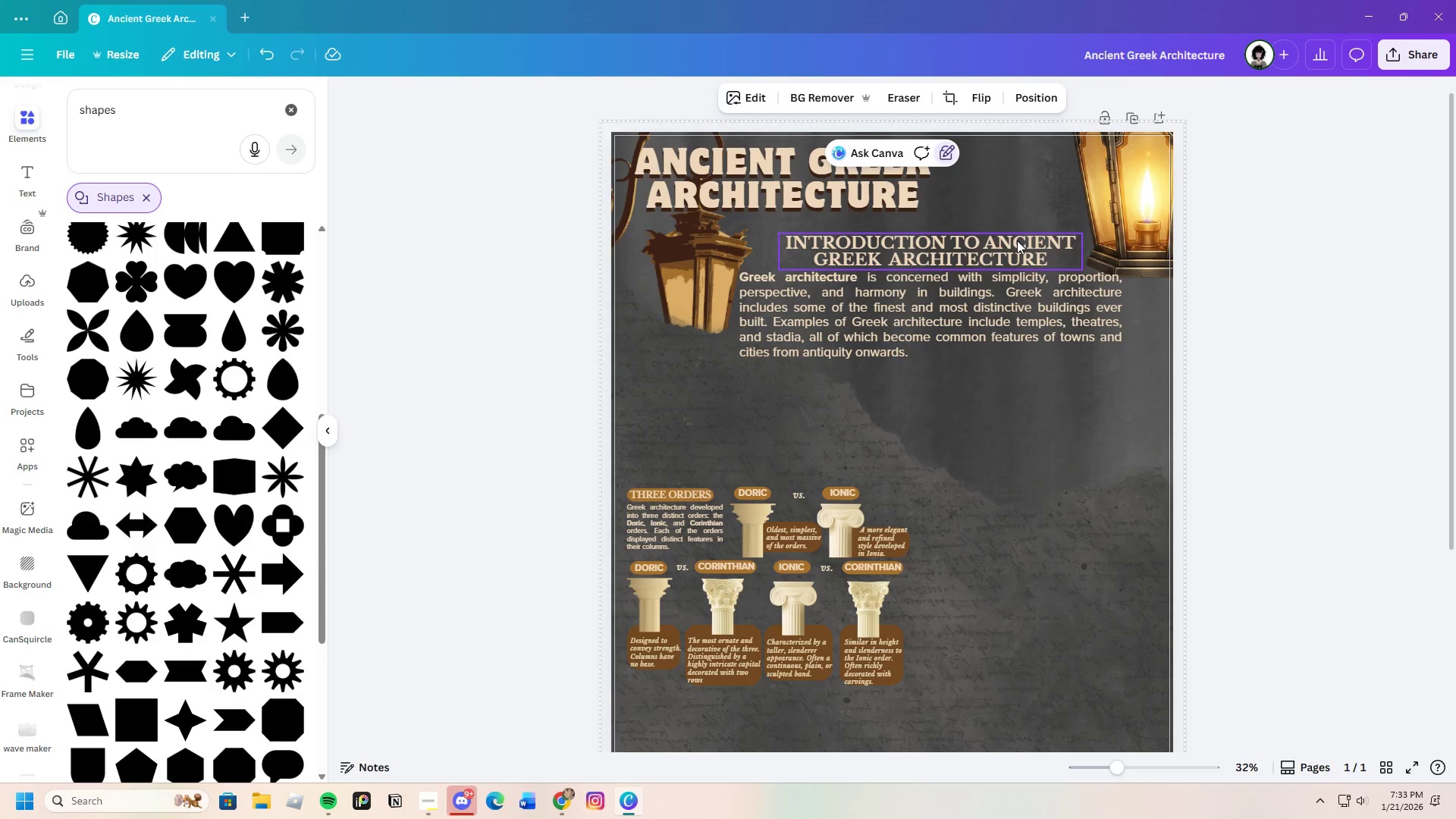 
left_click_drag(start_coordinate=[1016, 240], to_coordinate=[1009, 234])
 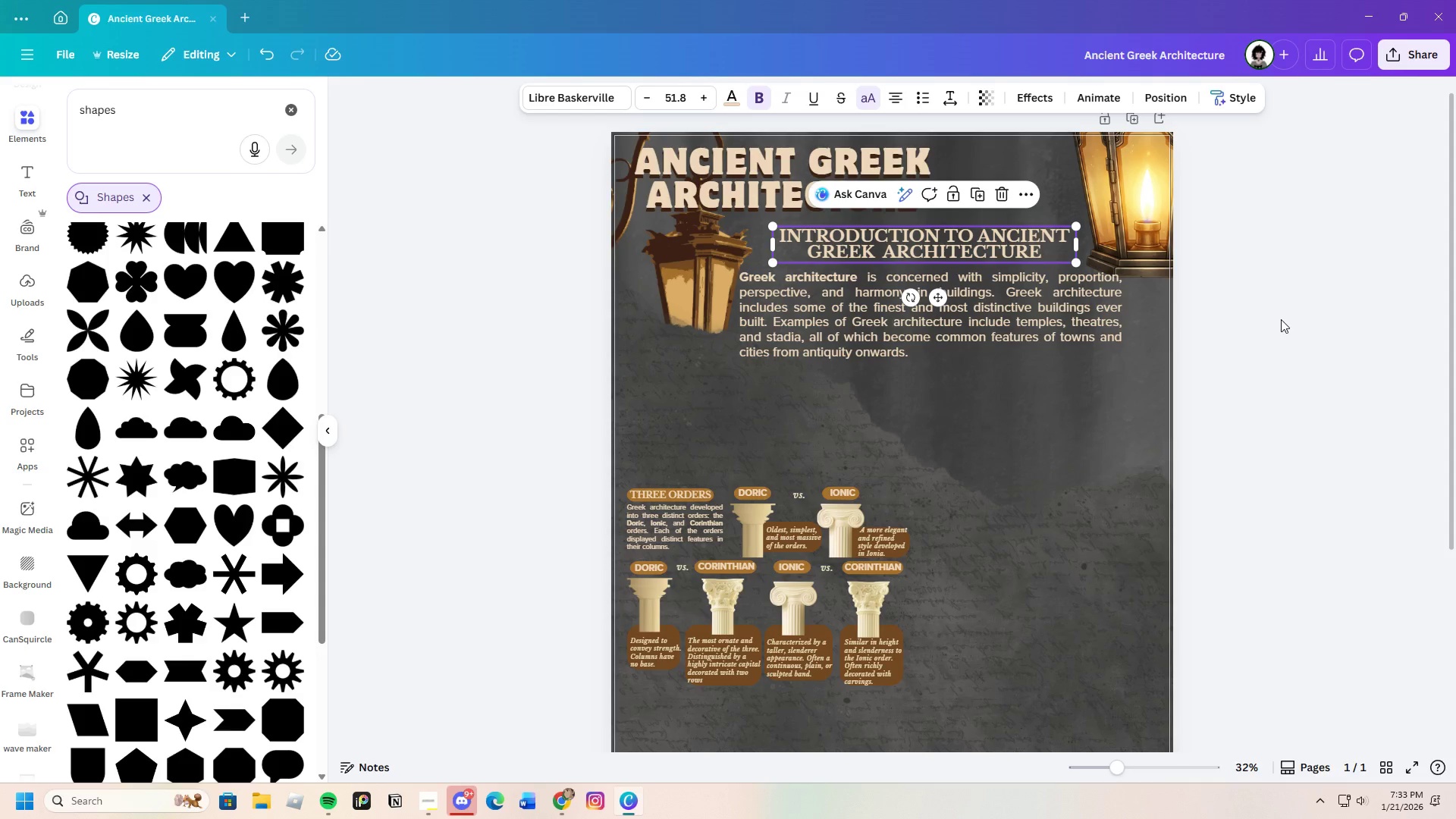 
left_click([1281, 319])
 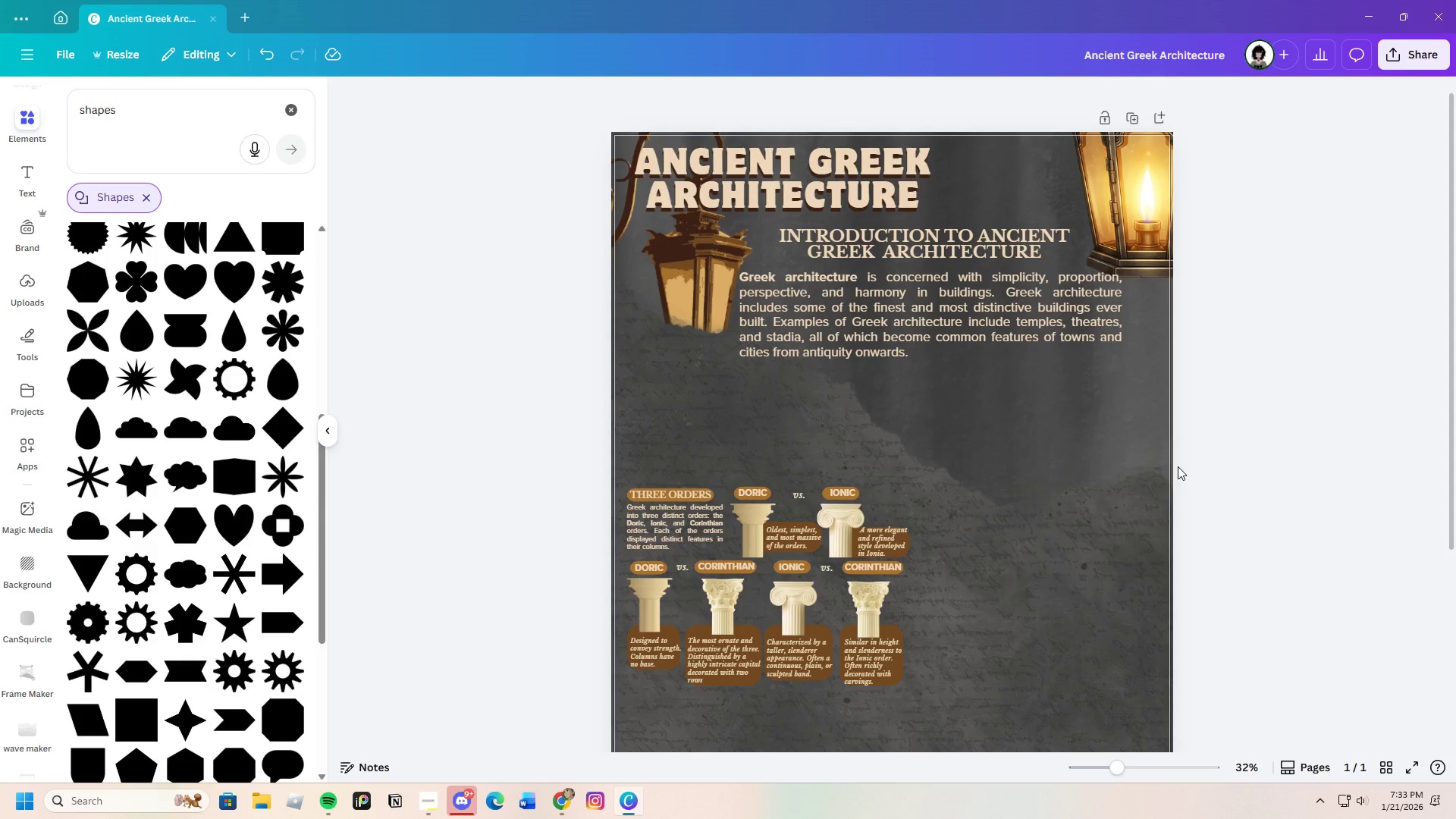 
scroll: coordinate [1176, 466], scroll_direction: down, amount: 2.0
 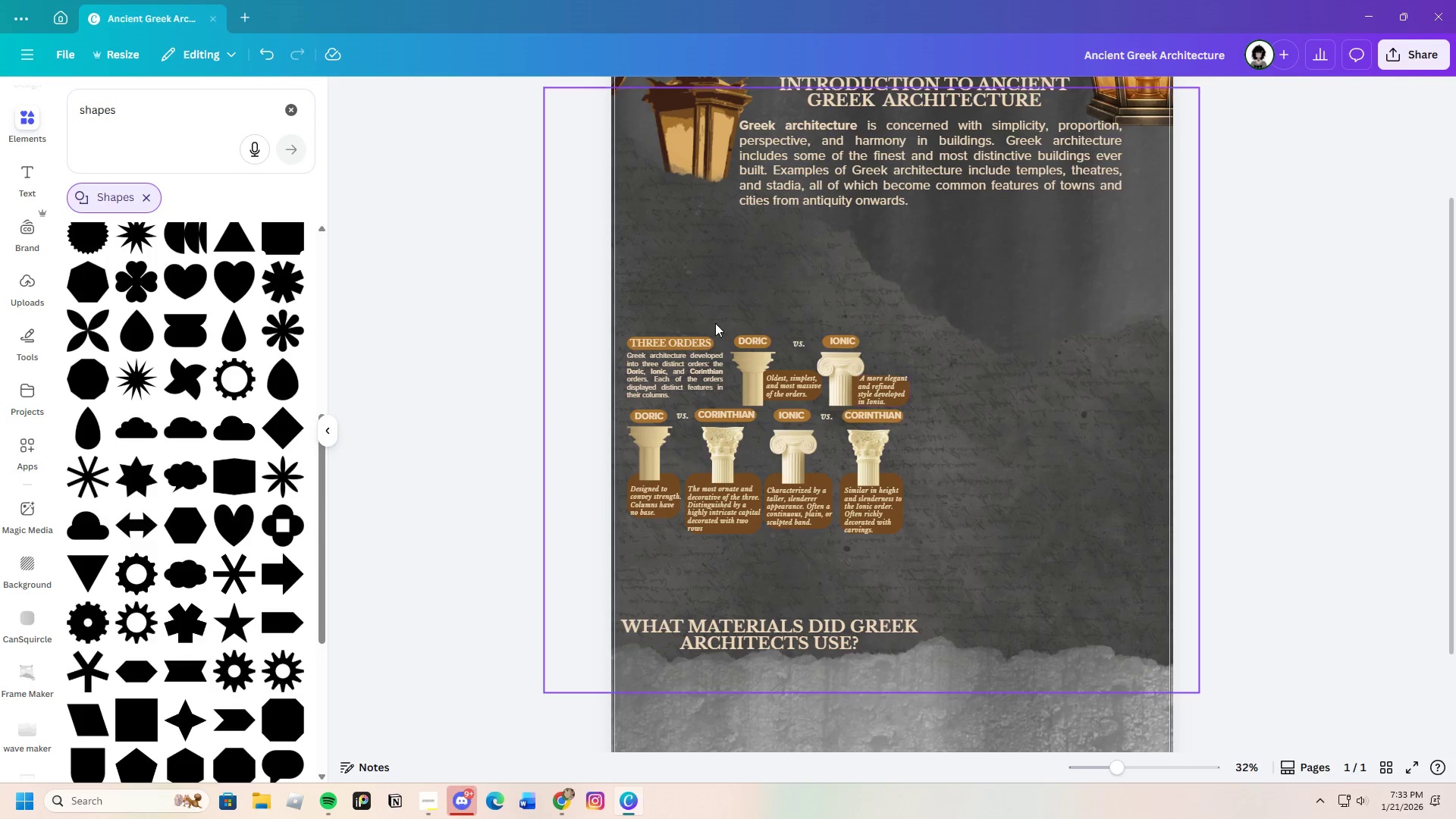 
left_click_drag(start_coordinate=[694, 311], to_coordinate=[926, 532])
 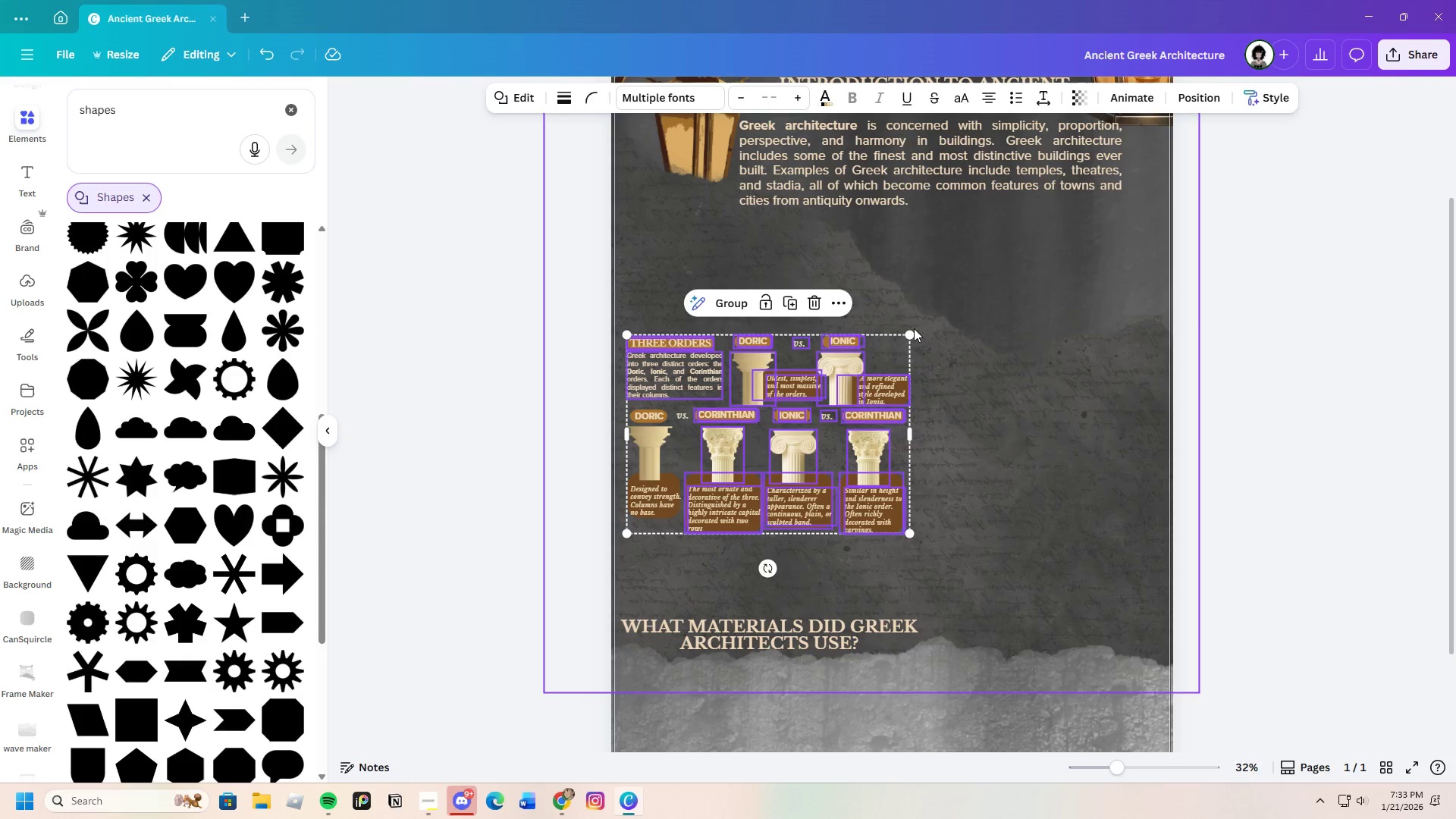 
left_click_drag(start_coordinate=[910, 331], to_coordinate=[1071, 290])
 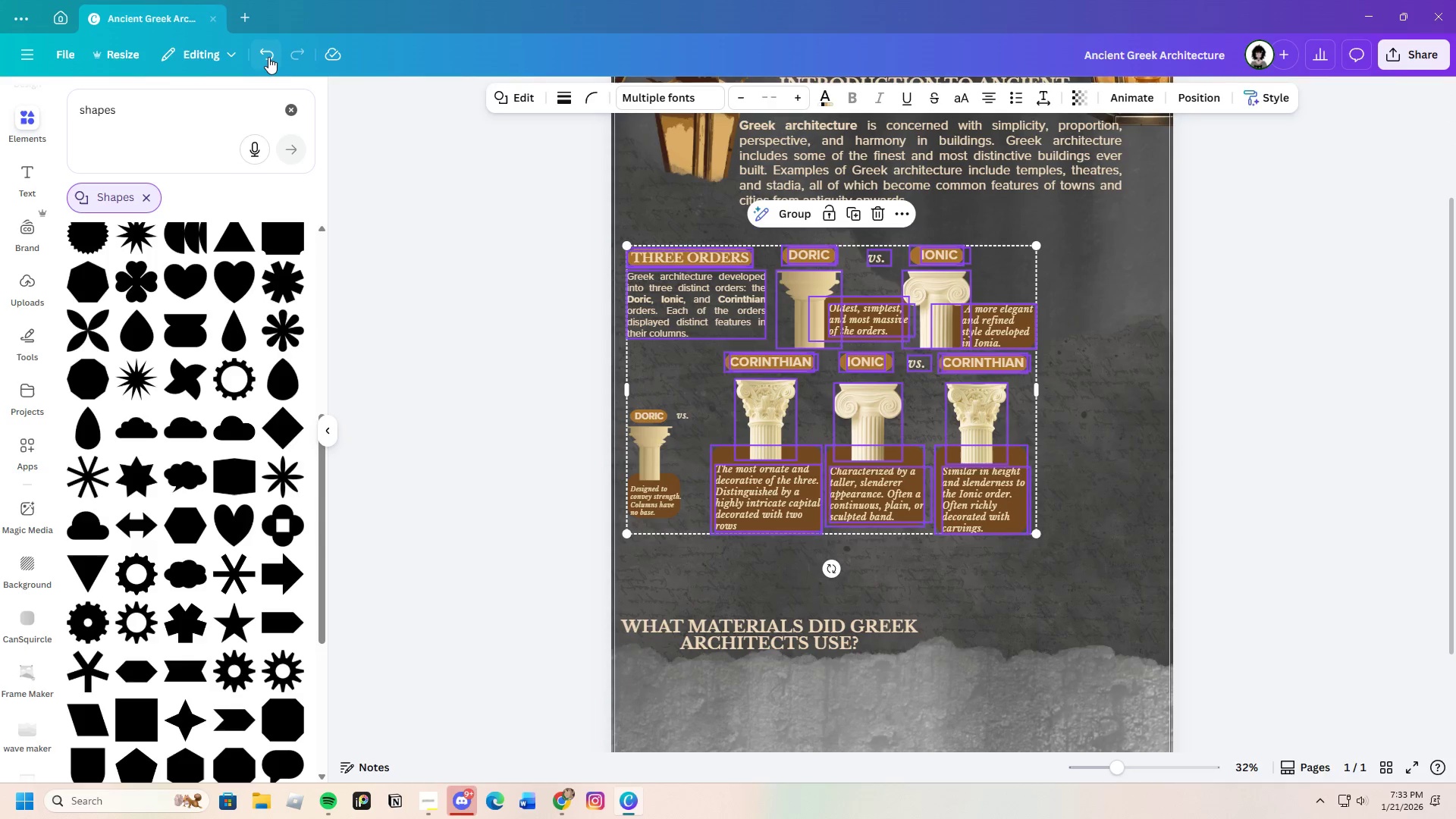 
left_click([269, 55])
 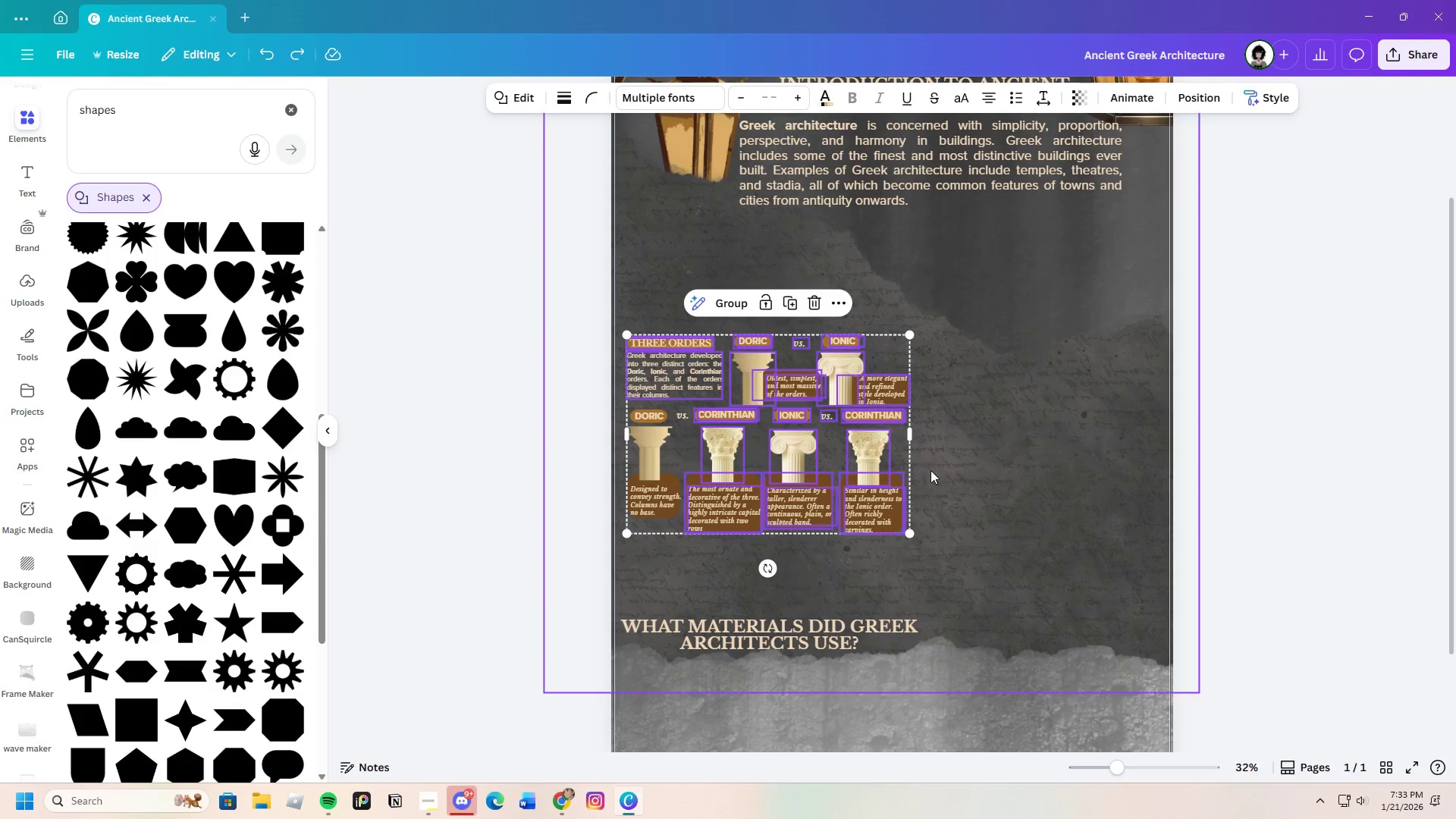 
left_click([959, 483])
 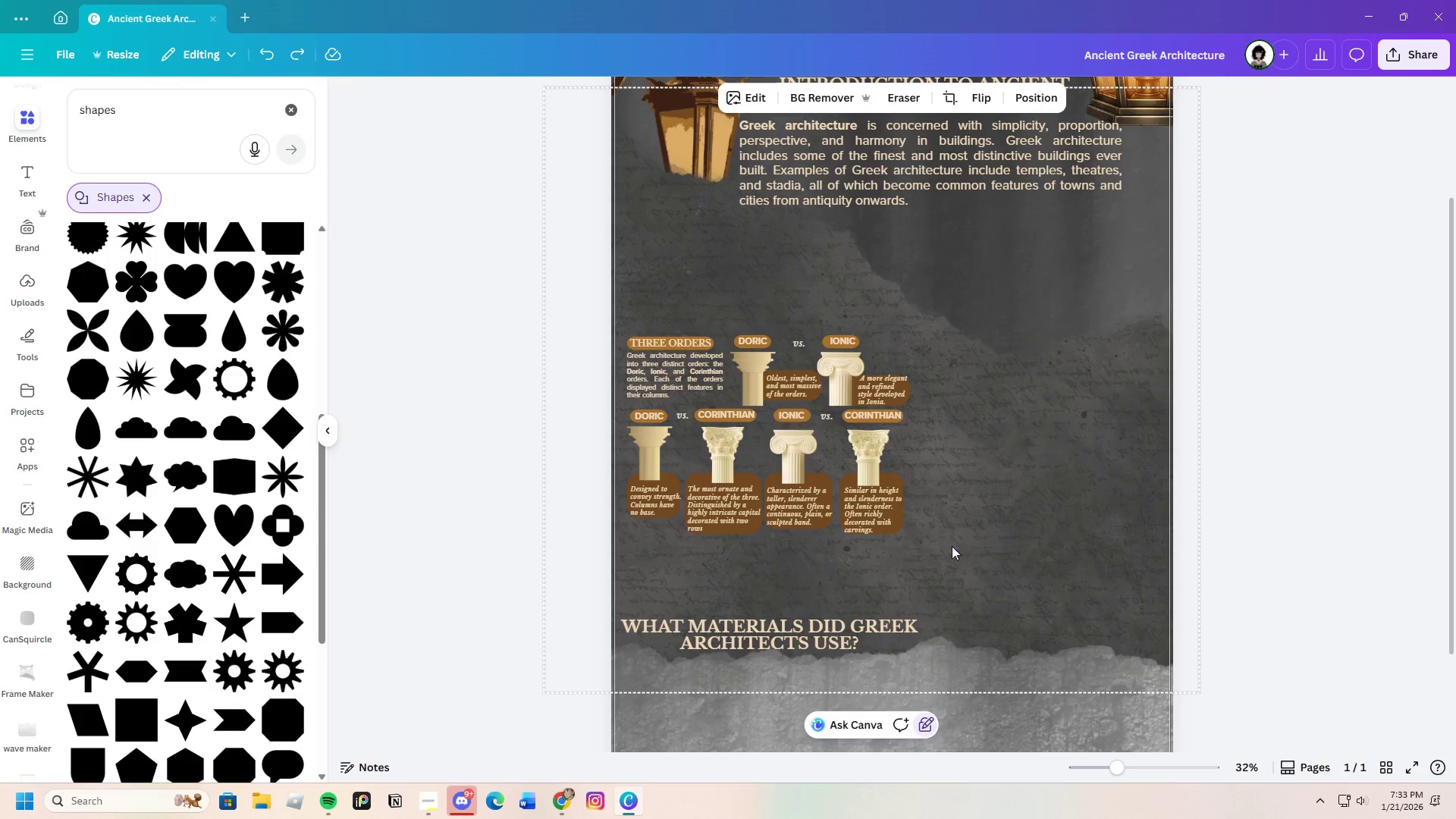 
left_click_drag(start_coordinate=[959, 548], to_coordinate=[624, 331])
 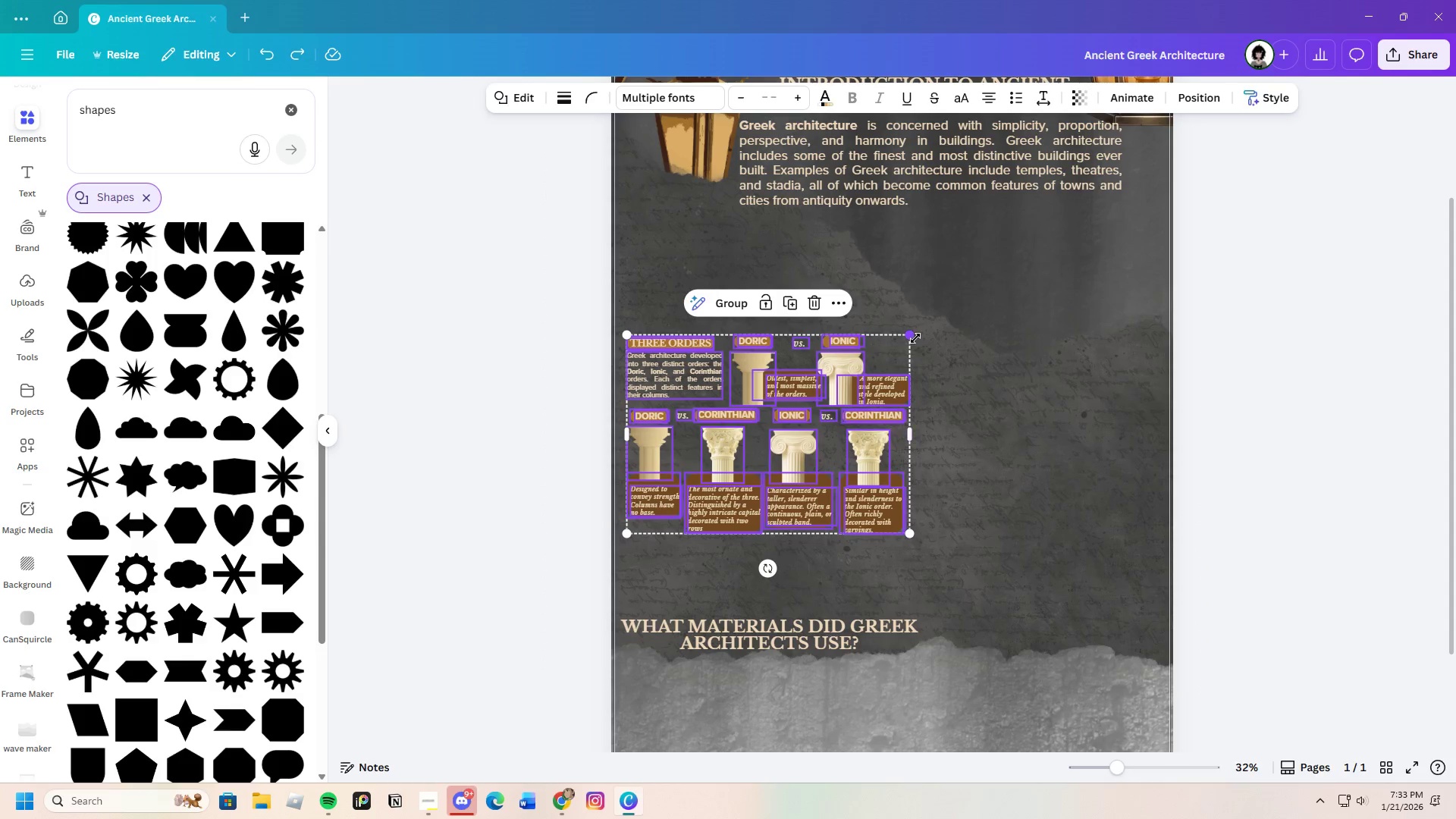 
left_click_drag(start_coordinate=[912, 336], to_coordinate=[1102, 258])
 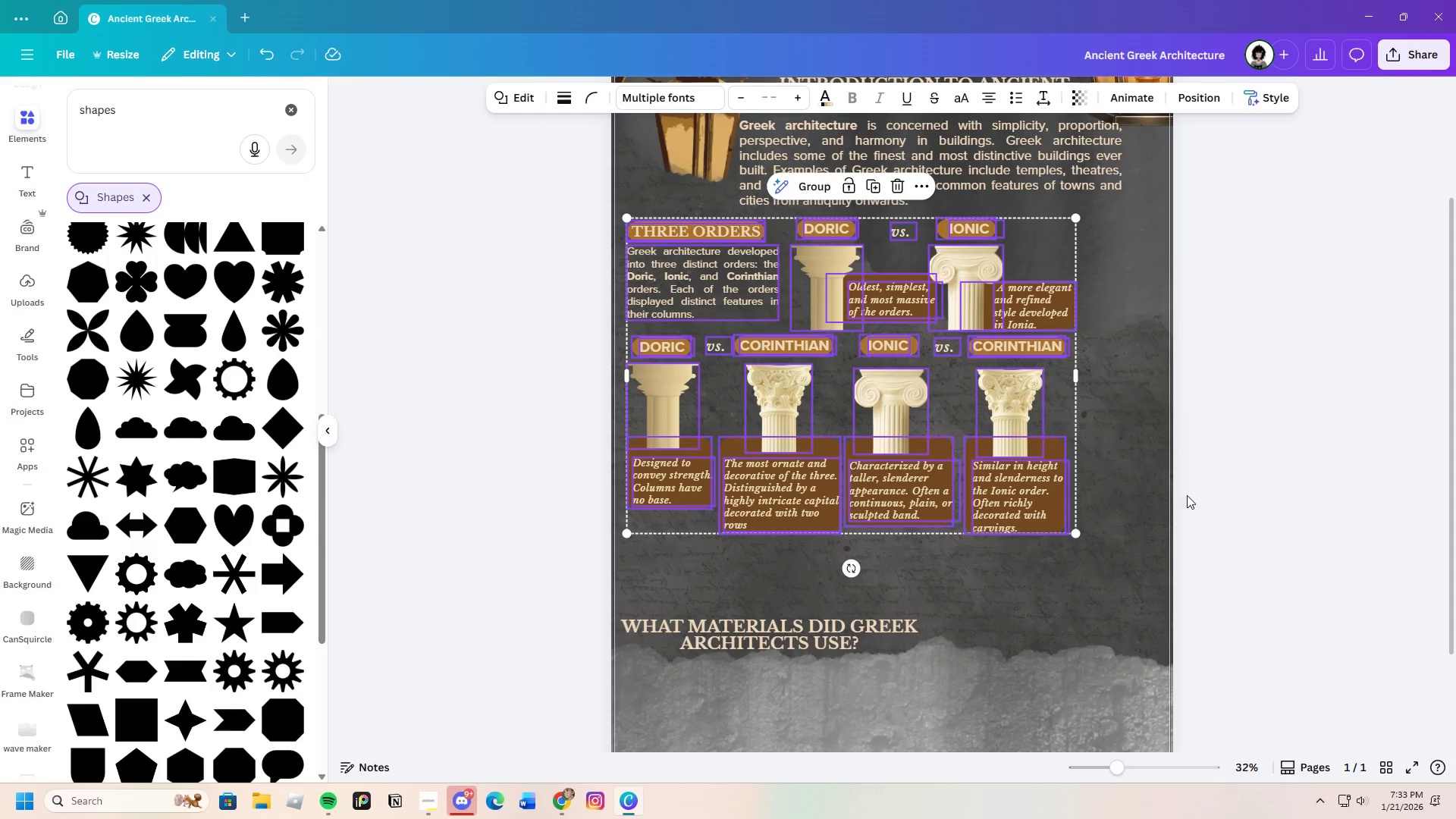 
scroll: coordinate [1244, 523], scroll_direction: up, amount: 1.0
 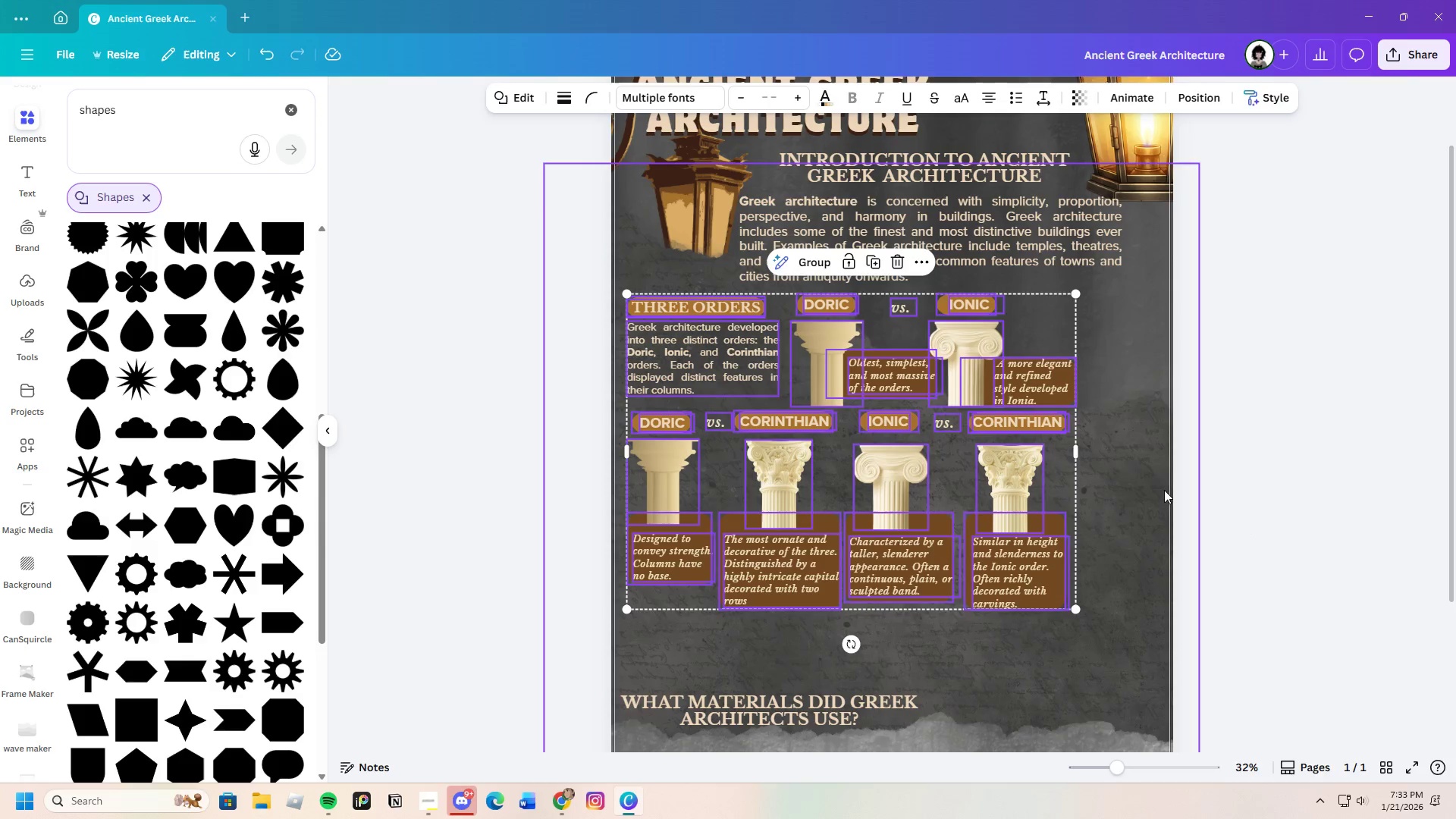 
left_click([1165, 486])
 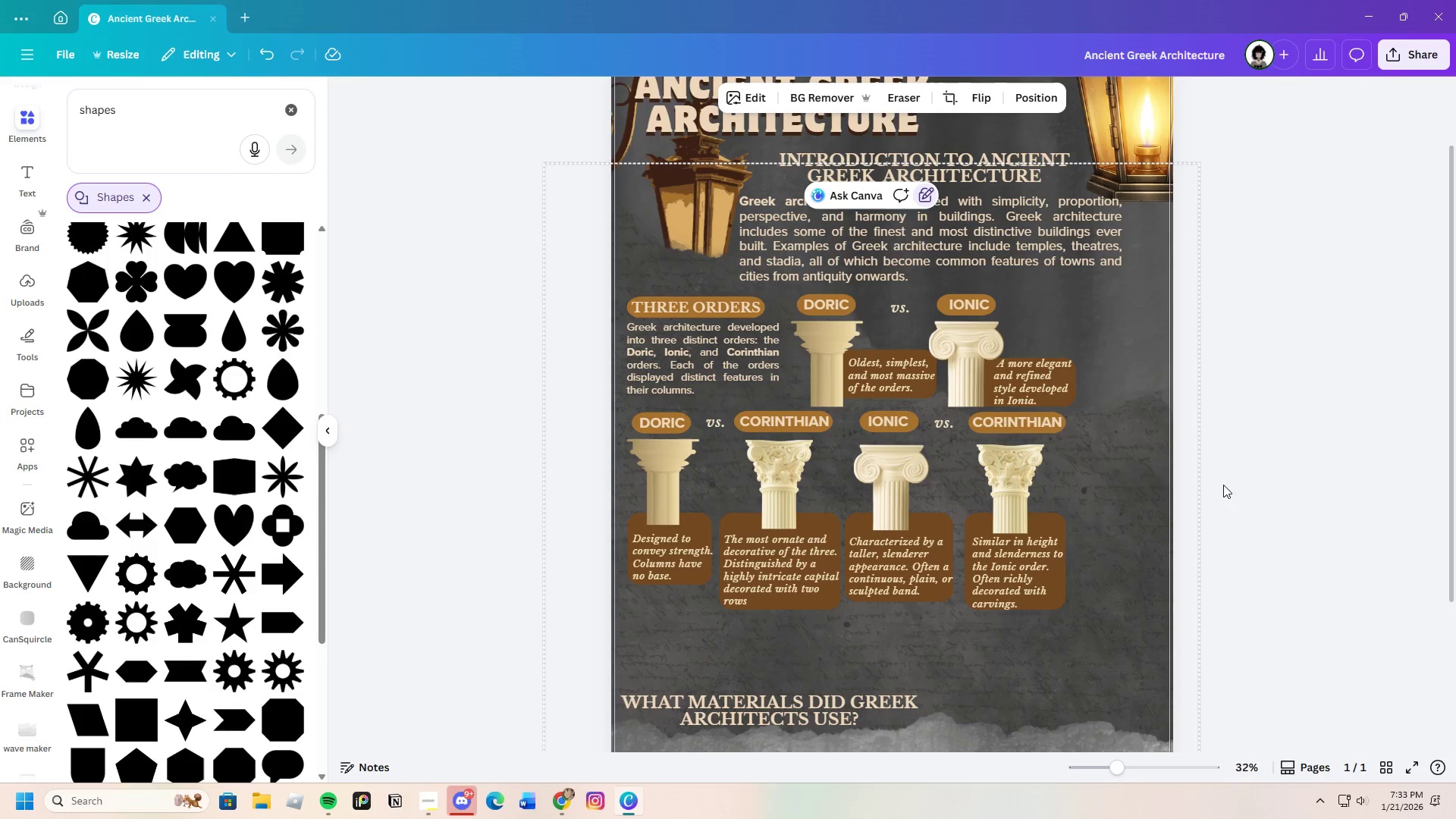 
scroll: coordinate [1222, 545], scroll_direction: down, amount: 2.0
 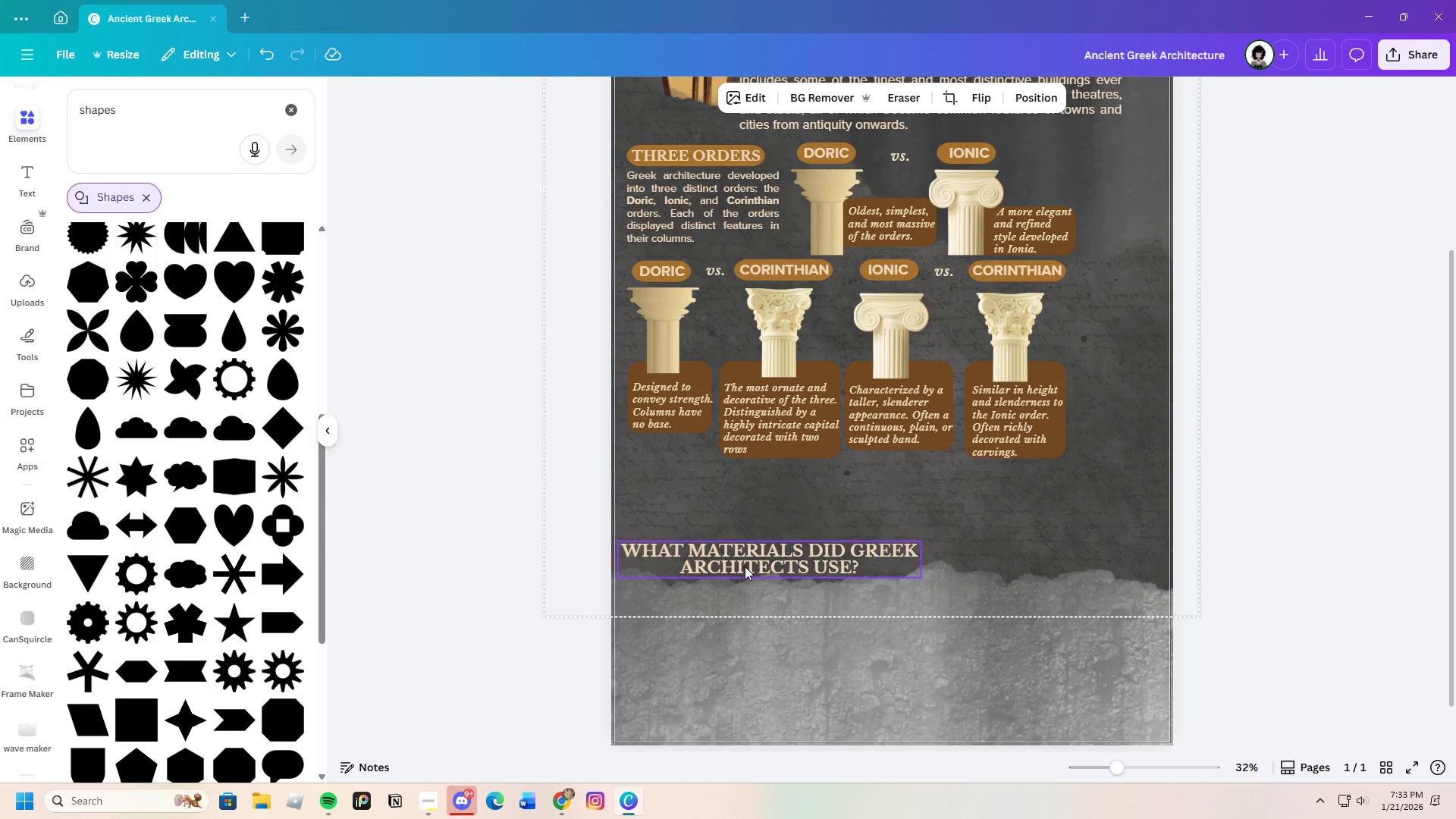 
left_click([752, 557])
 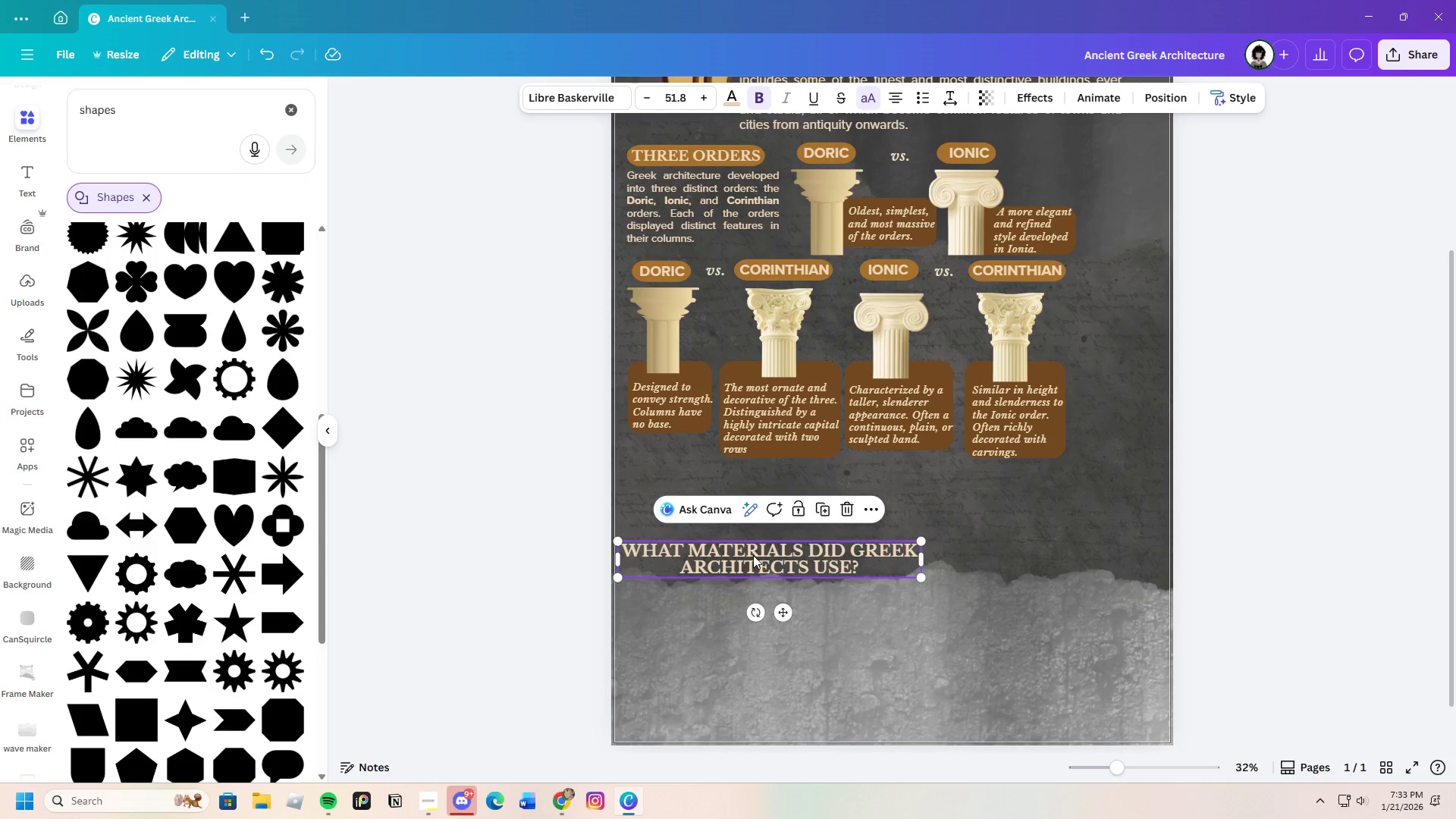 
left_click_drag(start_coordinate=[752, 557], to_coordinate=[755, 485])
 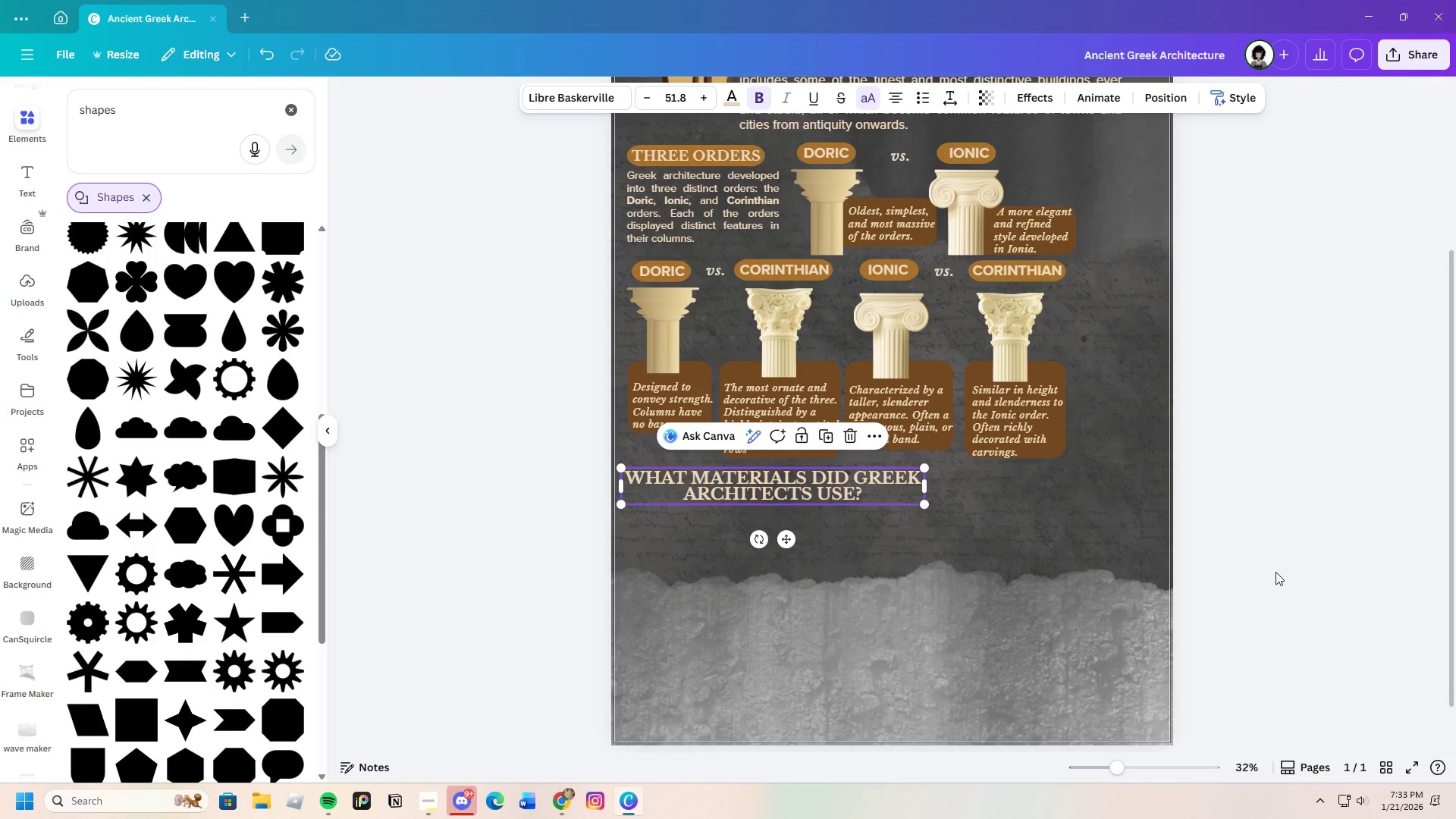 
left_click([1276, 572])
 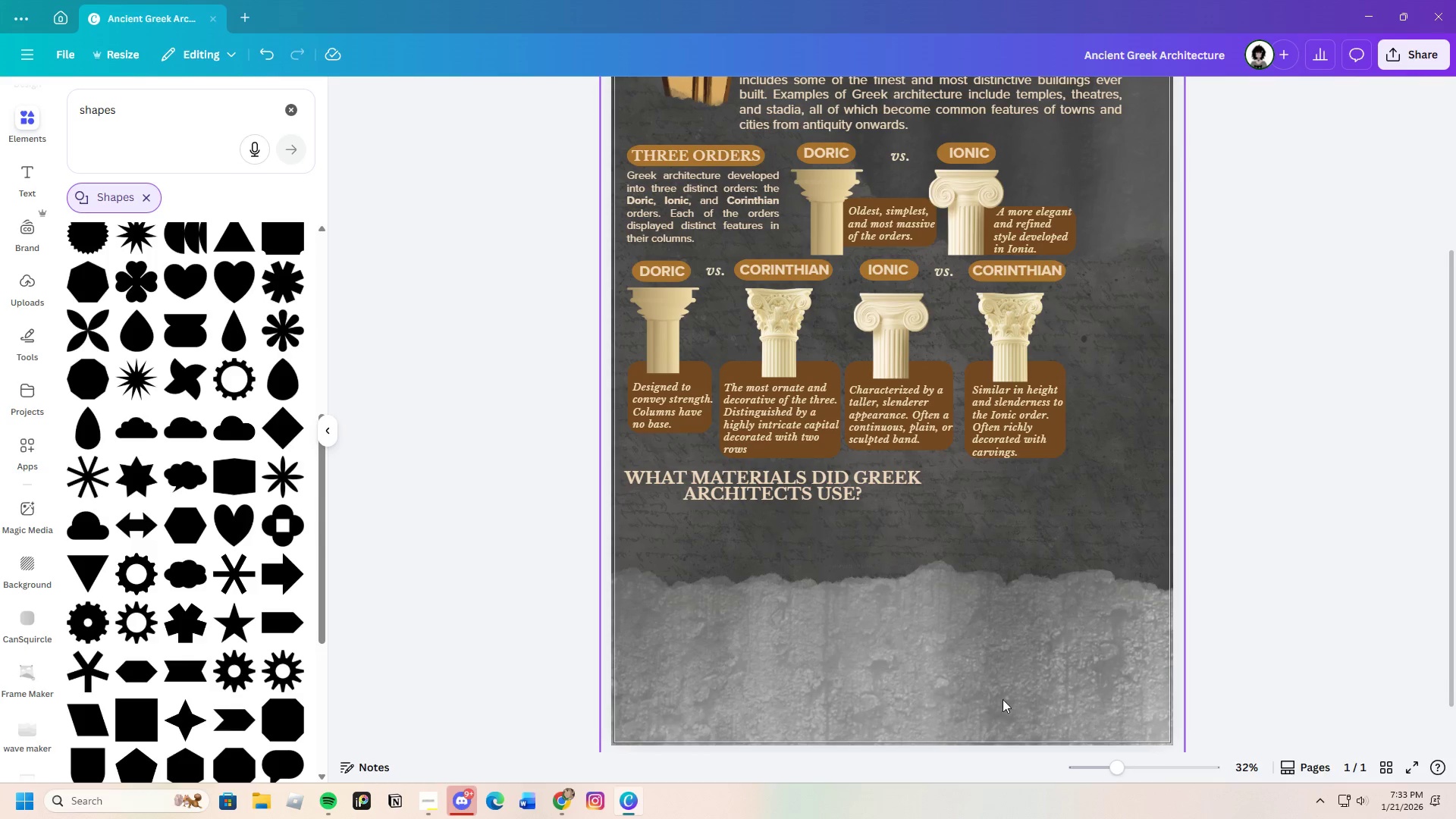 
scroll: coordinate [984, 704], scroll_direction: down, amount: 6.0
 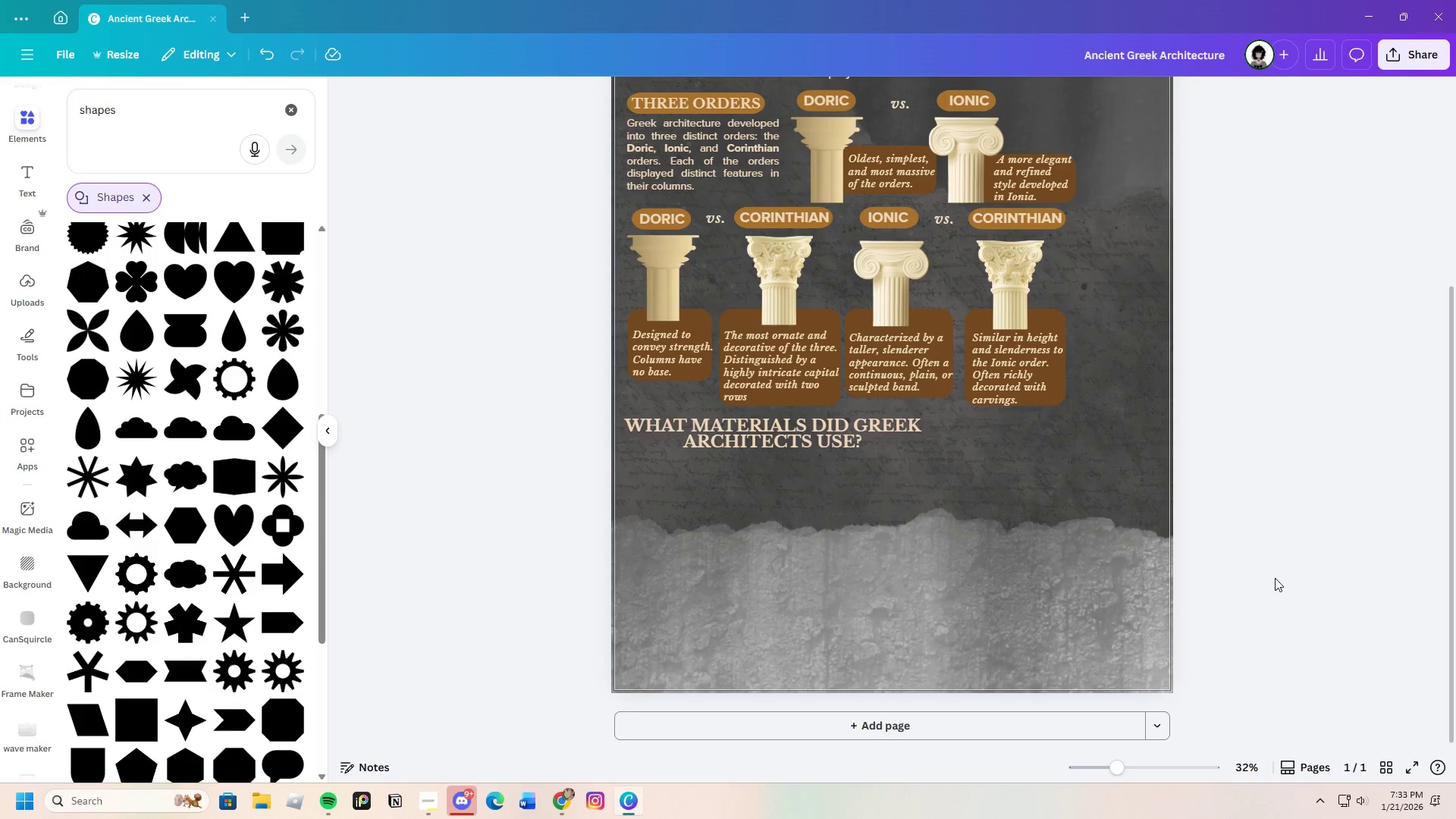 
left_click([1296, 576])
 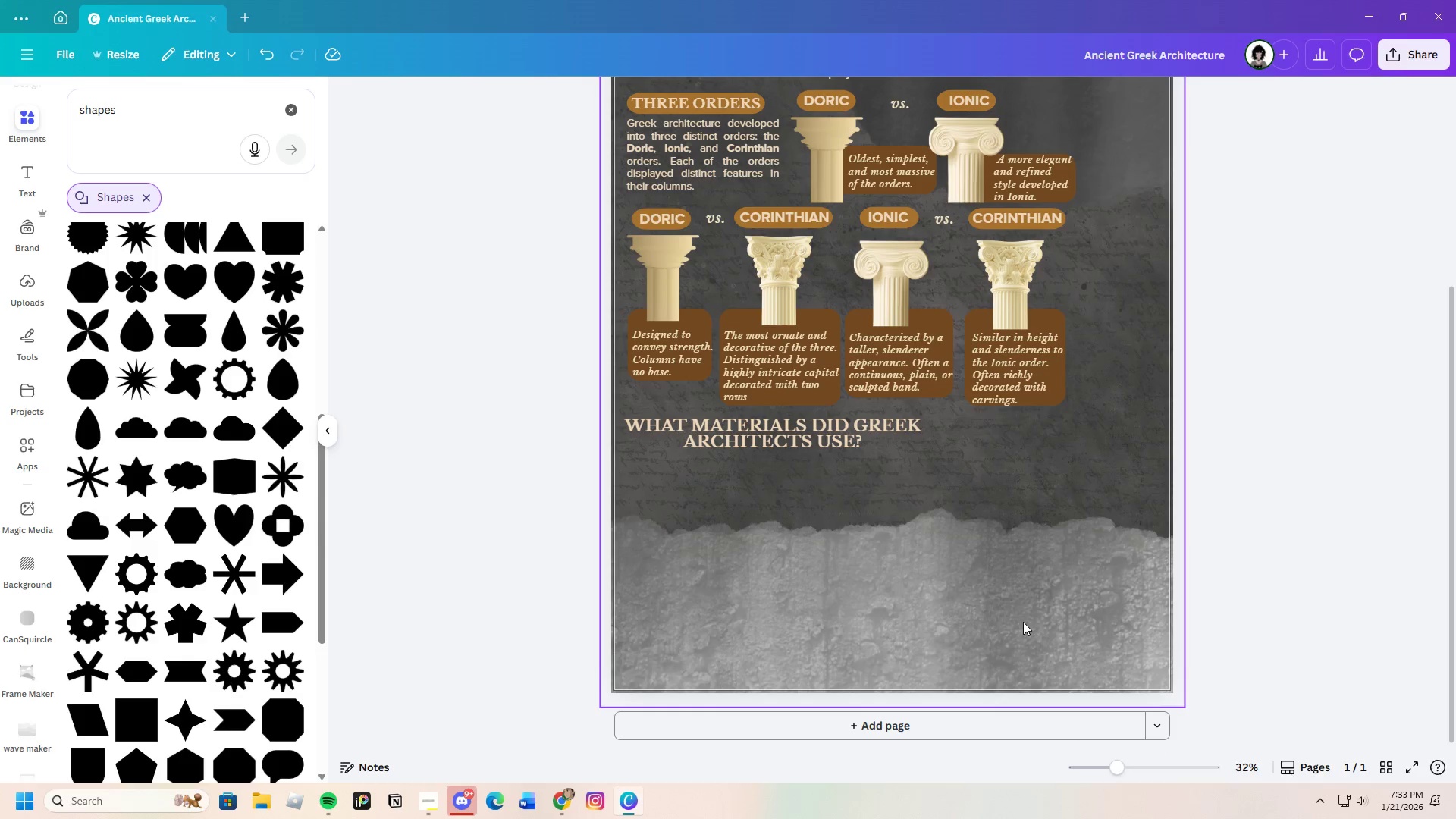 
scroll: coordinate [1013, 622], scroll_direction: up, amount: 1.0
 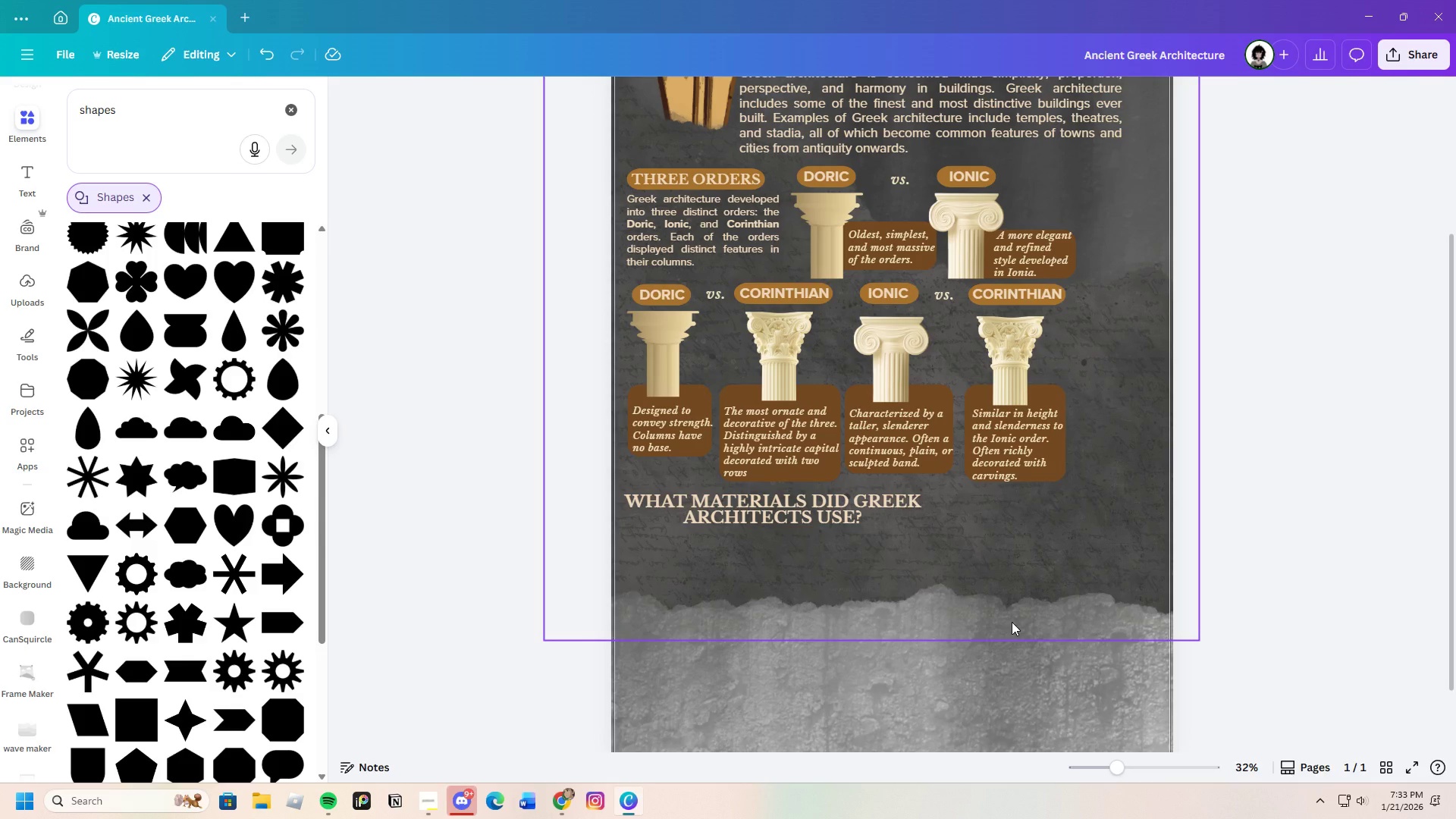 
scroll: coordinate [894, 607], scroll_direction: down, amount: 2.0
 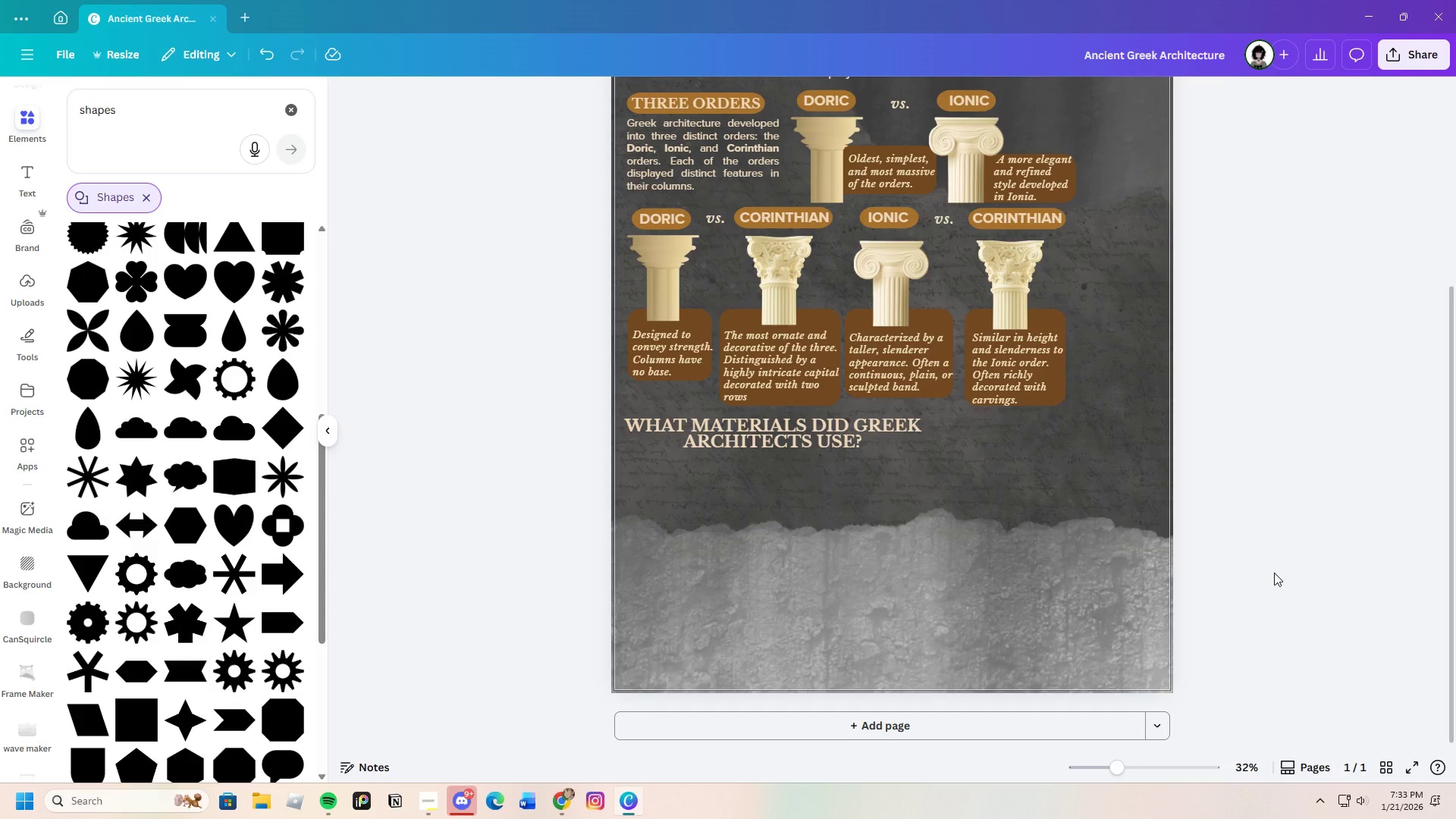 
wait(9.17)
 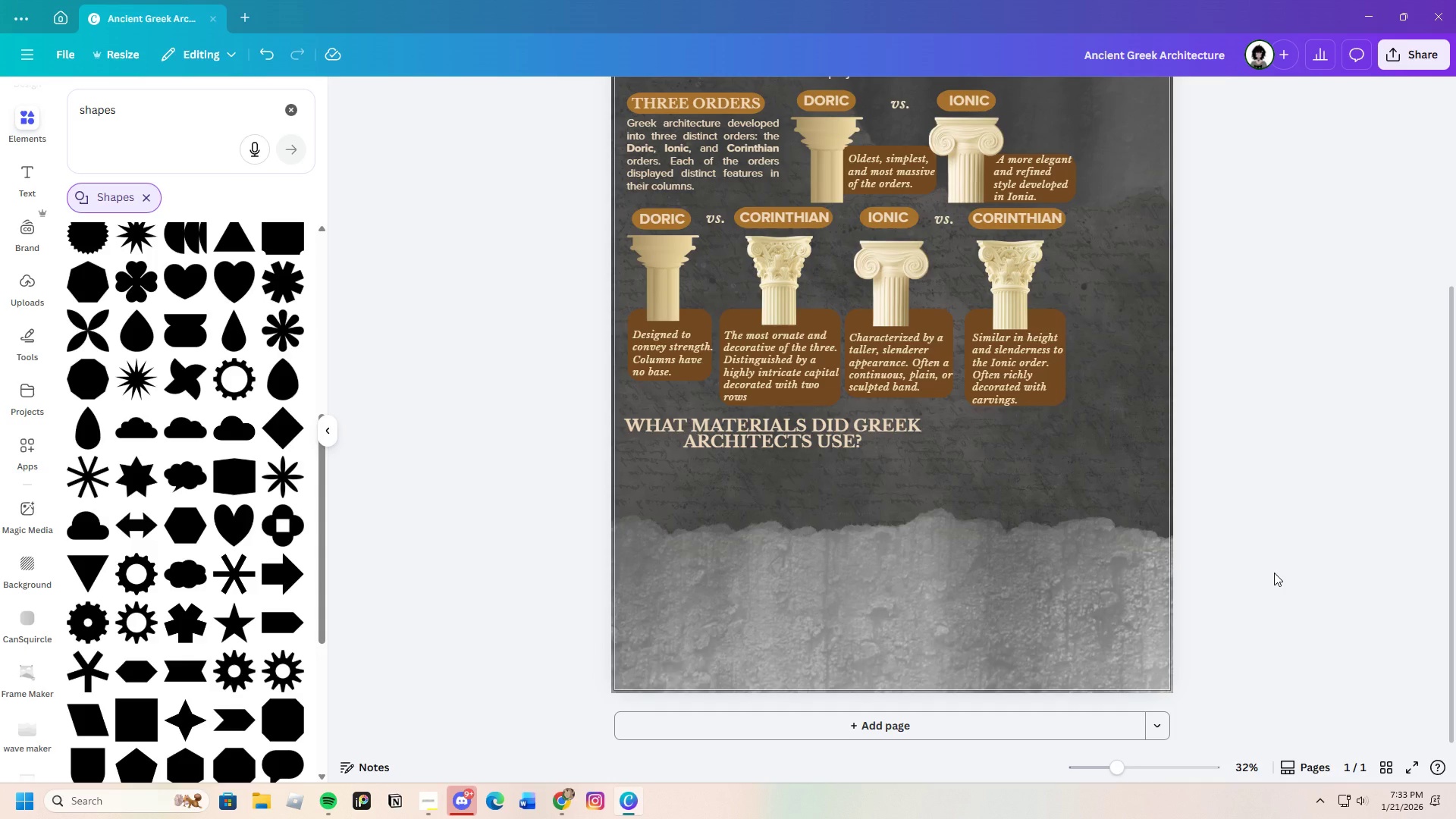 
scroll: coordinate [1284, 607], scroll_direction: up, amount: 6.0
 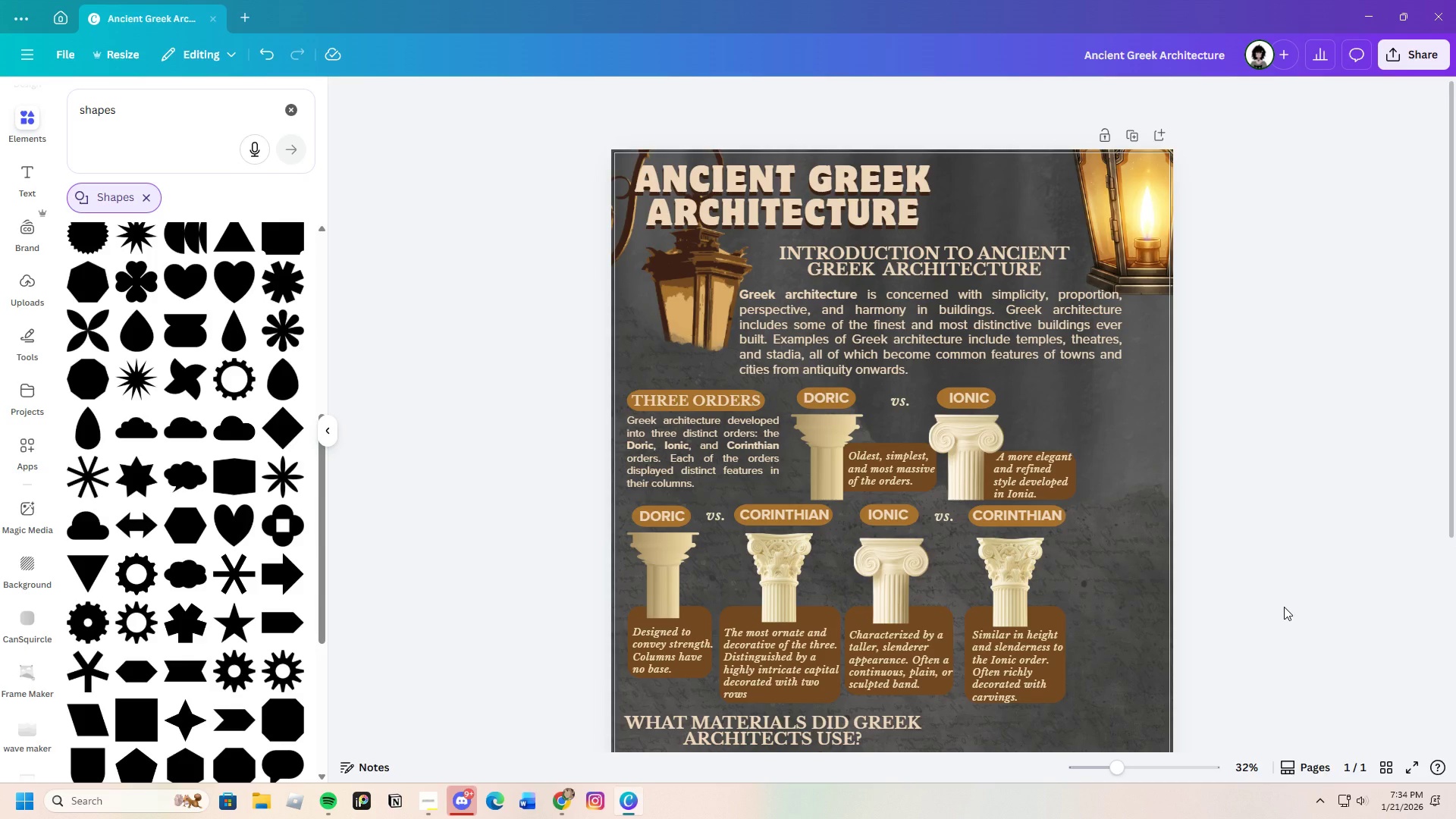 
scroll: coordinate [1284, 607], scroll_direction: down, amount: 3.0
 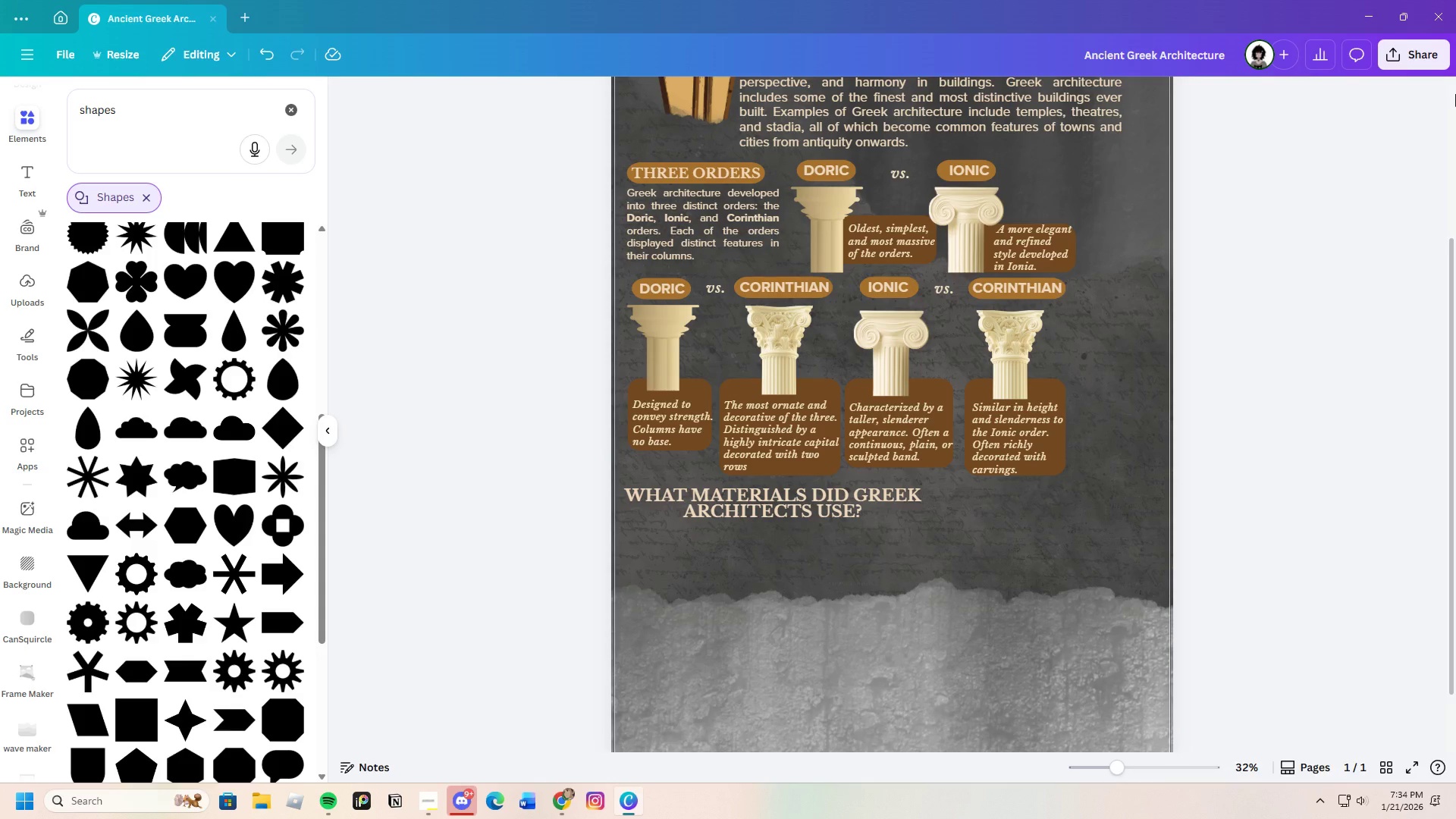 
wait(47.1)
 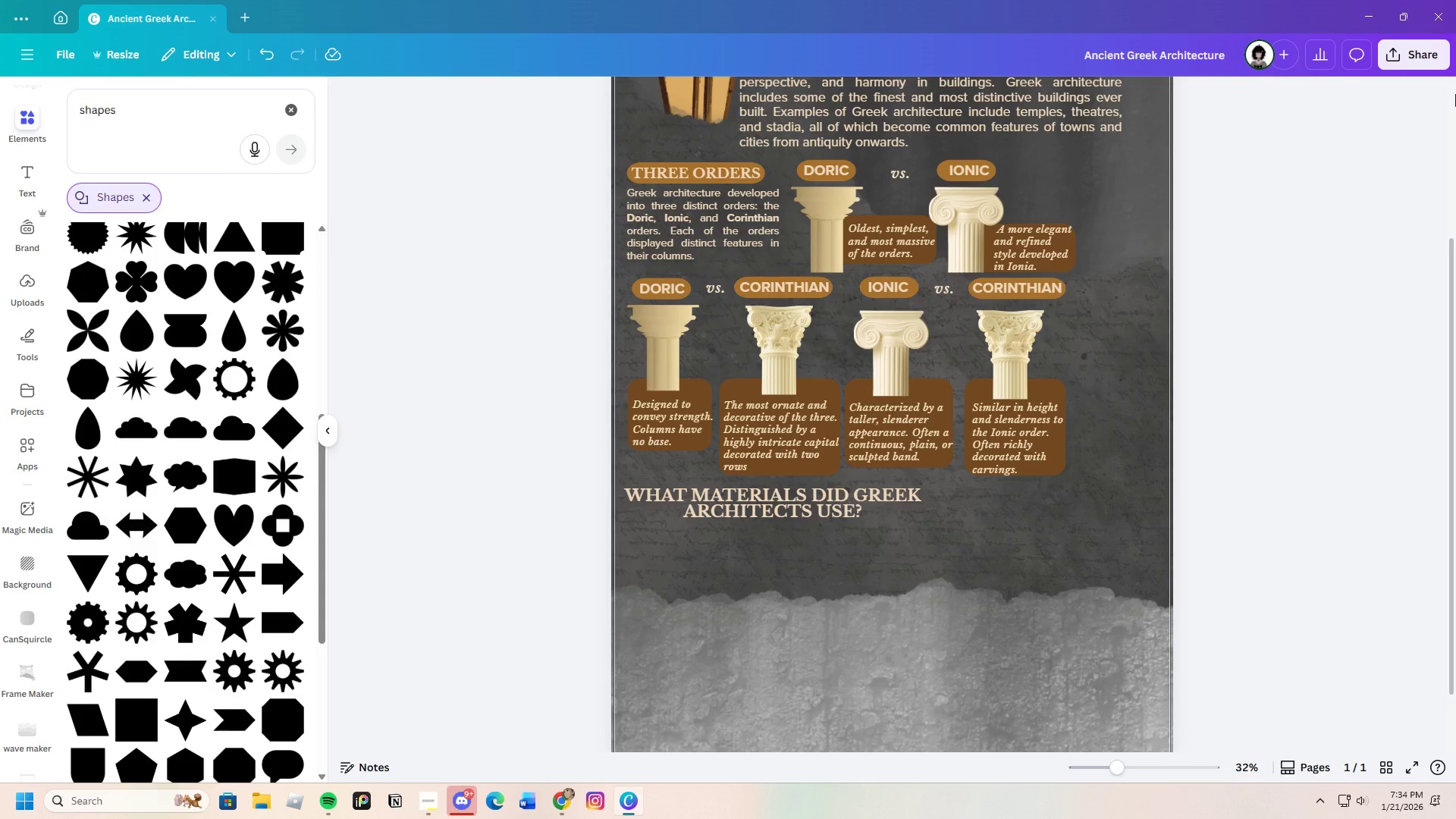 
left_click_drag(start_coordinate=[1092, 491], to_coordinate=[876, 283])
 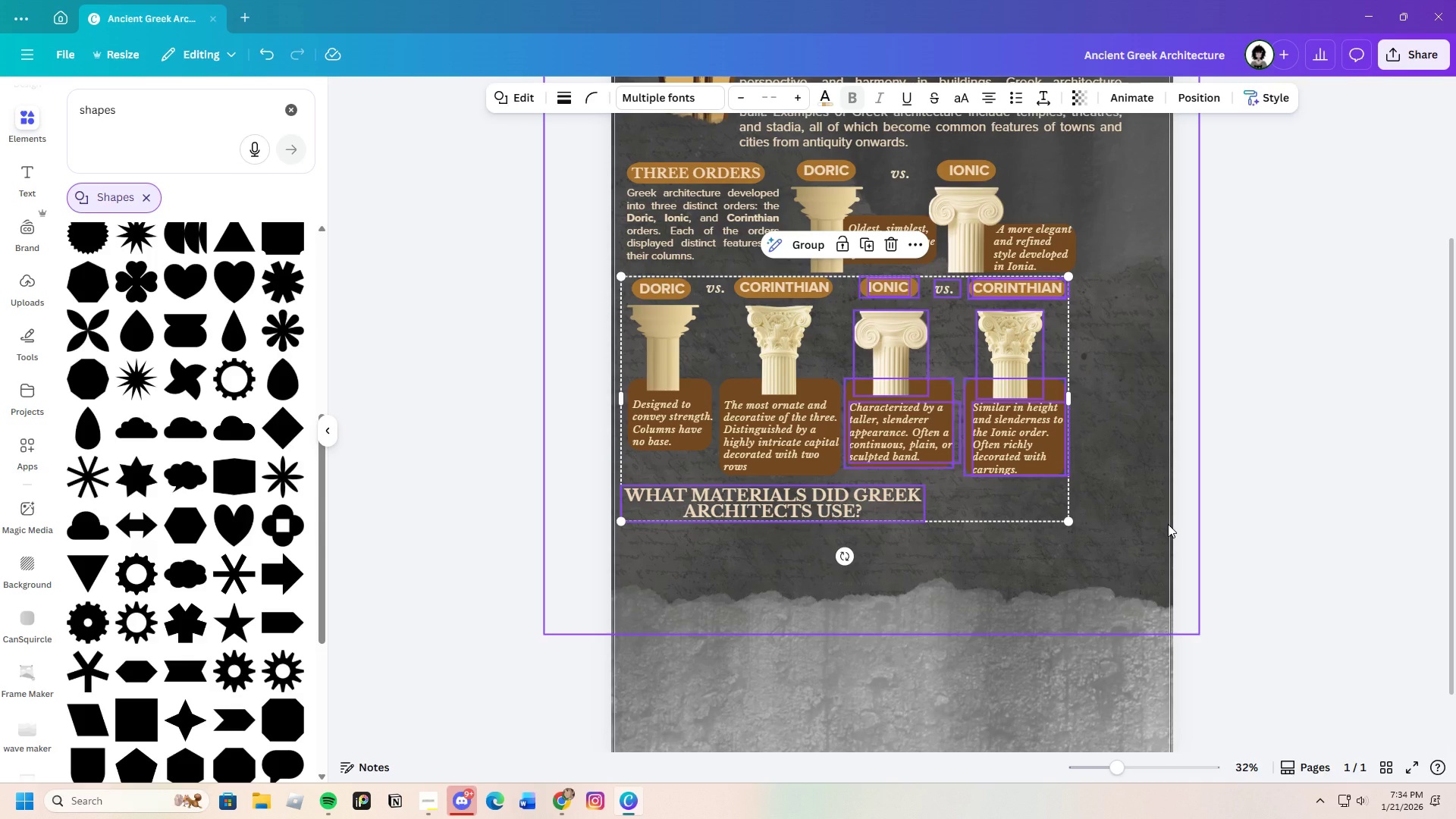 
left_click([1175, 539])
 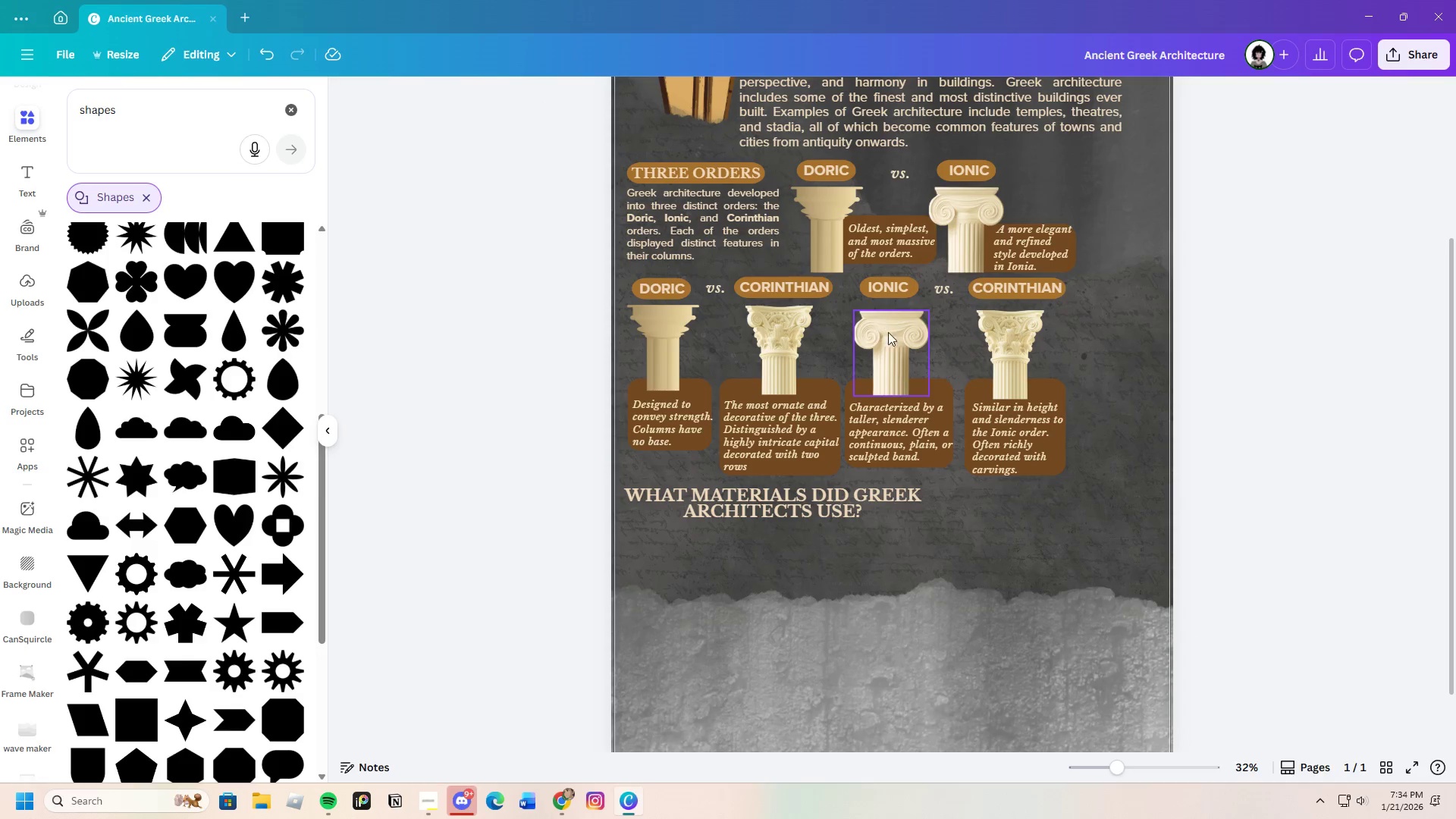 
left_click([893, 343])
 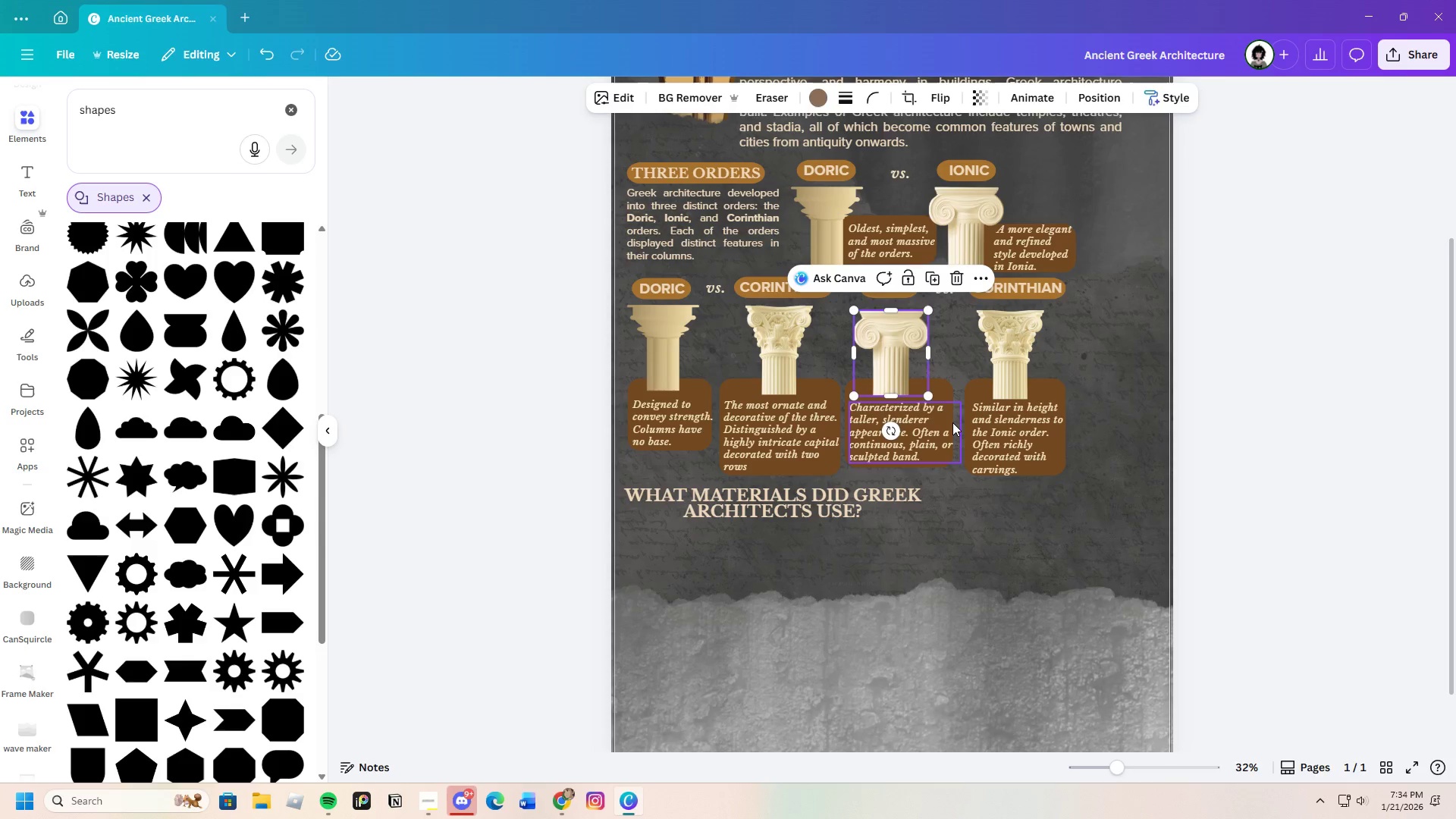 
key(Backspace)
 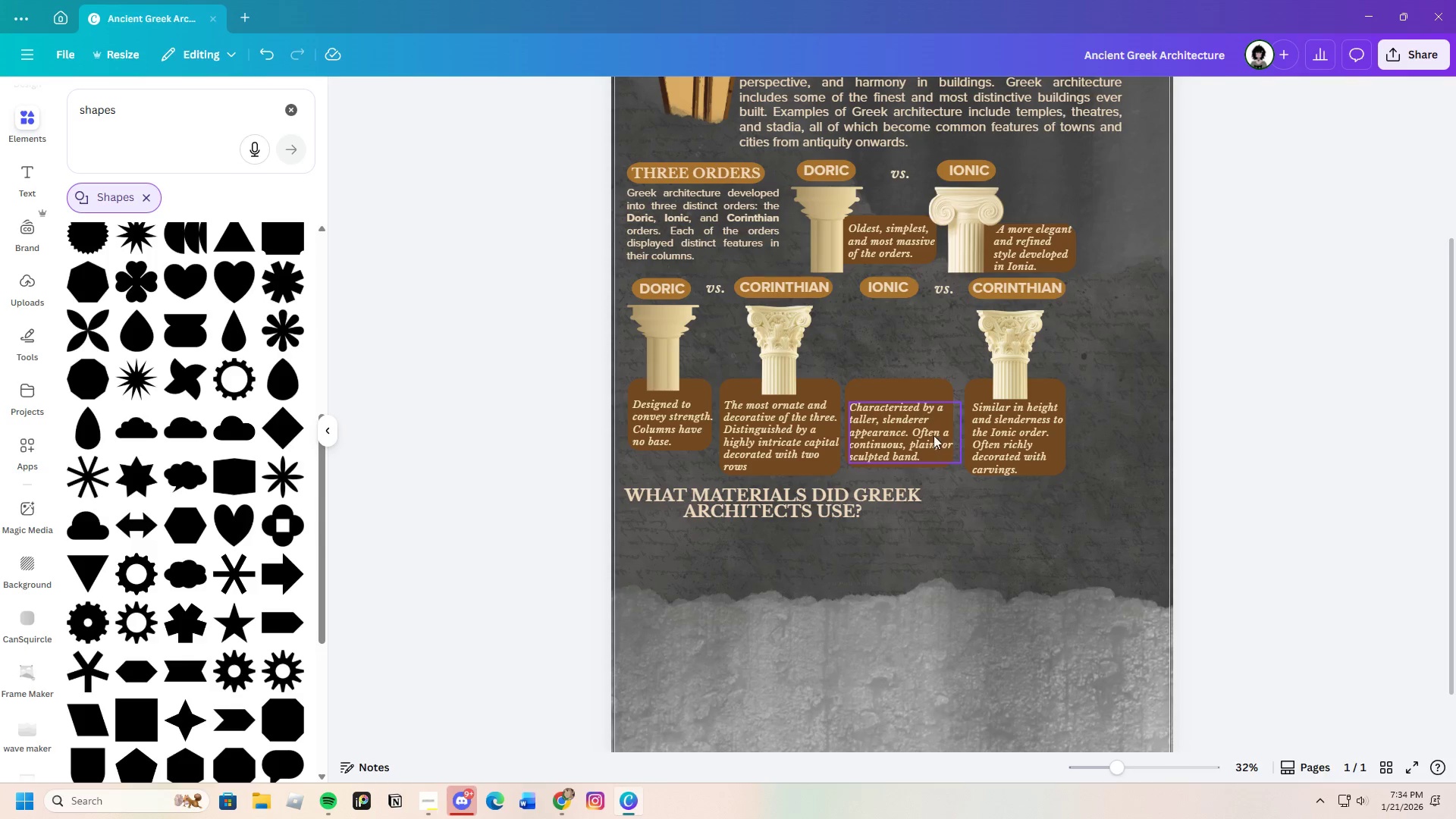 
left_click([932, 433])
 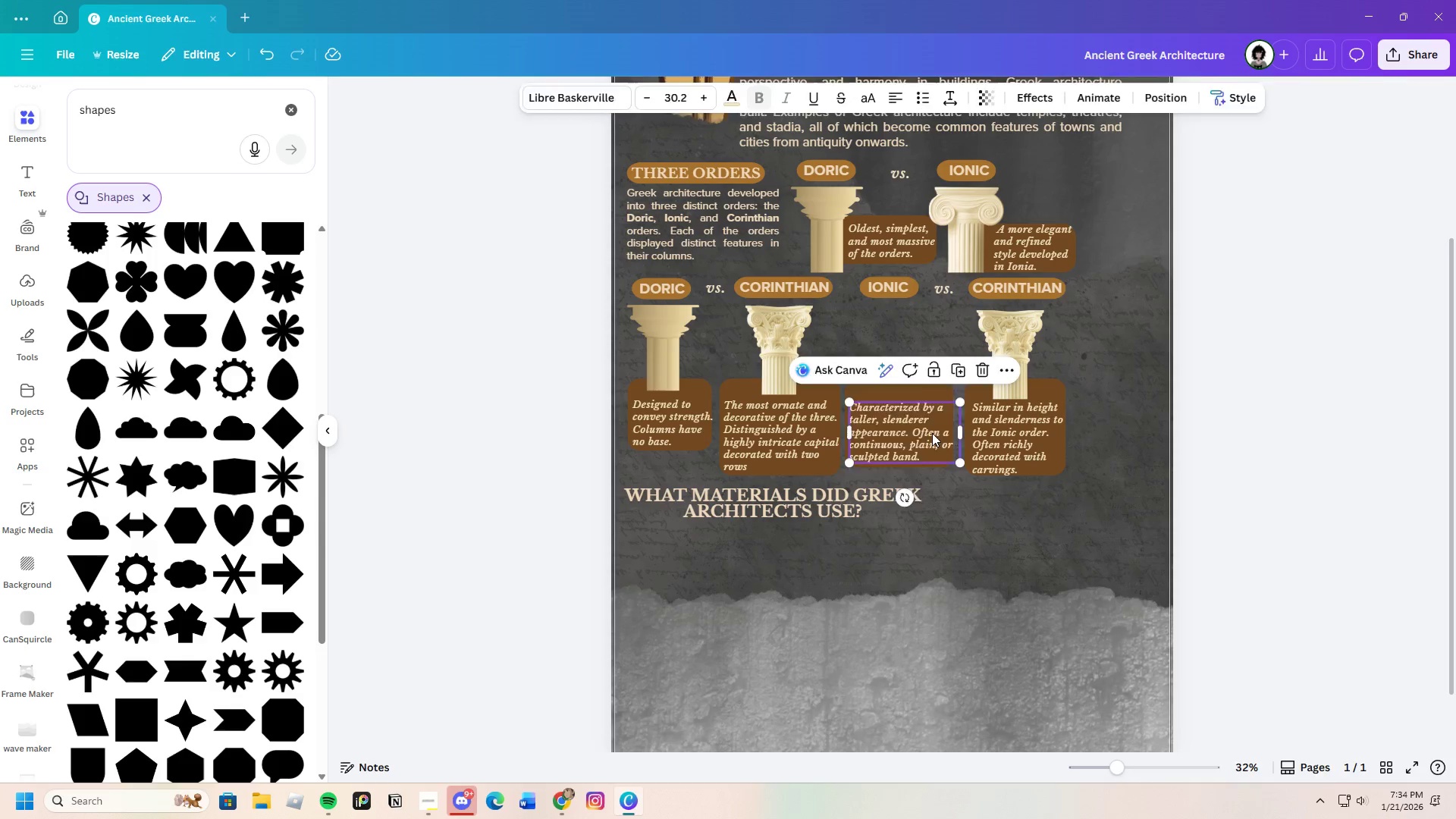 
key(Backspace)
 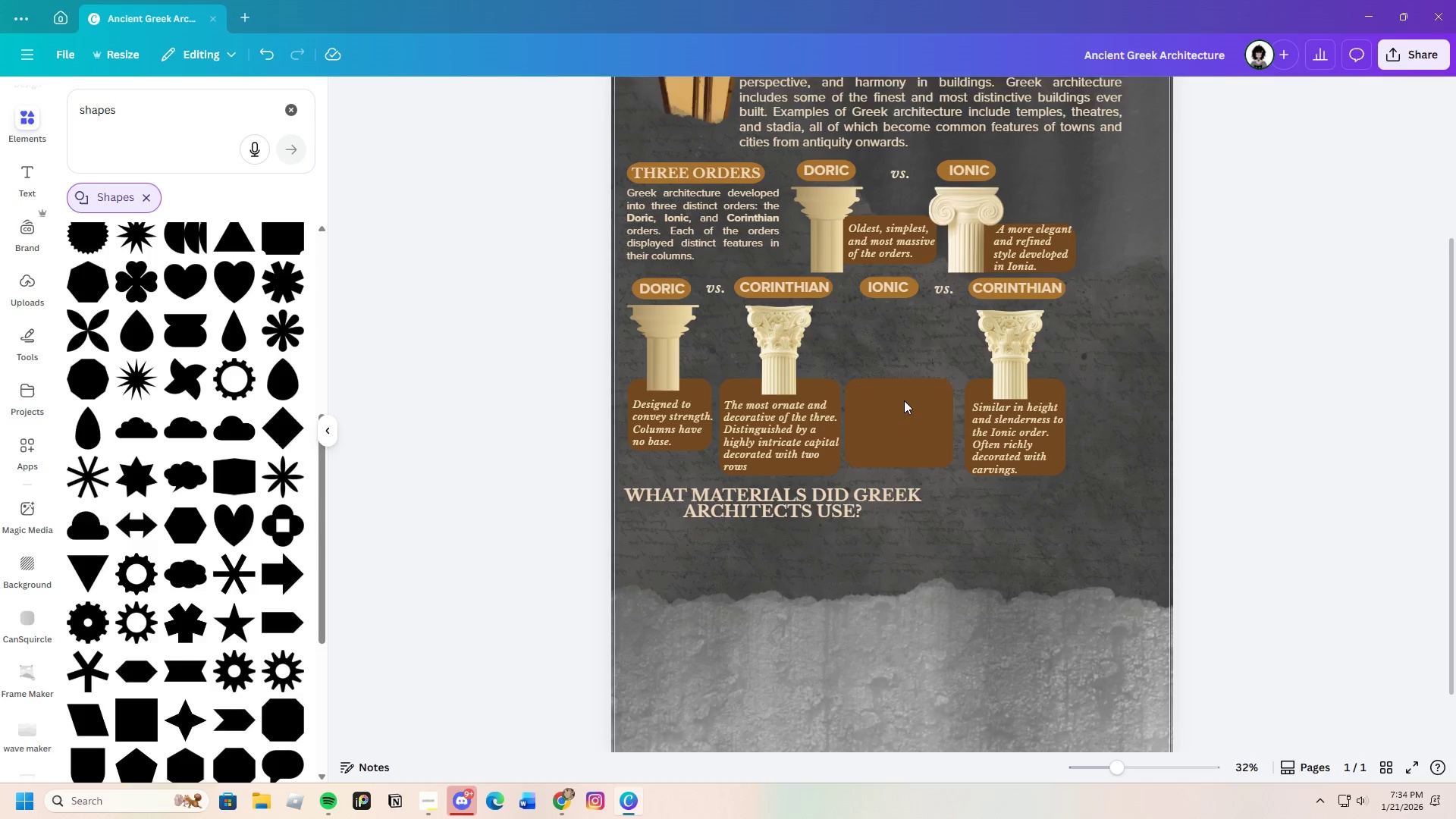 
left_click([904, 400])
 